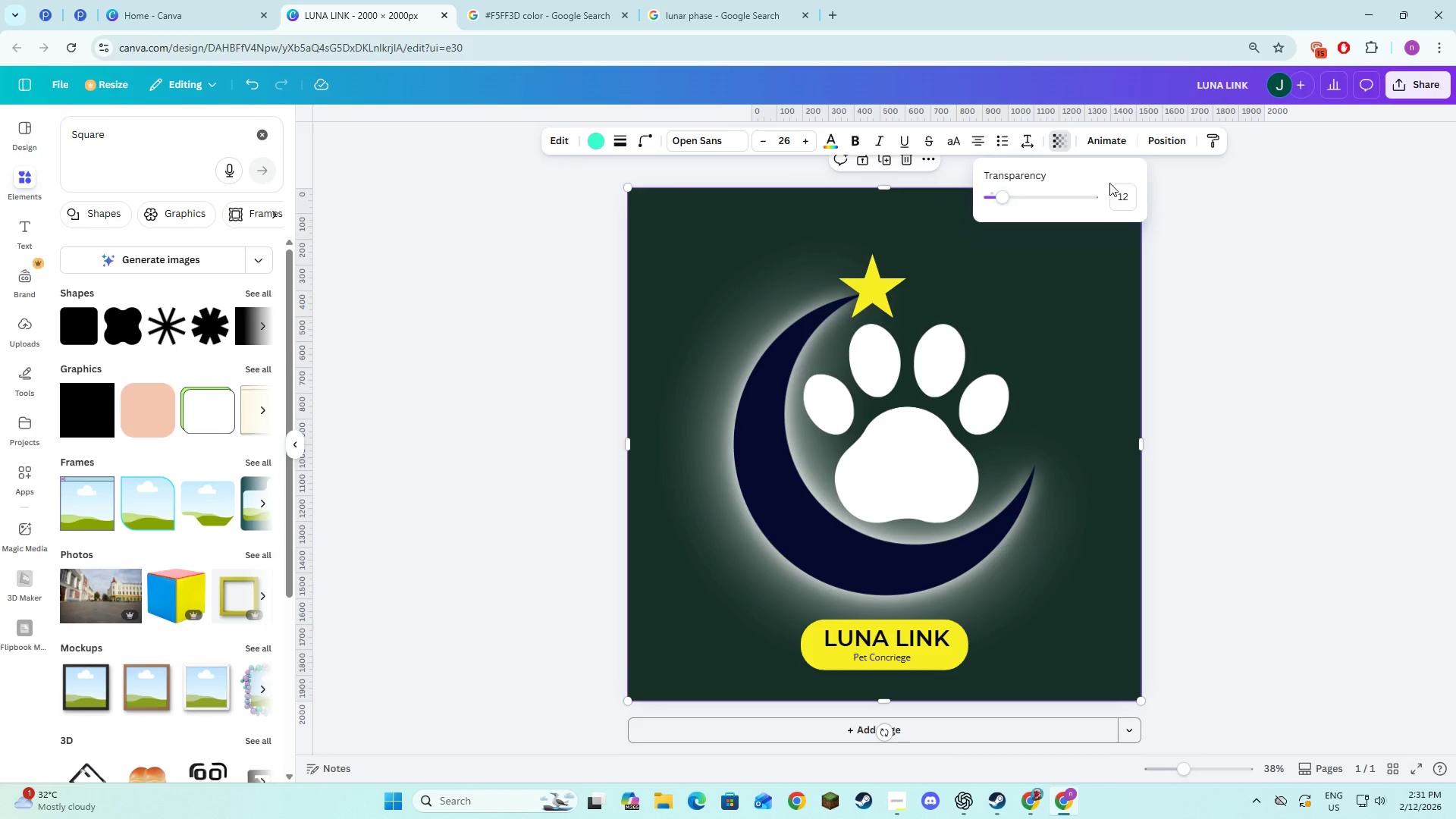 
left_click([1122, 196])
 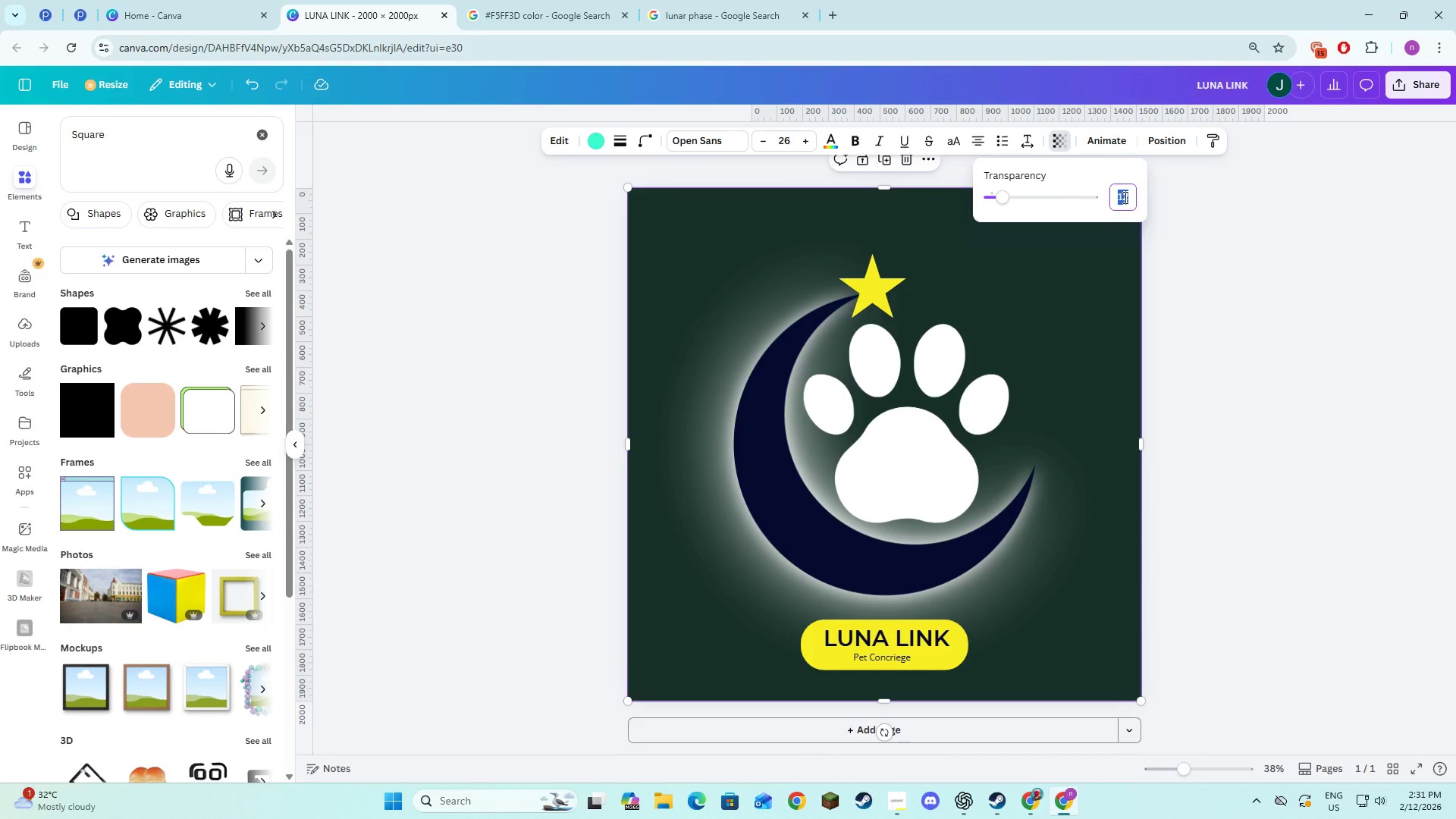 
key(Numpad1)
 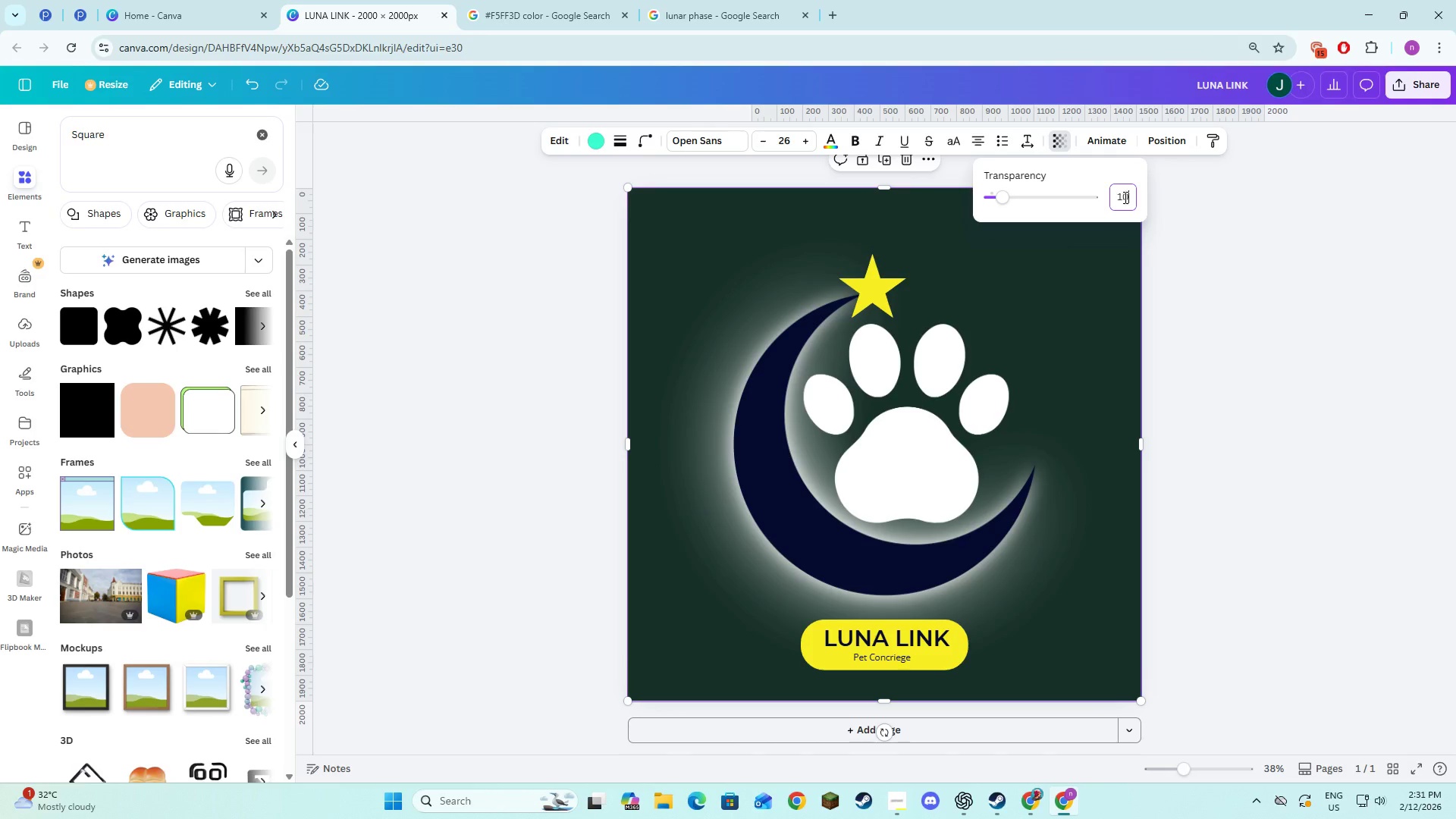 
key(Numpad0)
 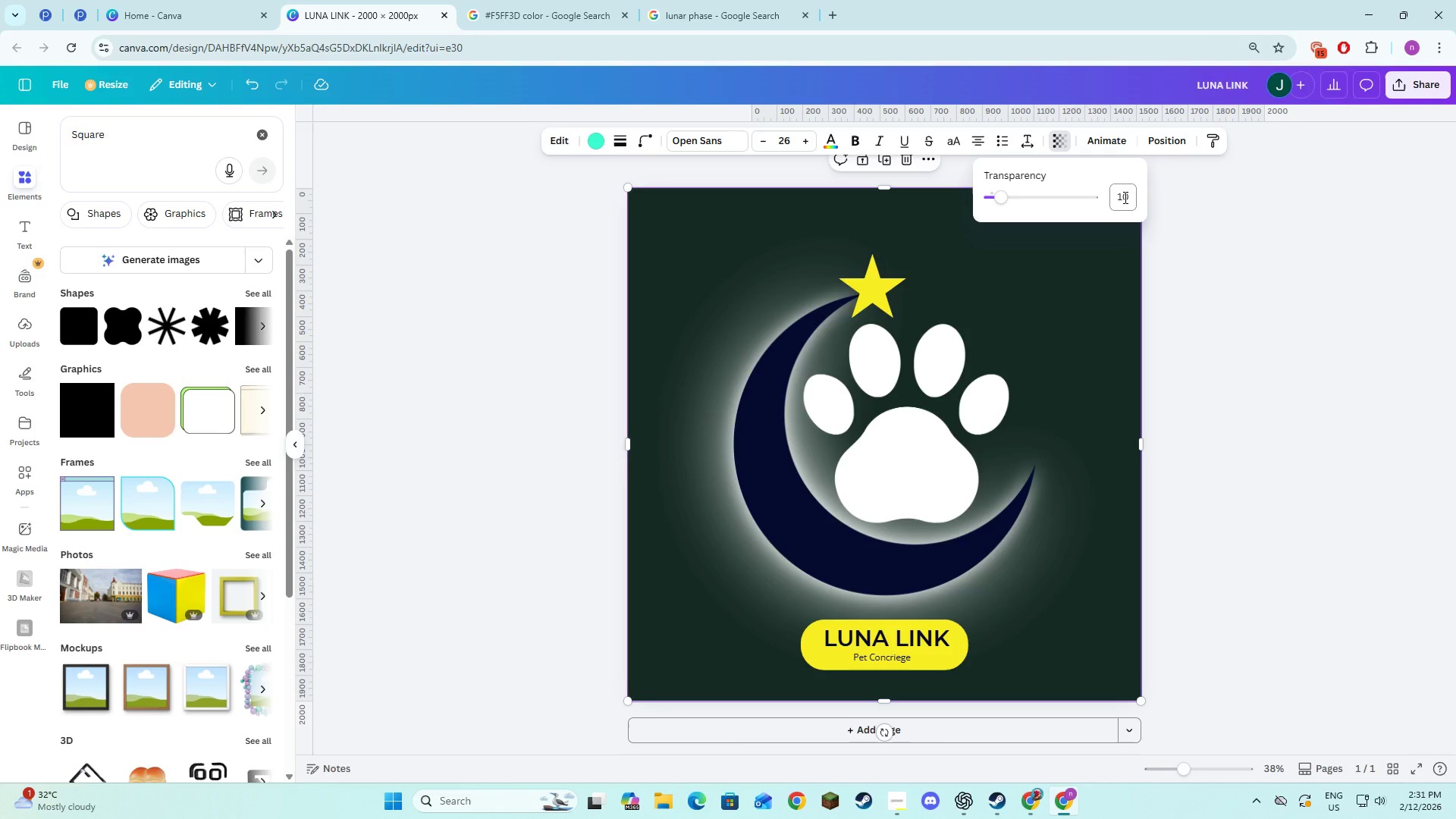 
key(NumpadEnter)
 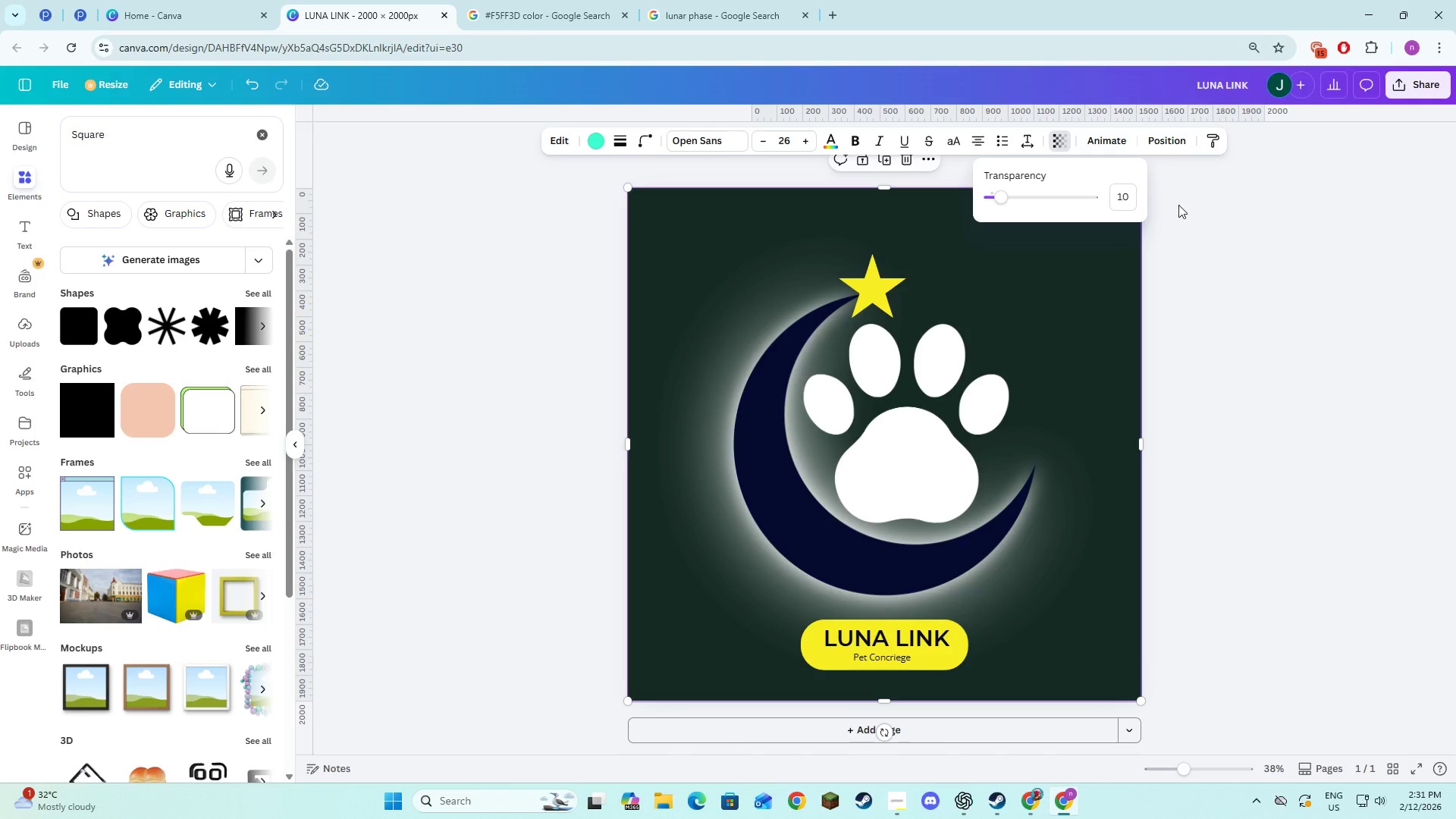 
left_click([1123, 200])
 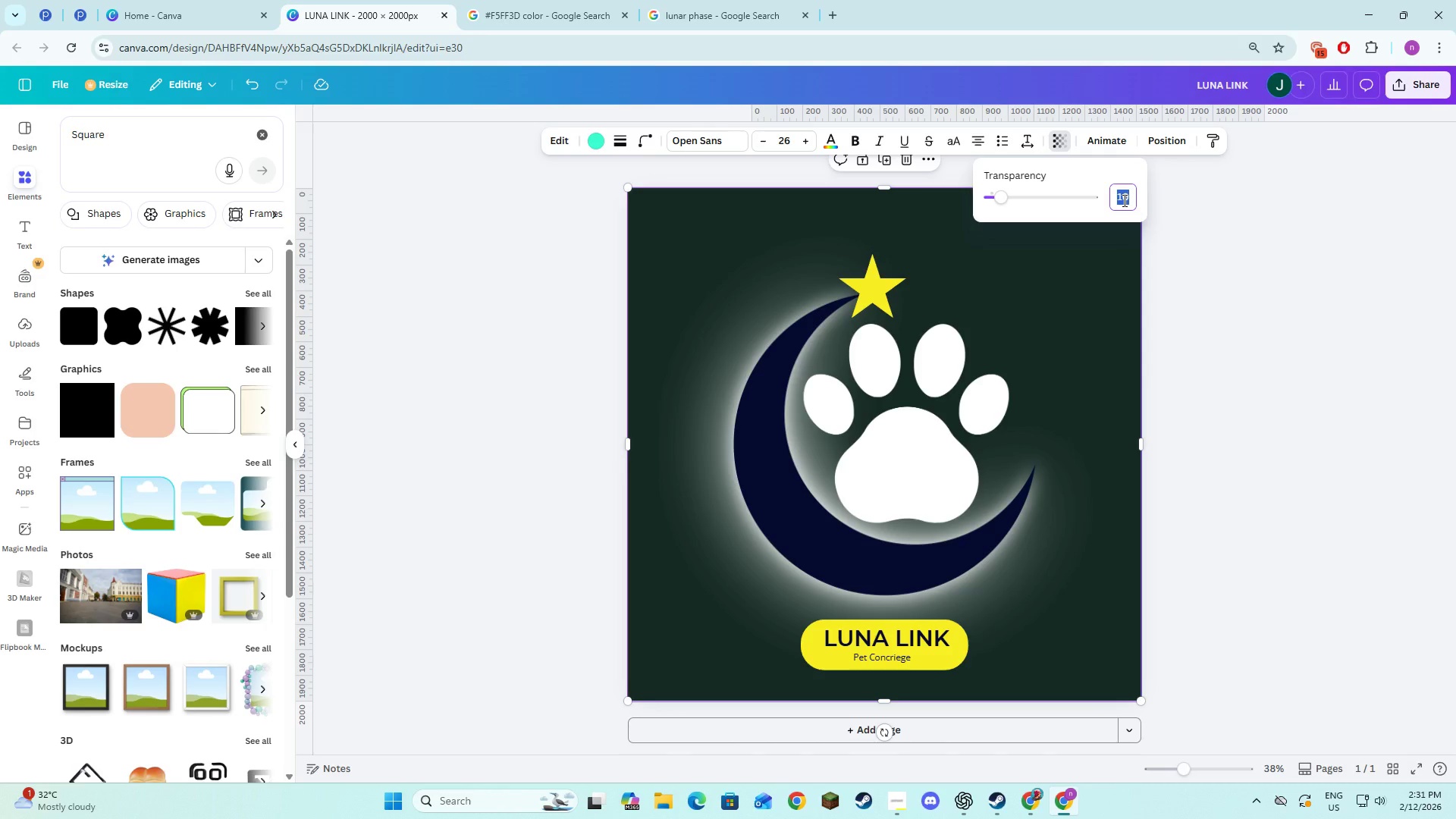 
key(Numpad5)
 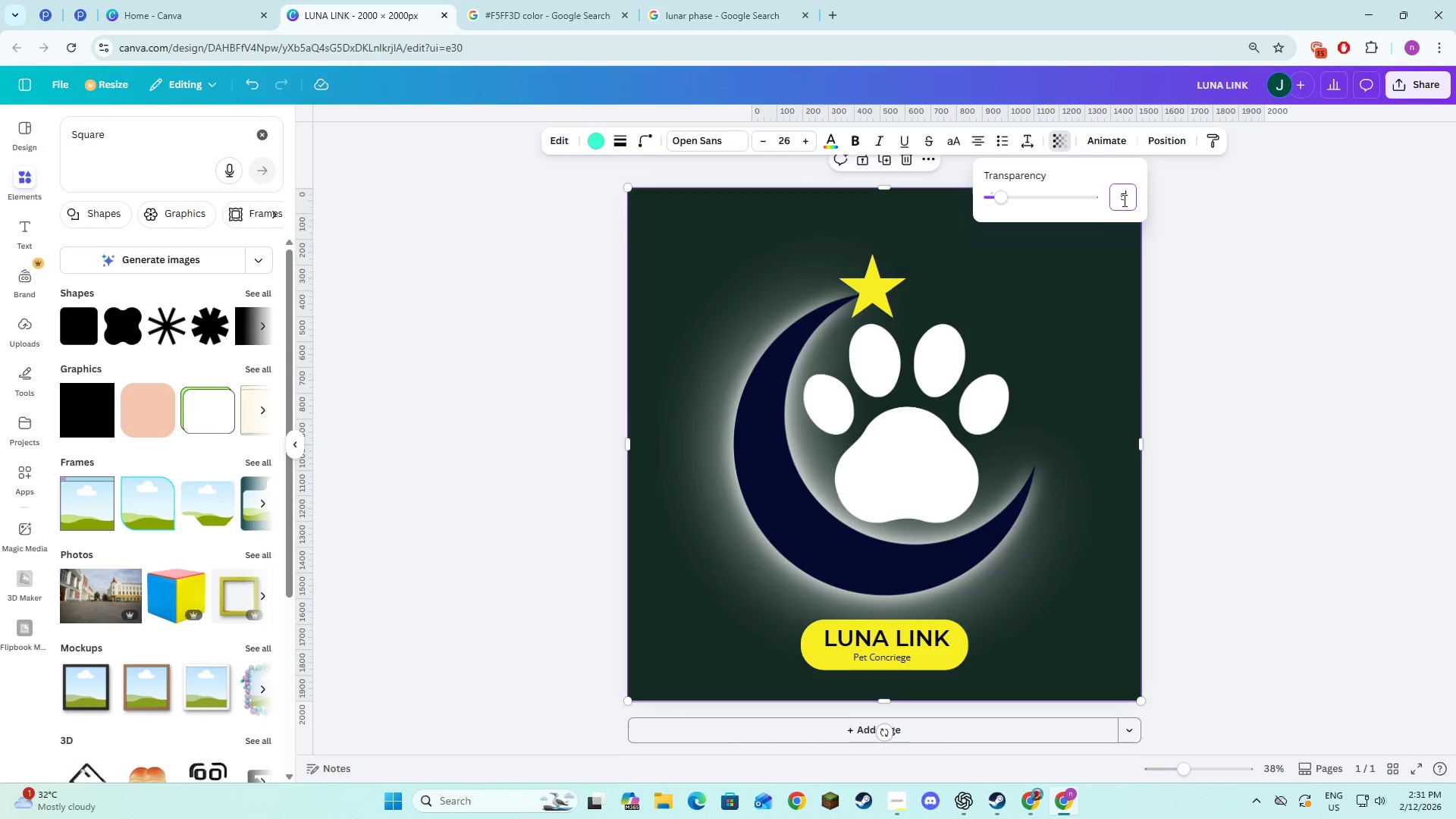 
key(NumpadEnter)
 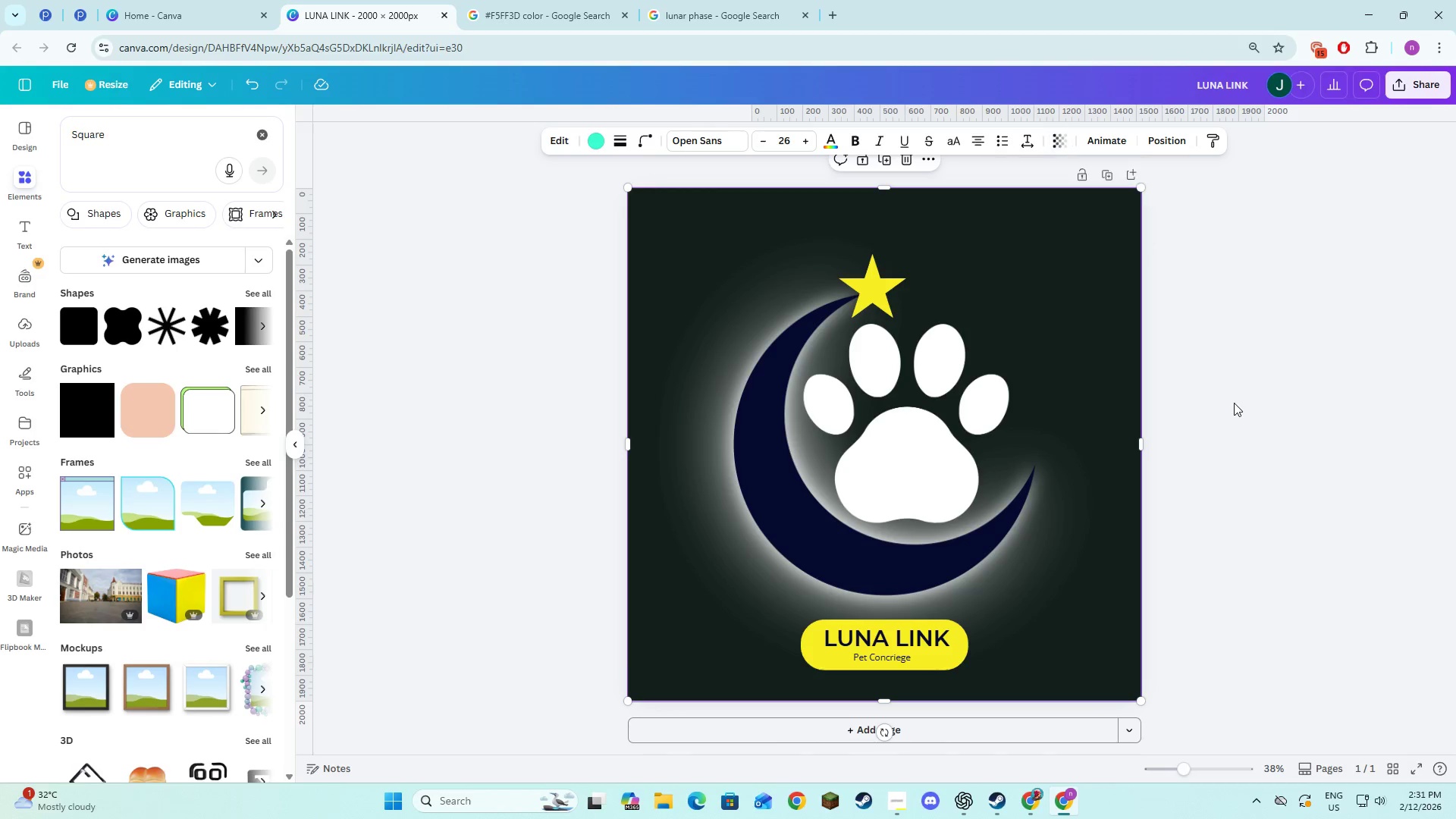 
double_click([1234, 403])
 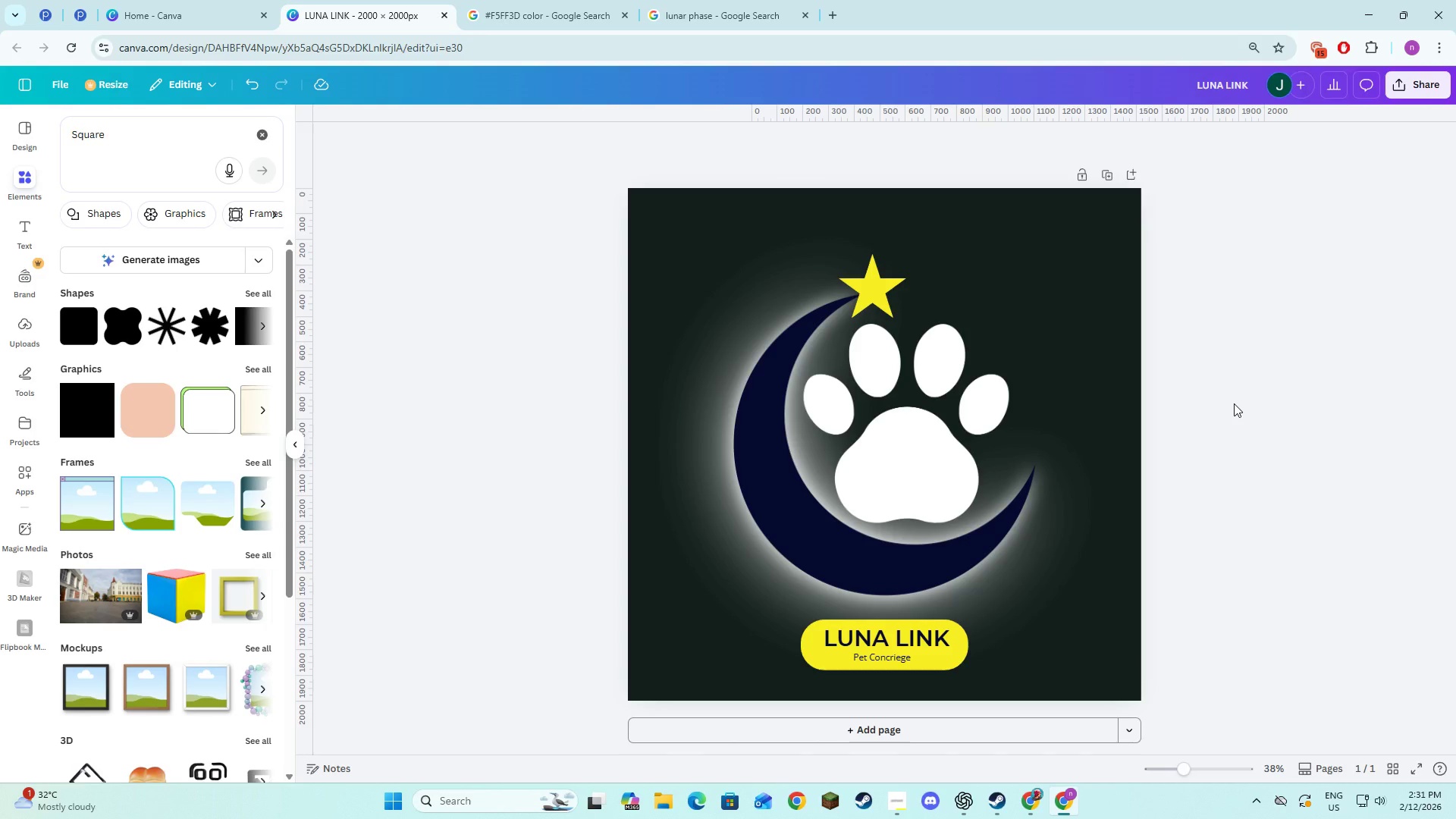 
left_click([1234, 403])
 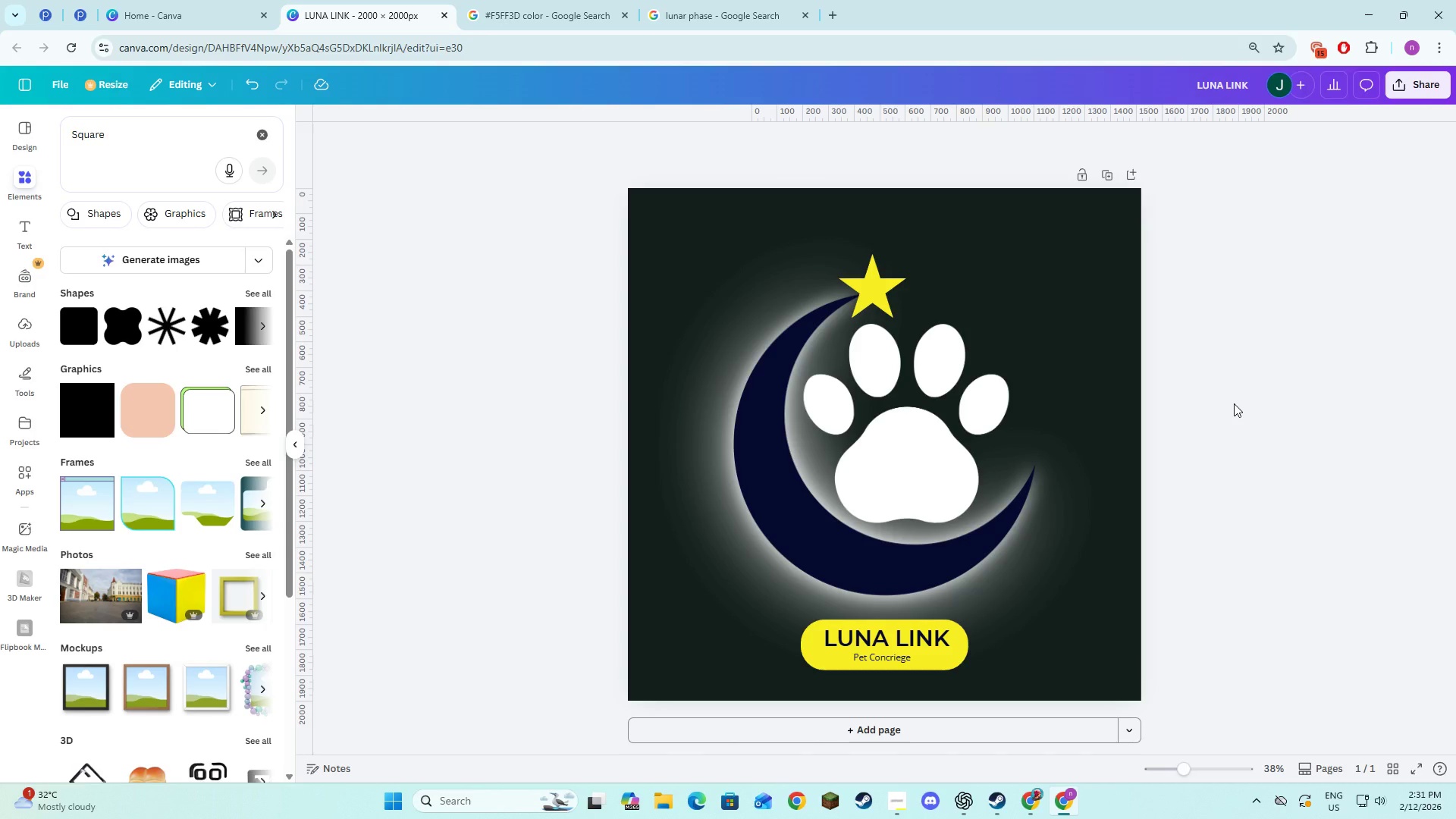 
key(Alt+AltLeft)
 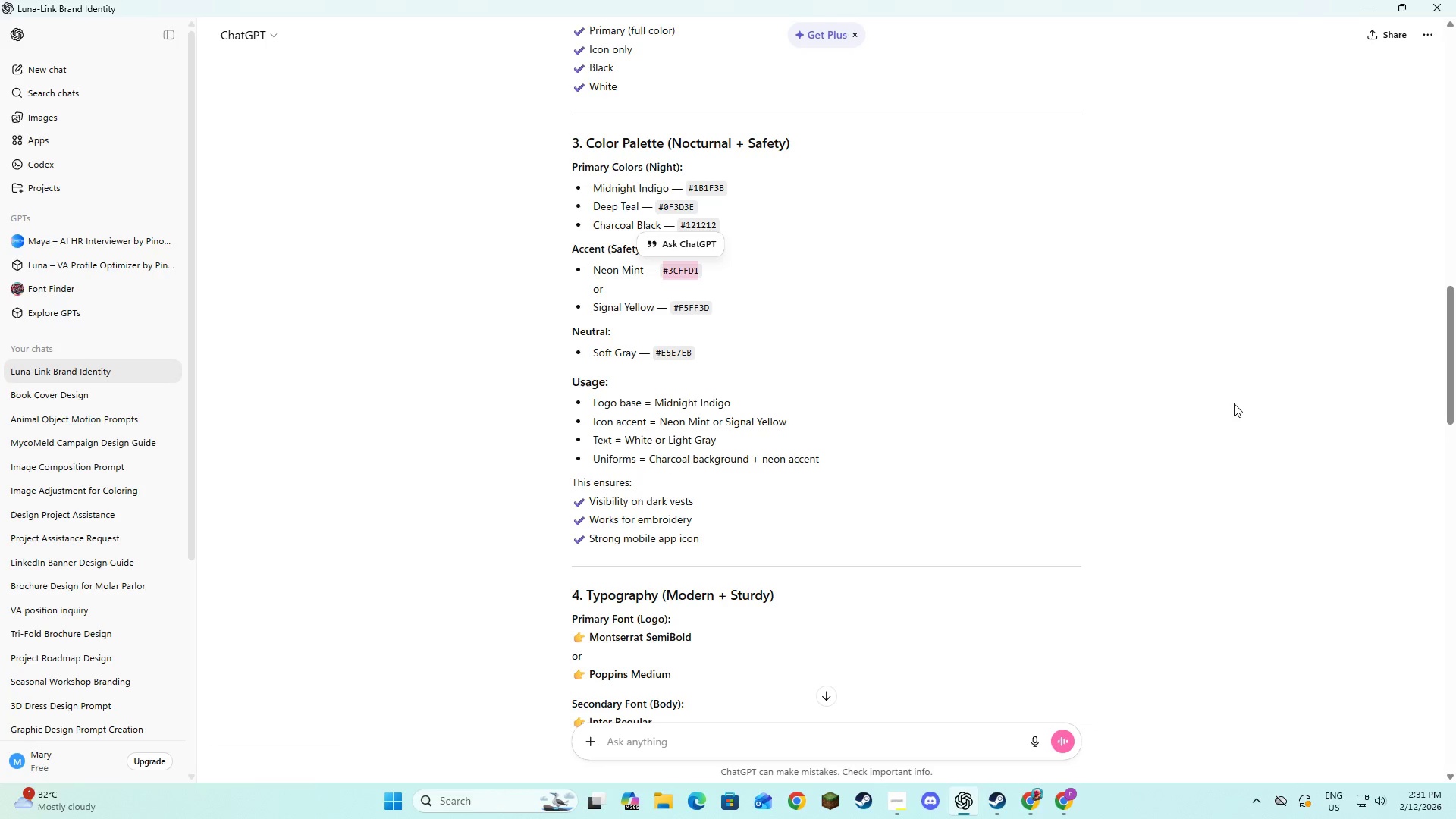 
key(Alt+Tab)
 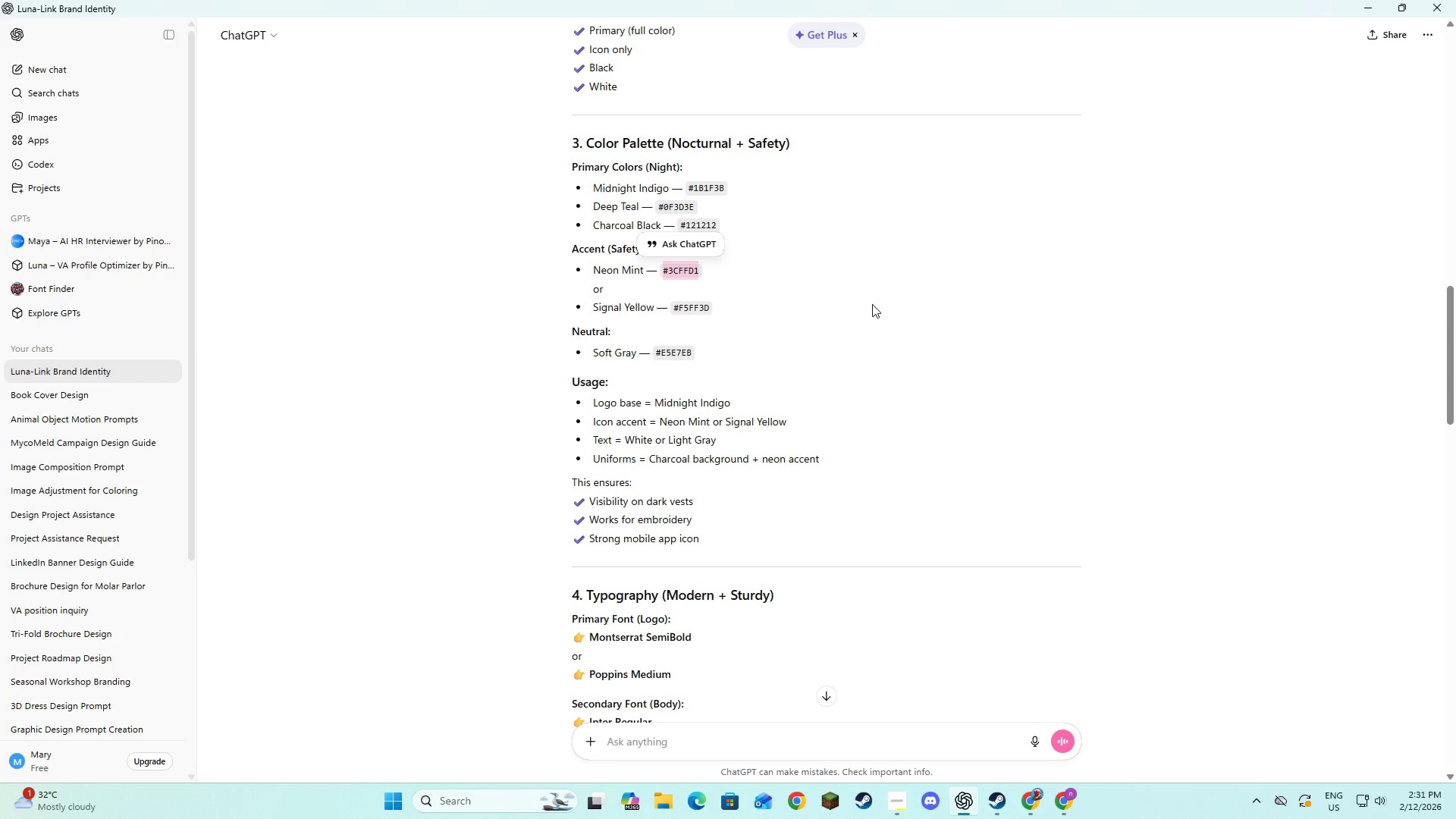 
left_click([863, 305])
 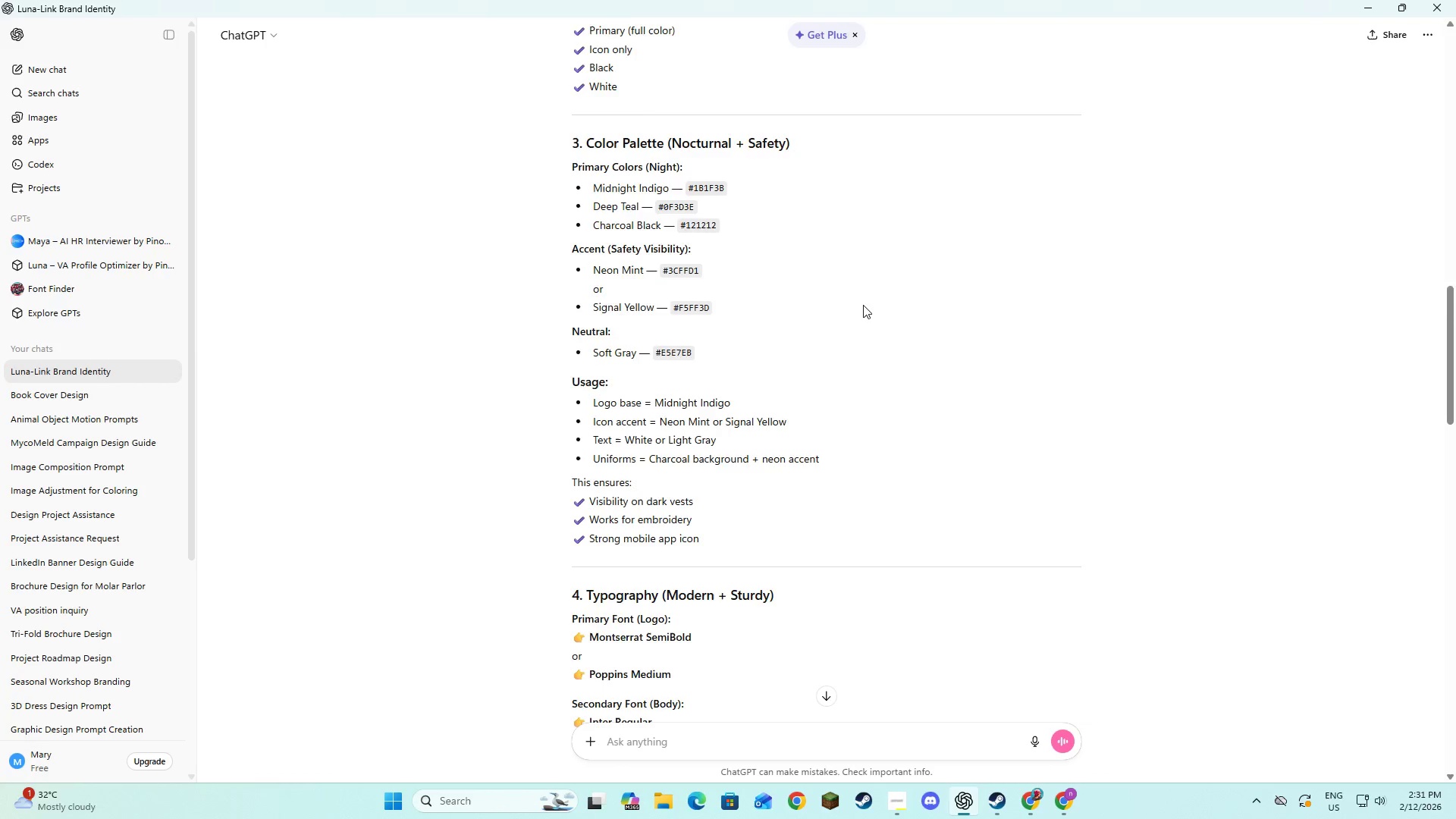 
scroll: coordinate [863, 305], scroll_direction: down, amount: 3.0
 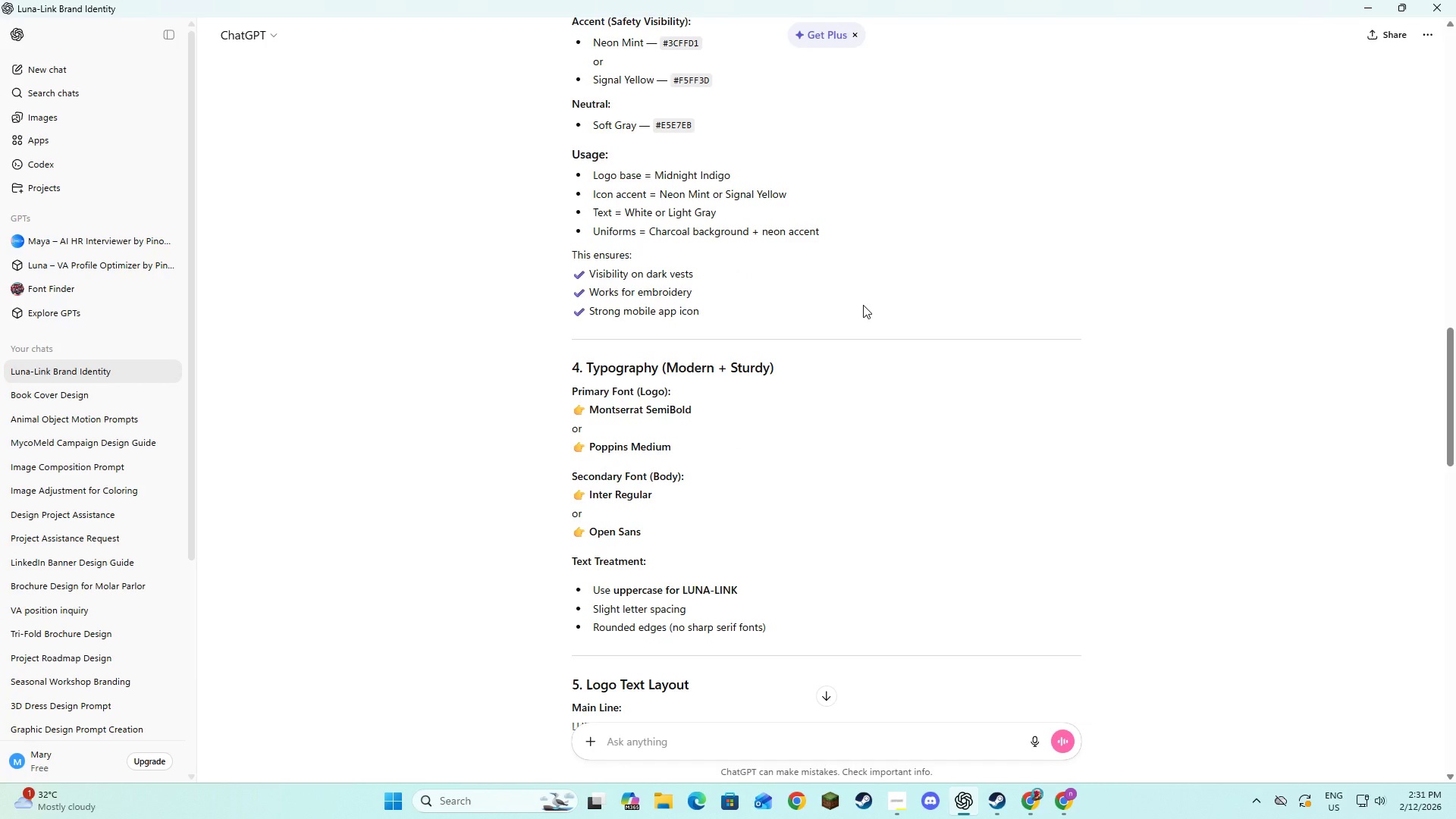 
key(Alt+AltLeft)
 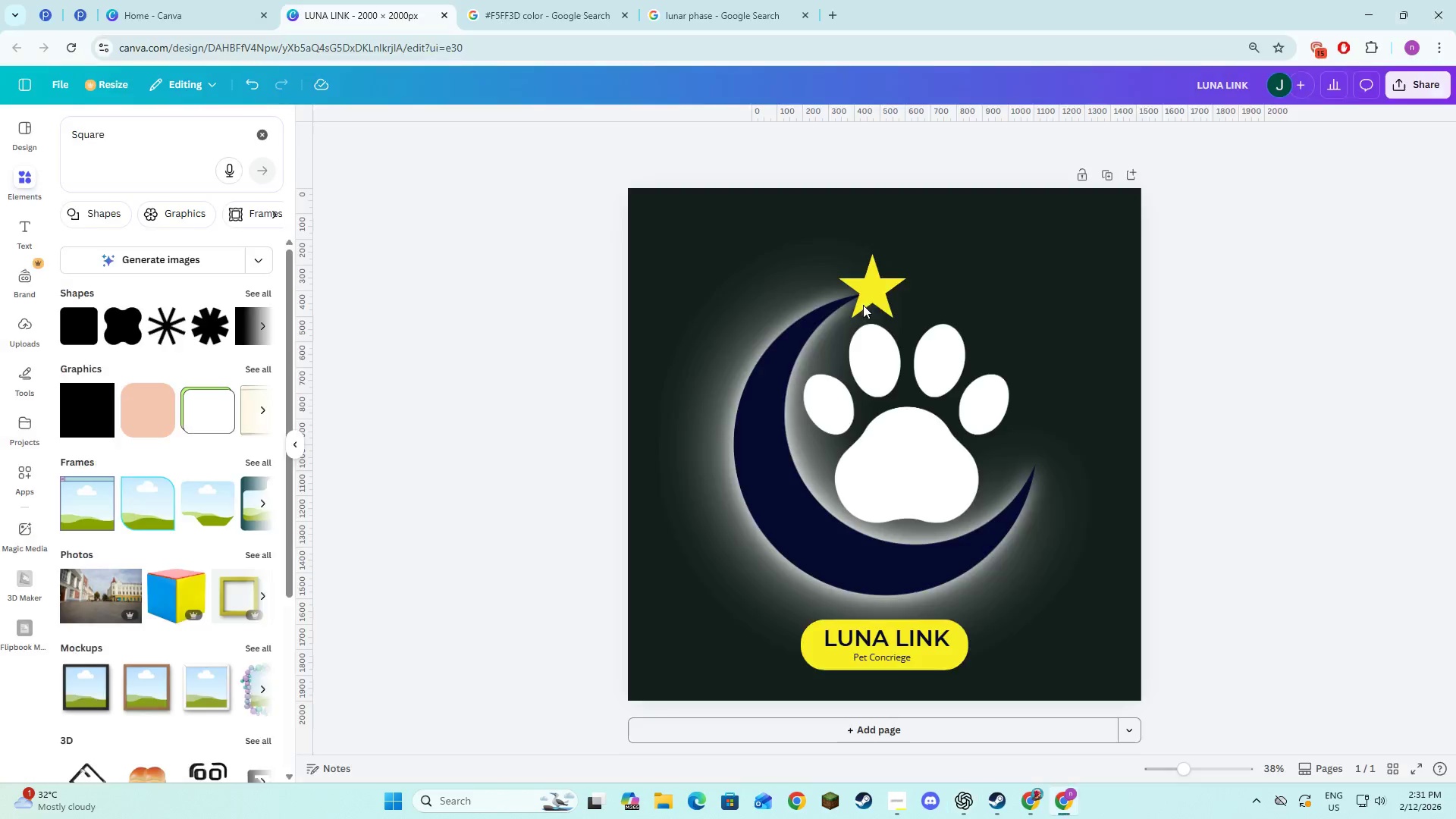 
key(Alt+Tab)
 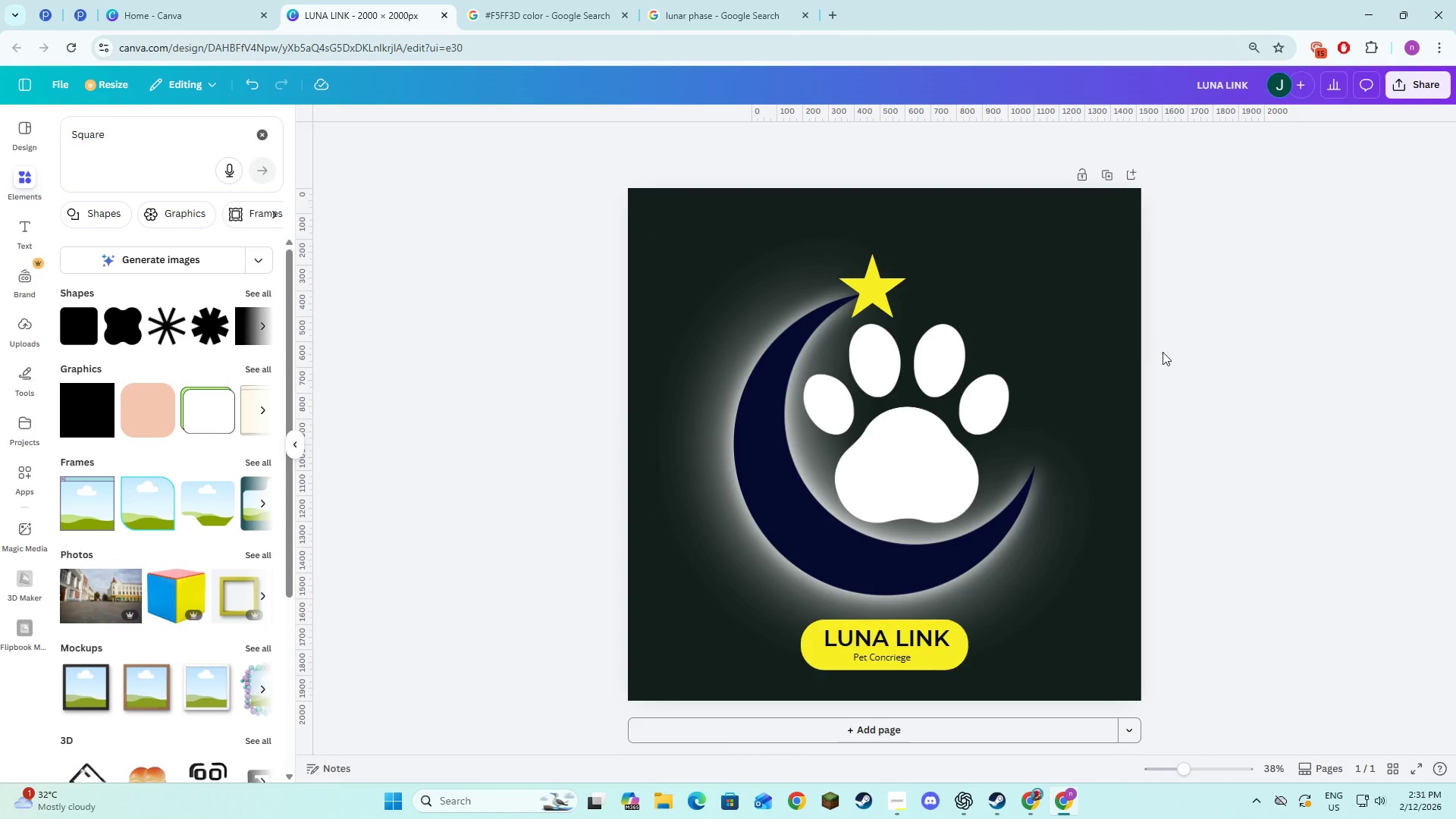 
key(Alt+AltLeft)
 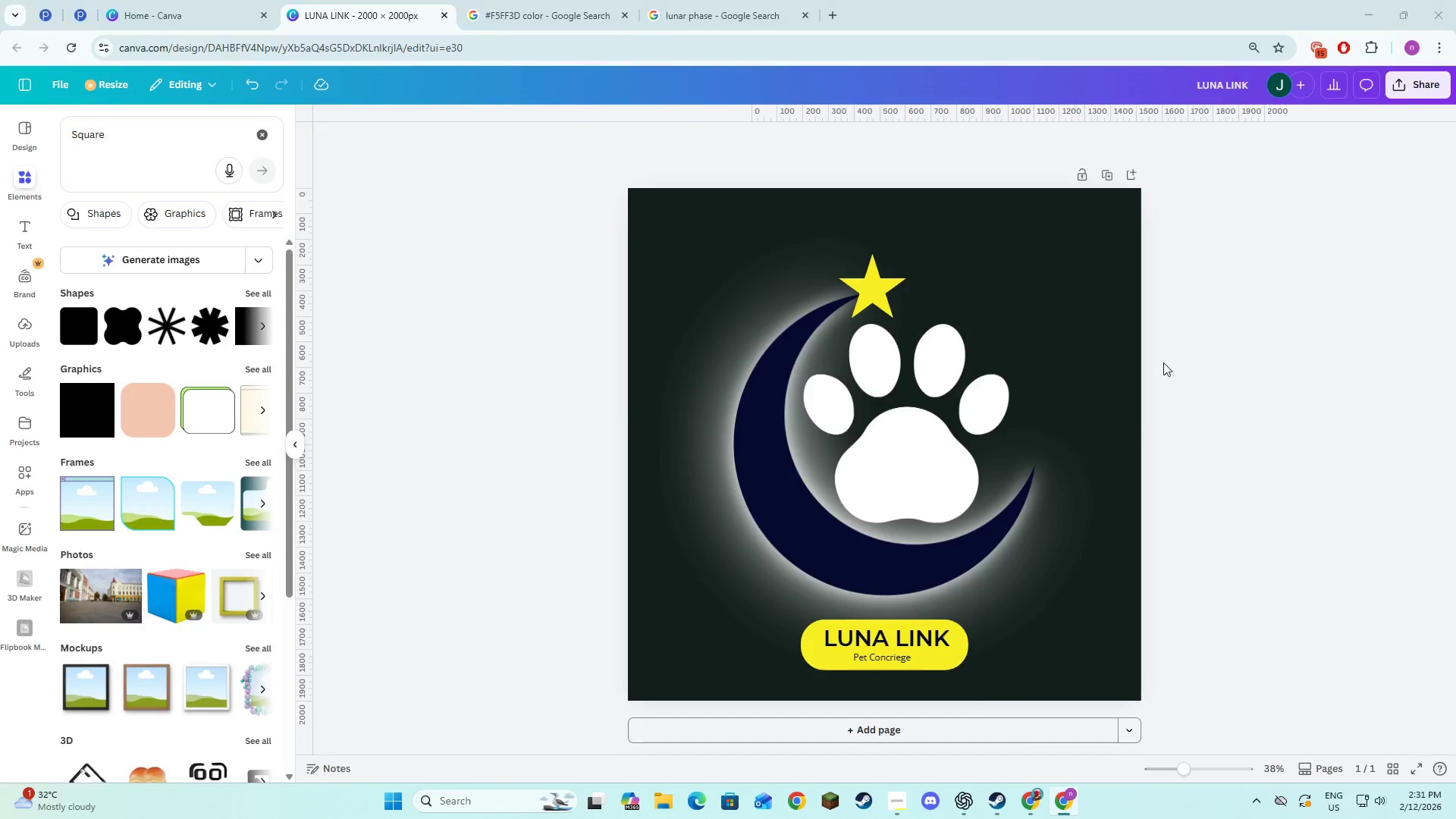 
key(Alt+Tab)
 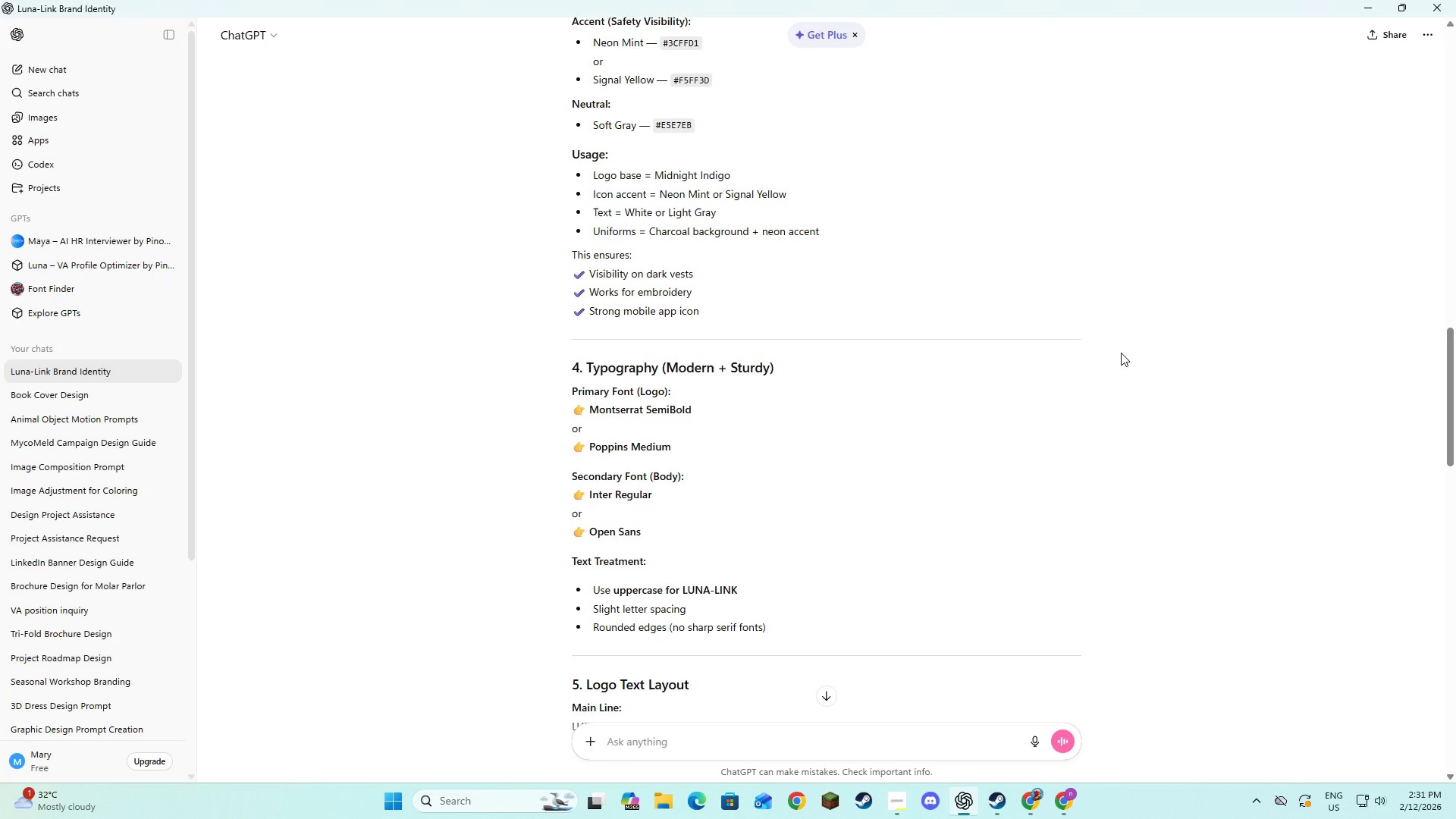 
key(Alt+AltLeft)
 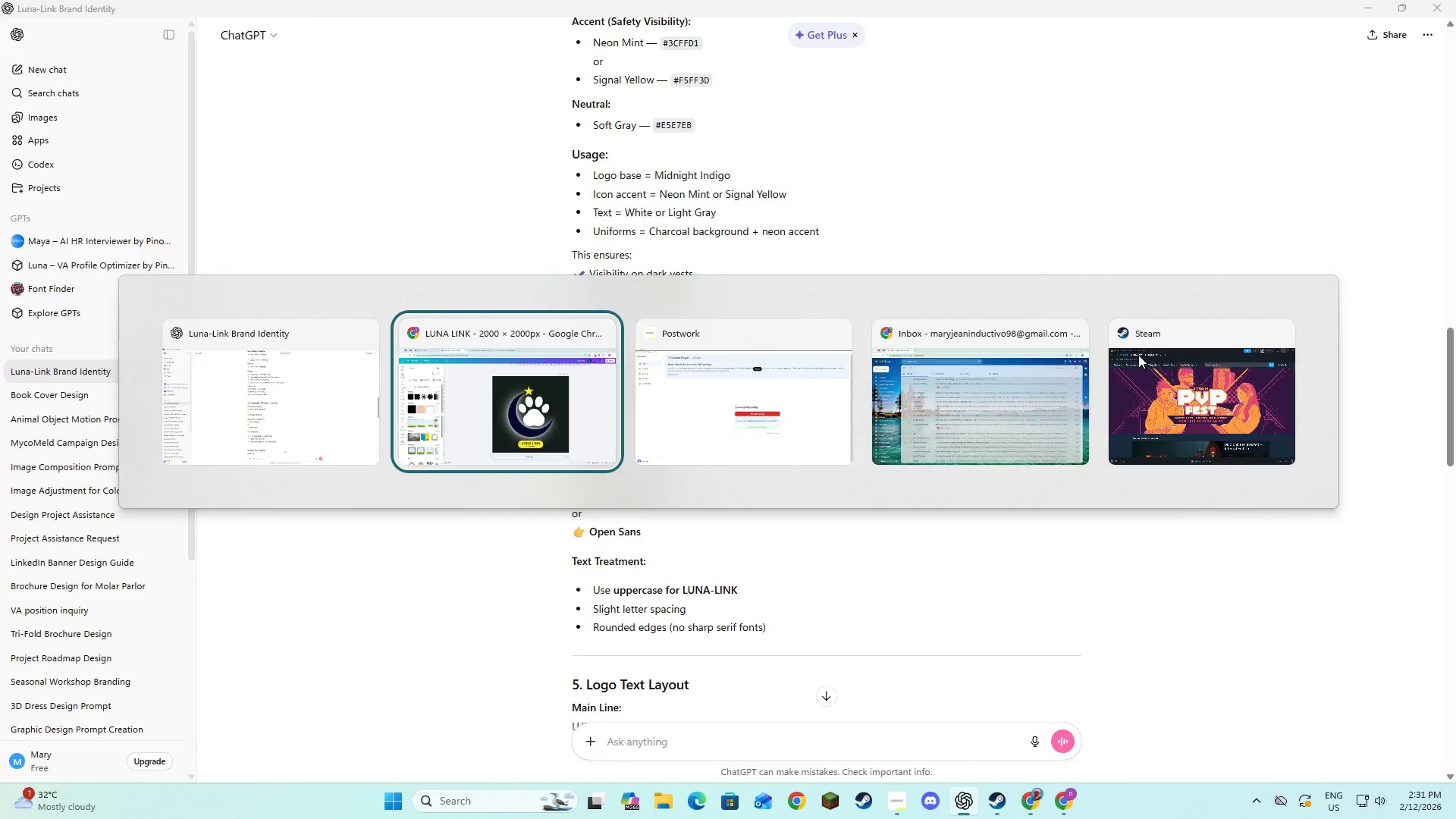 
key(Alt+Tab)
 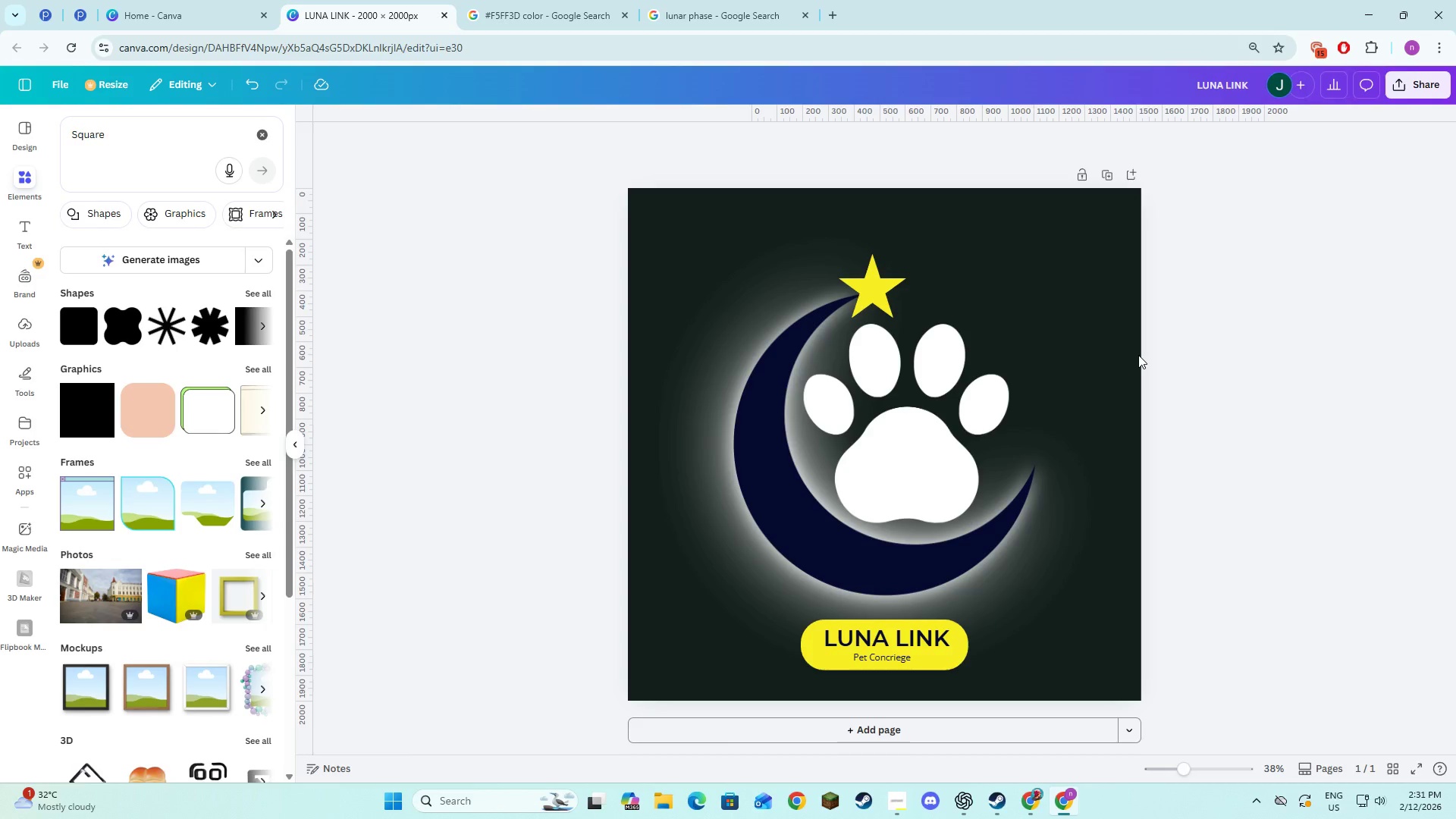 
key(Alt+AltLeft)
 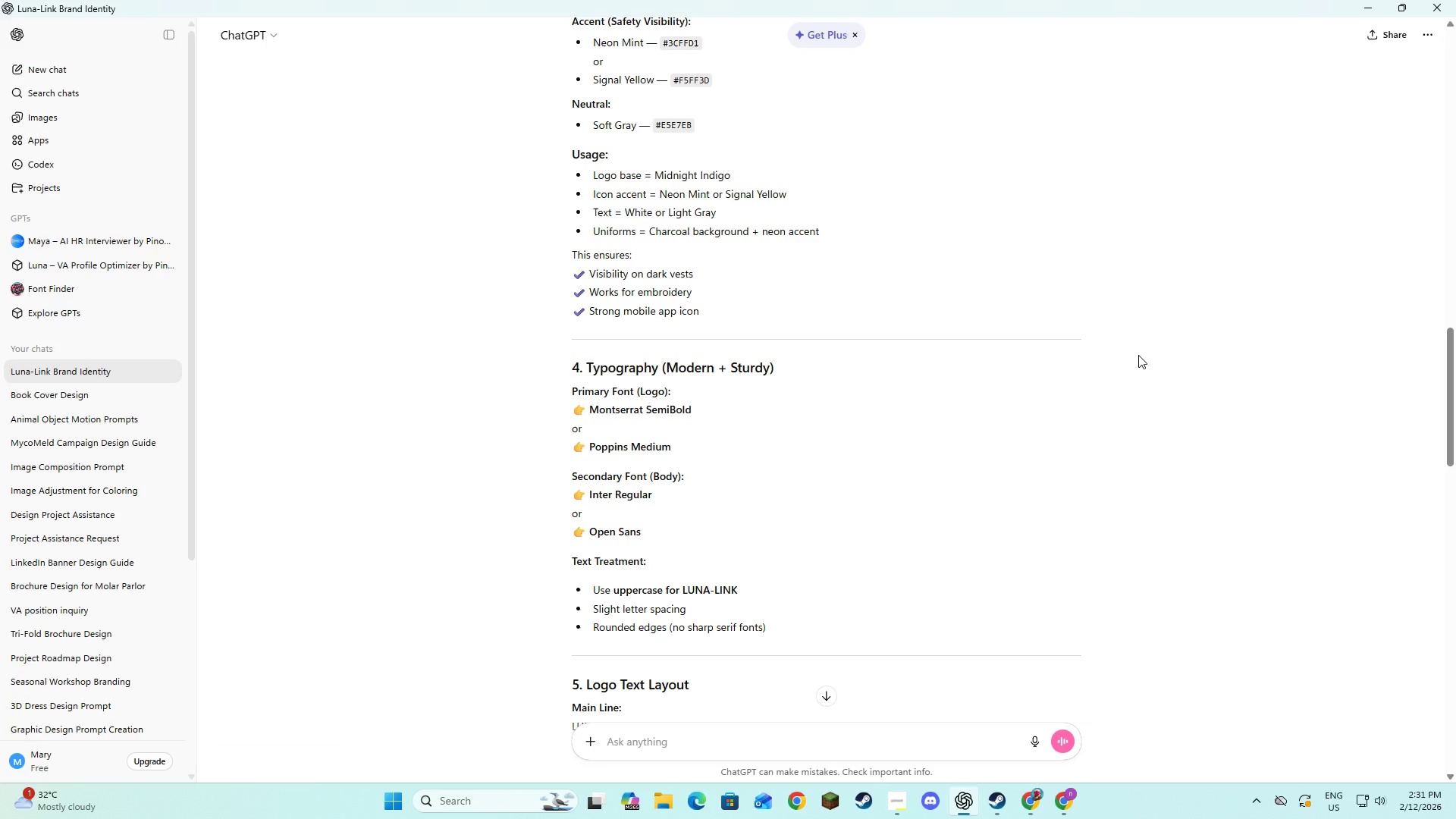 
key(Alt+Tab)
 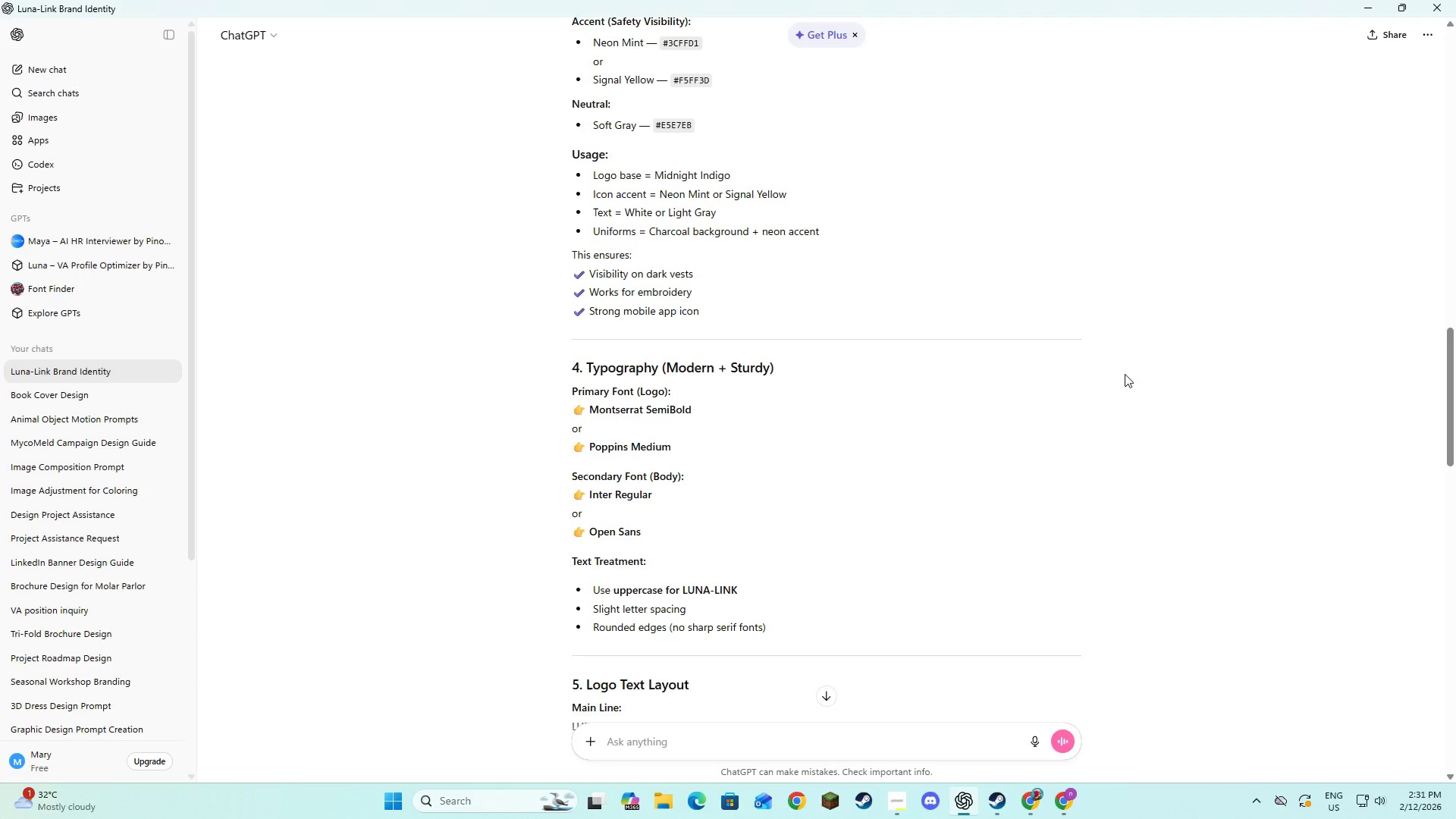 
key(Alt+AltLeft)
 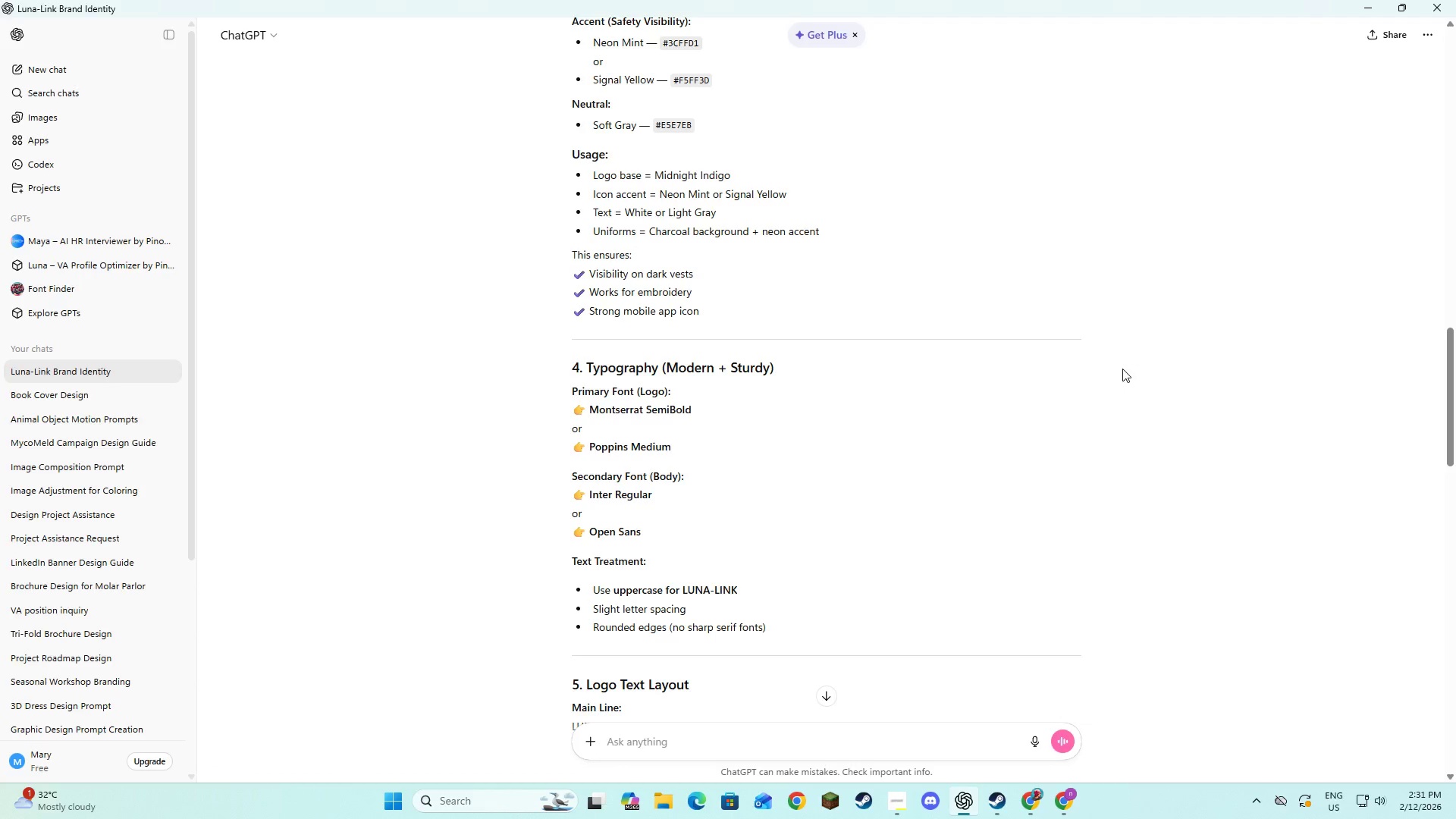 
key(Alt+Tab)
 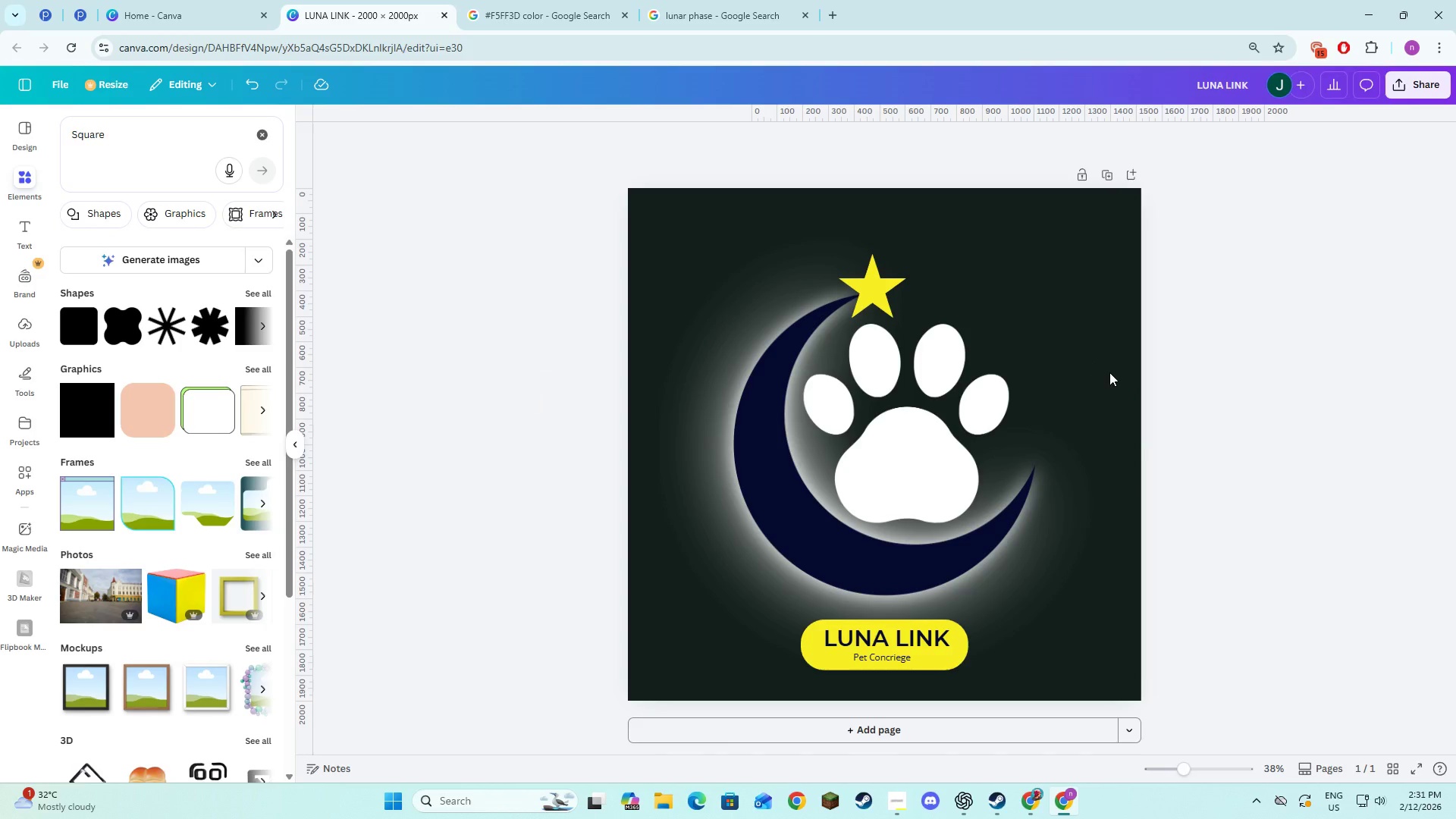 
key(Alt+AltLeft)
 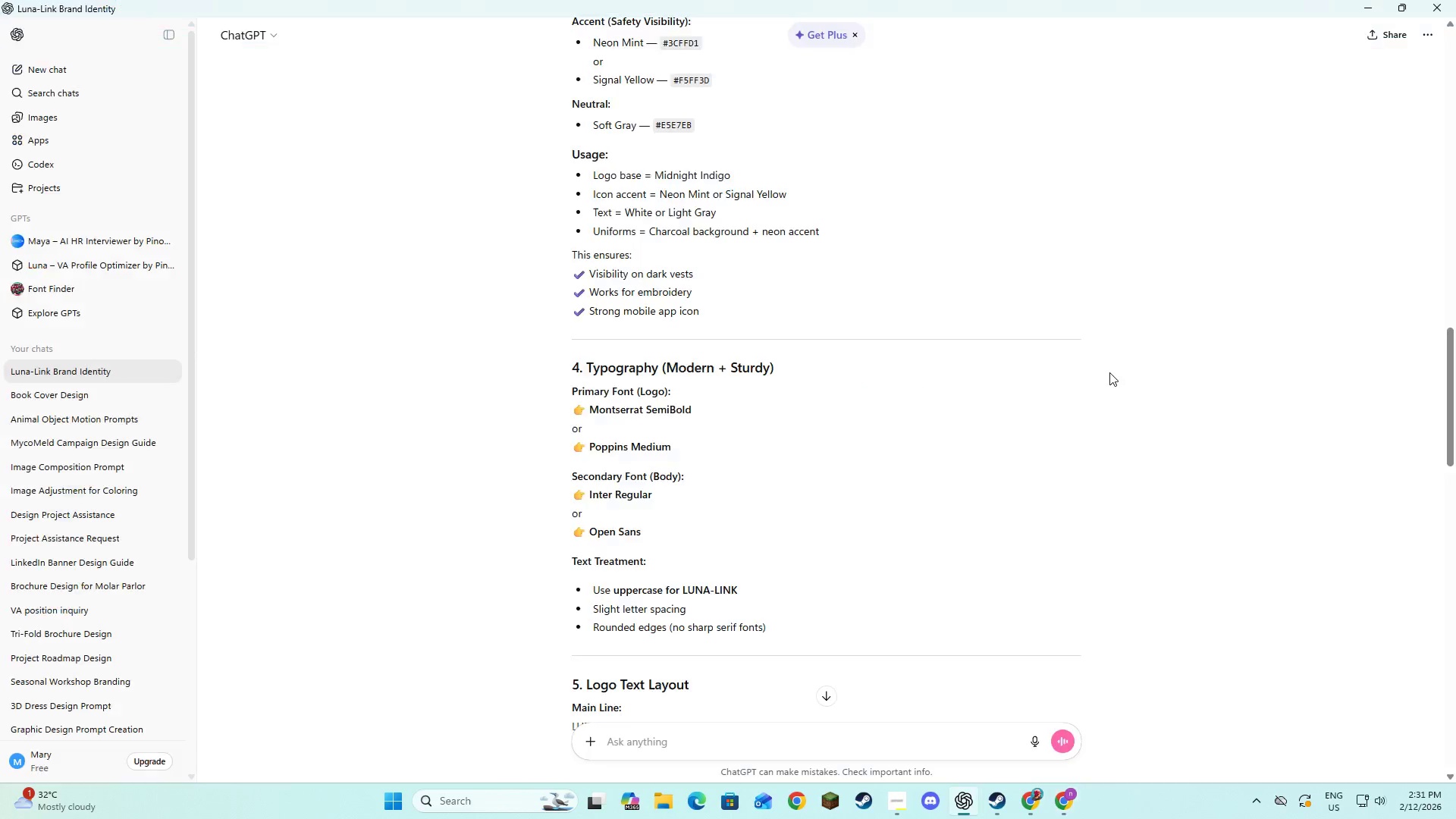 
key(Alt+Tab)
 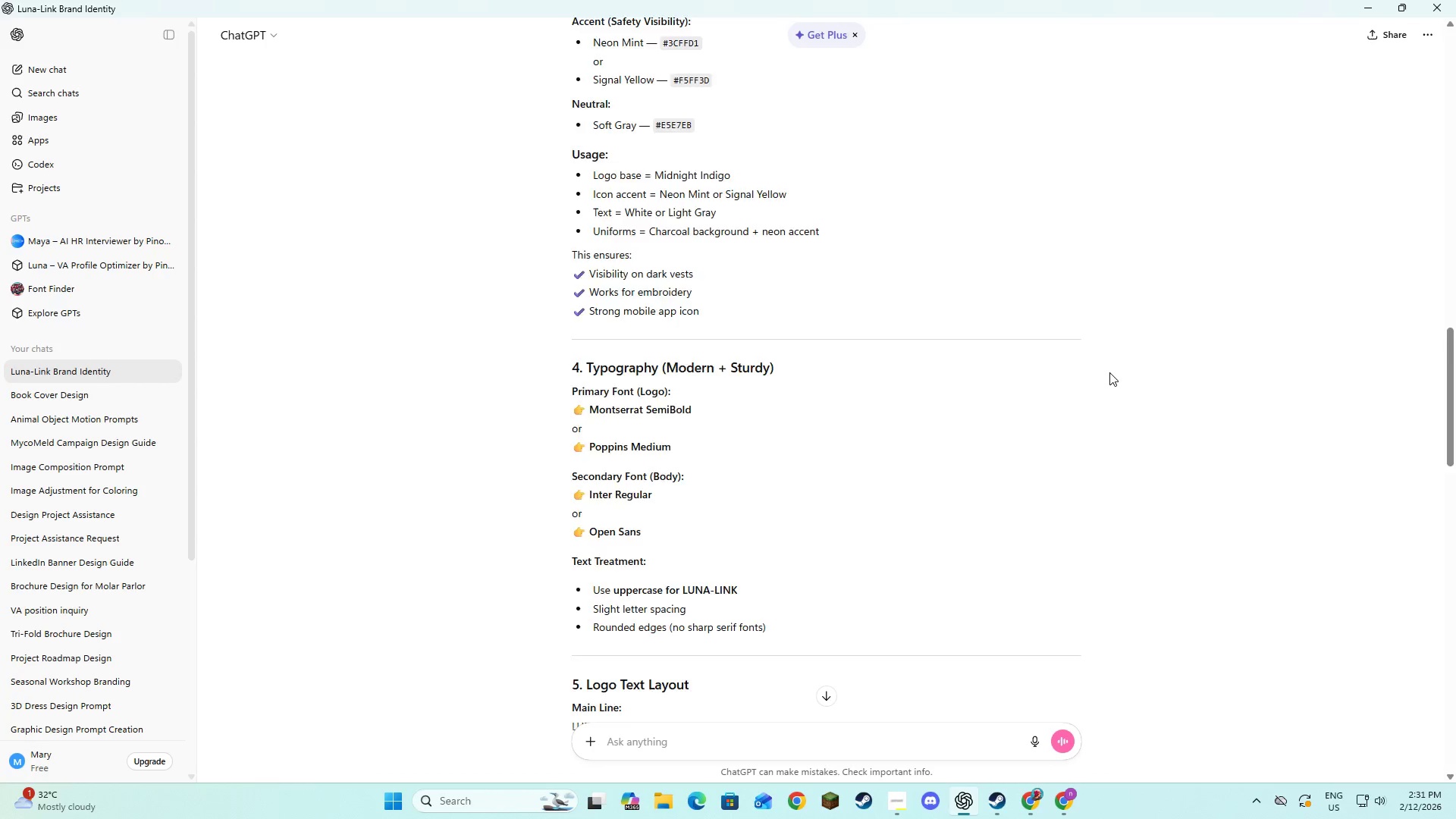 
scroll: coordinate [1106, 356], scroll_direction: down, amount: 6.0
 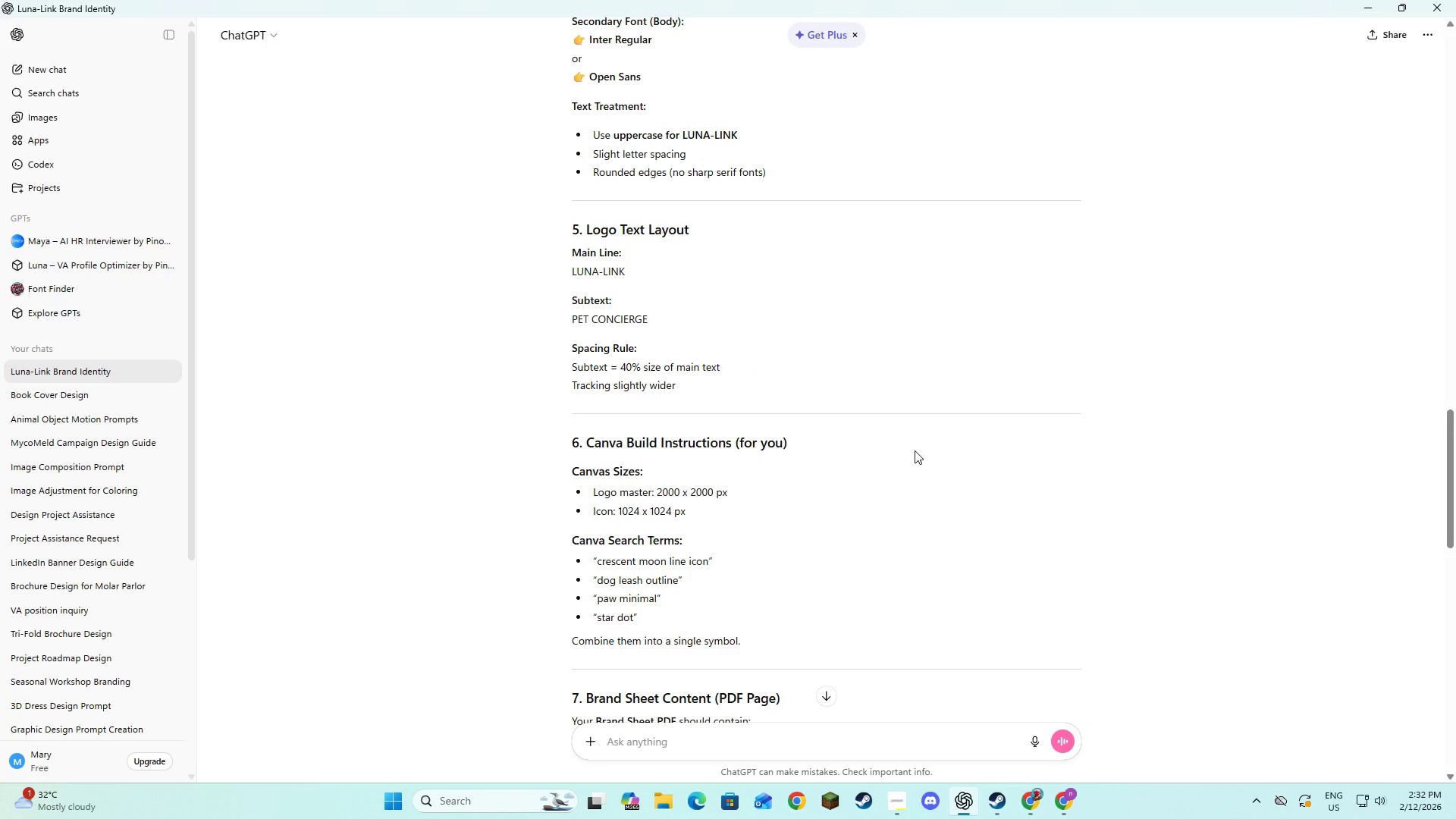 
key(Alt+AltLeft)
 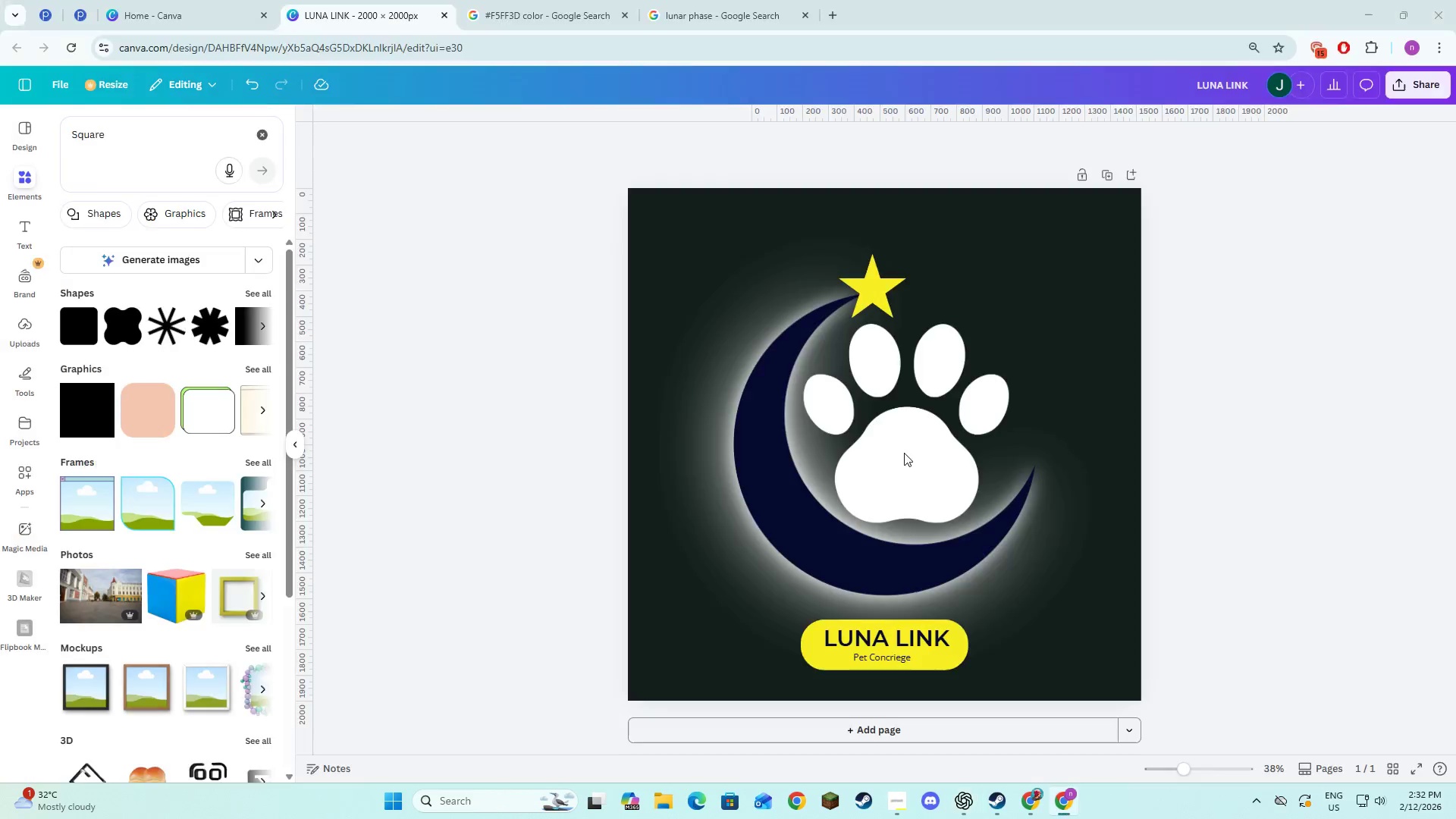 
key(Alt+Tab)
 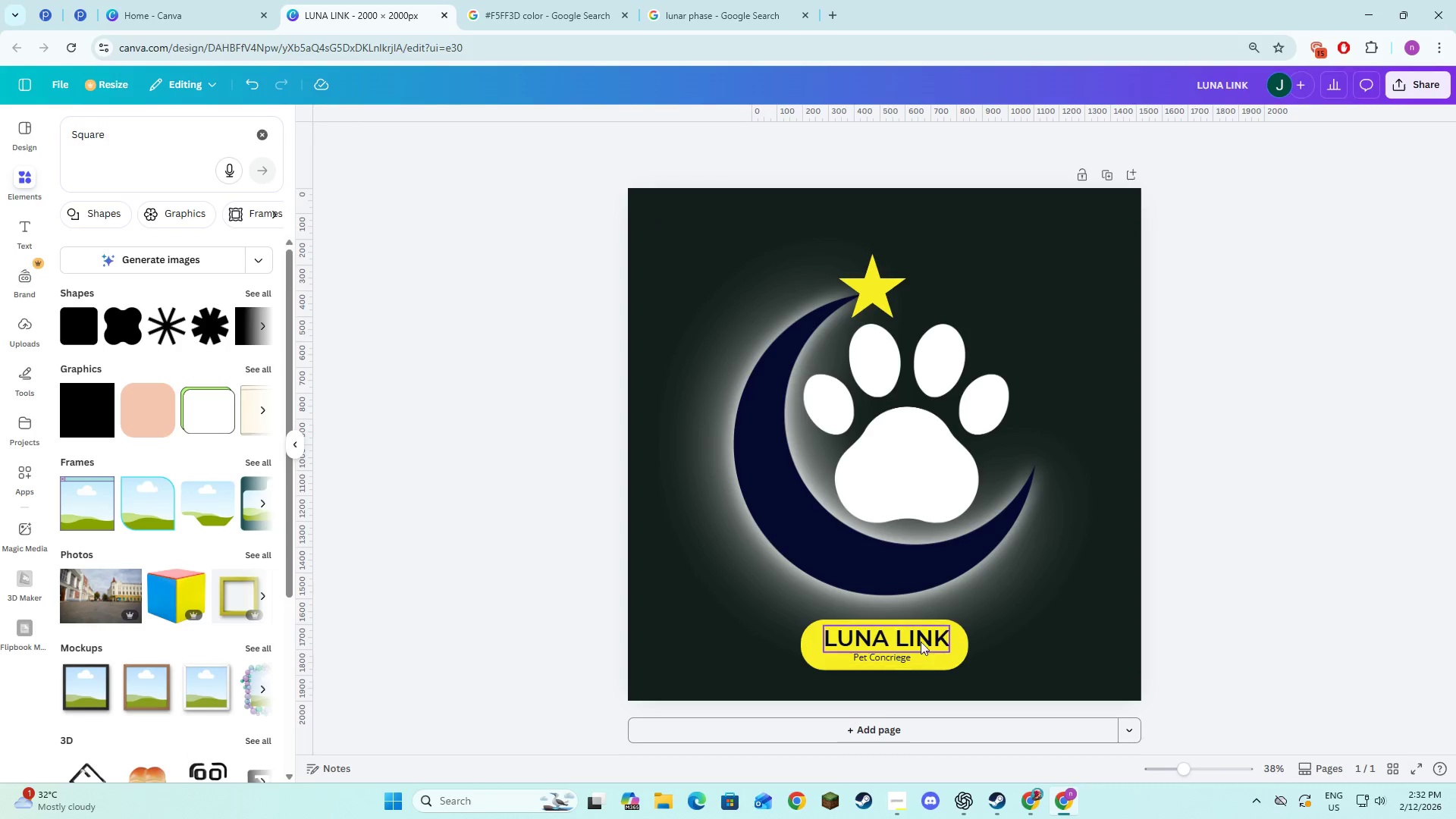 
scroll: coordinate [924, 641], scroll_direction: down, amount: 4.0
 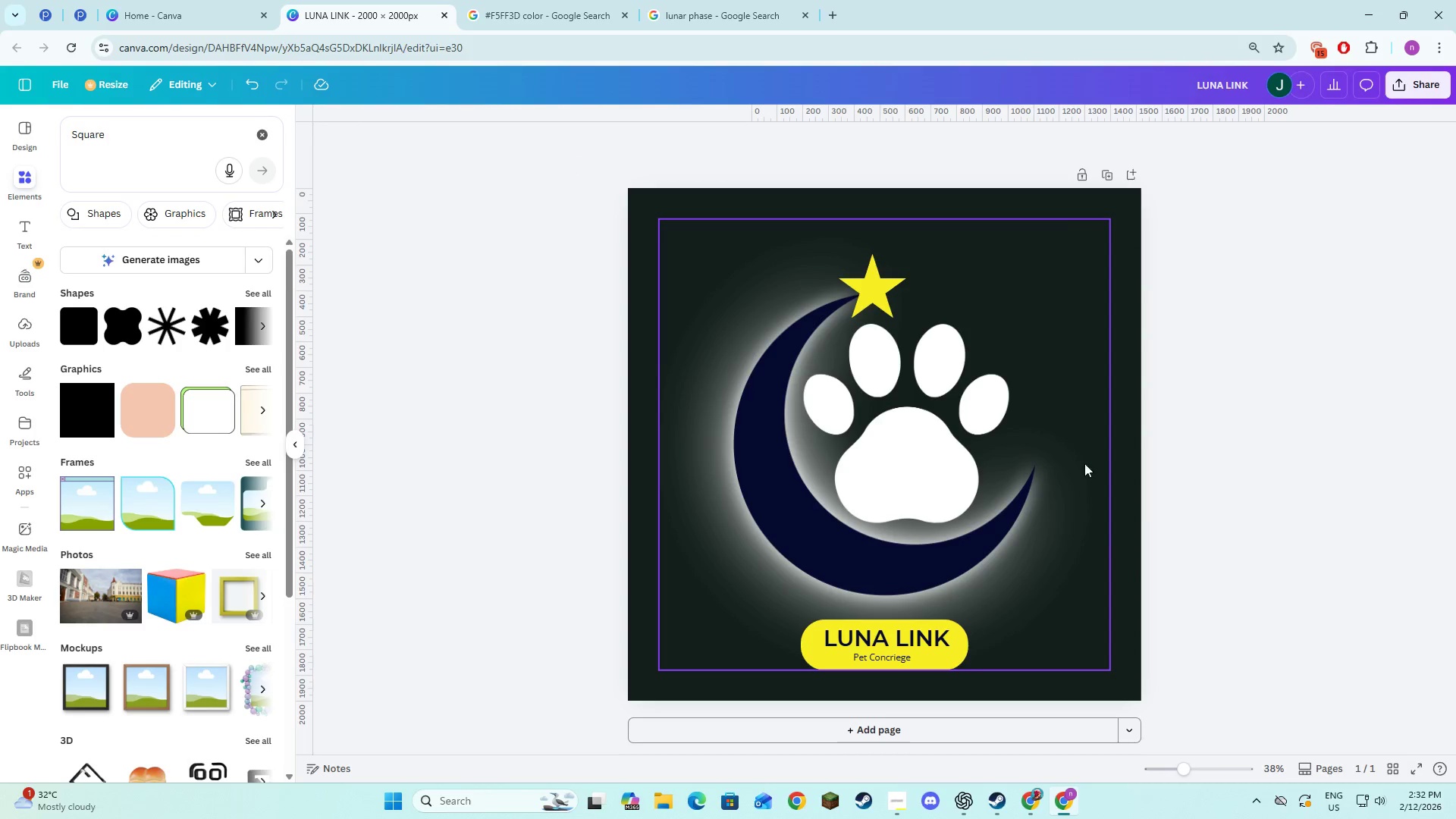 
right_click([1111, 532])
 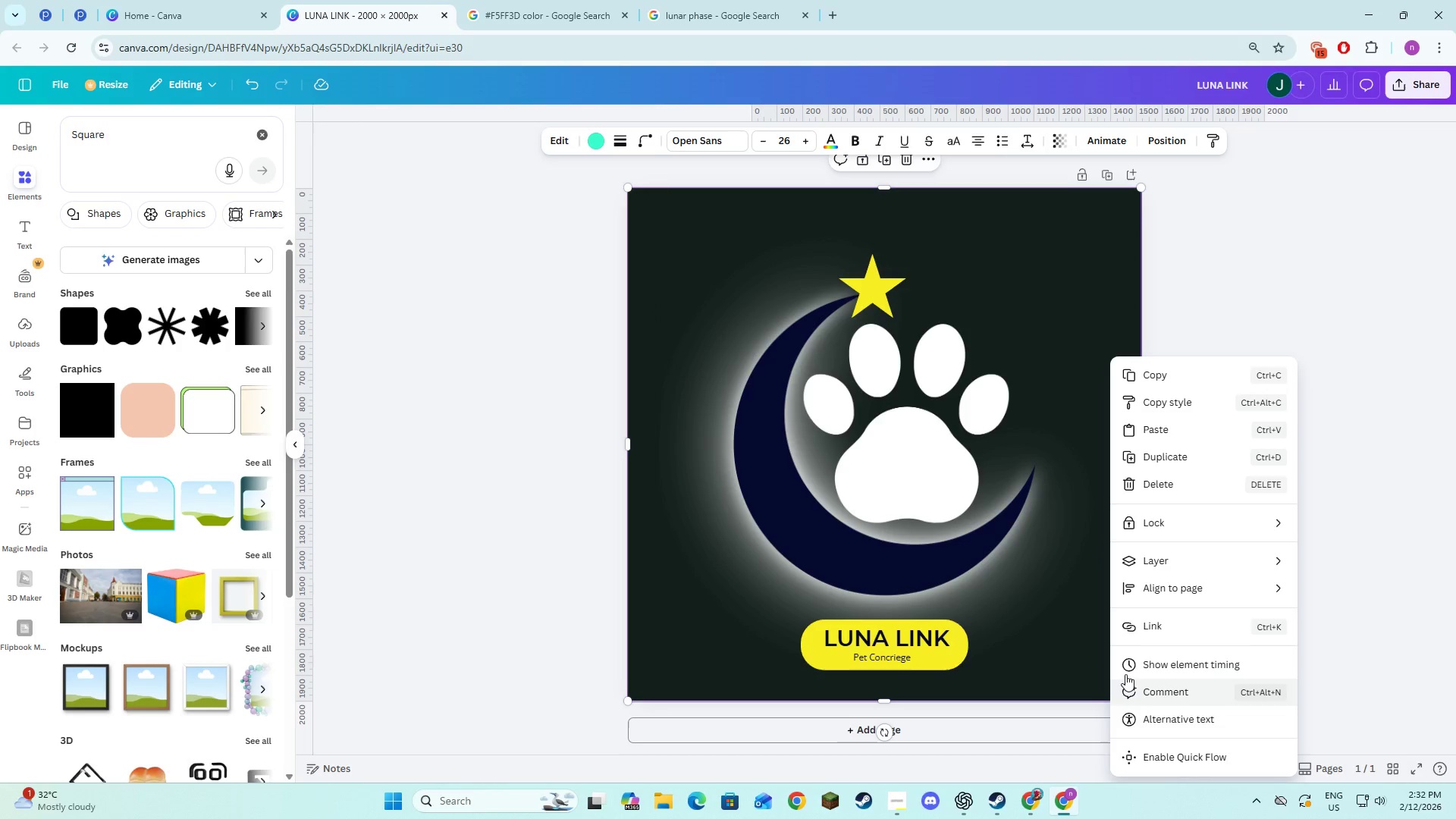 
left_click([1098, 301])
 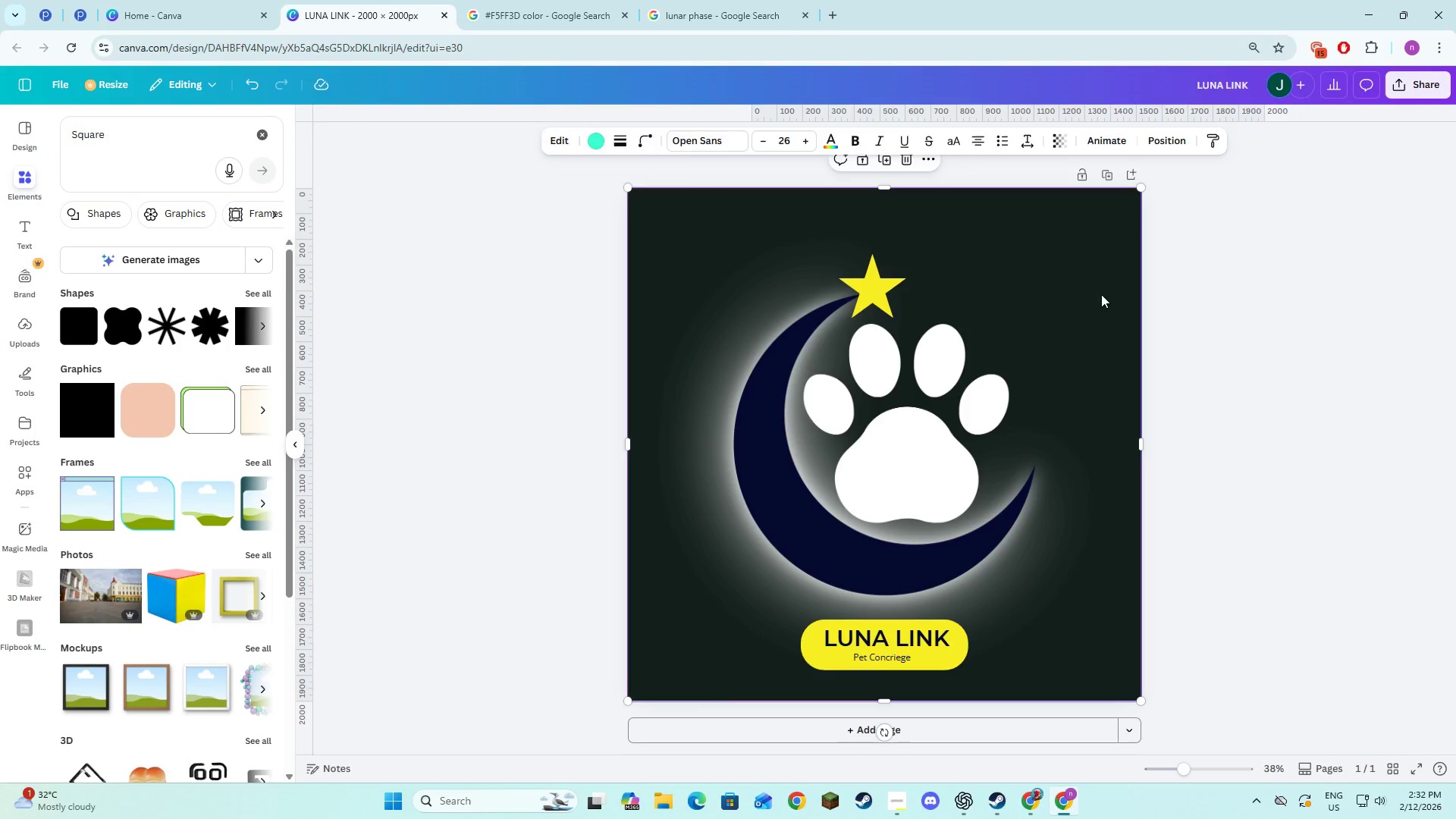 
right_click([1101, 294])
 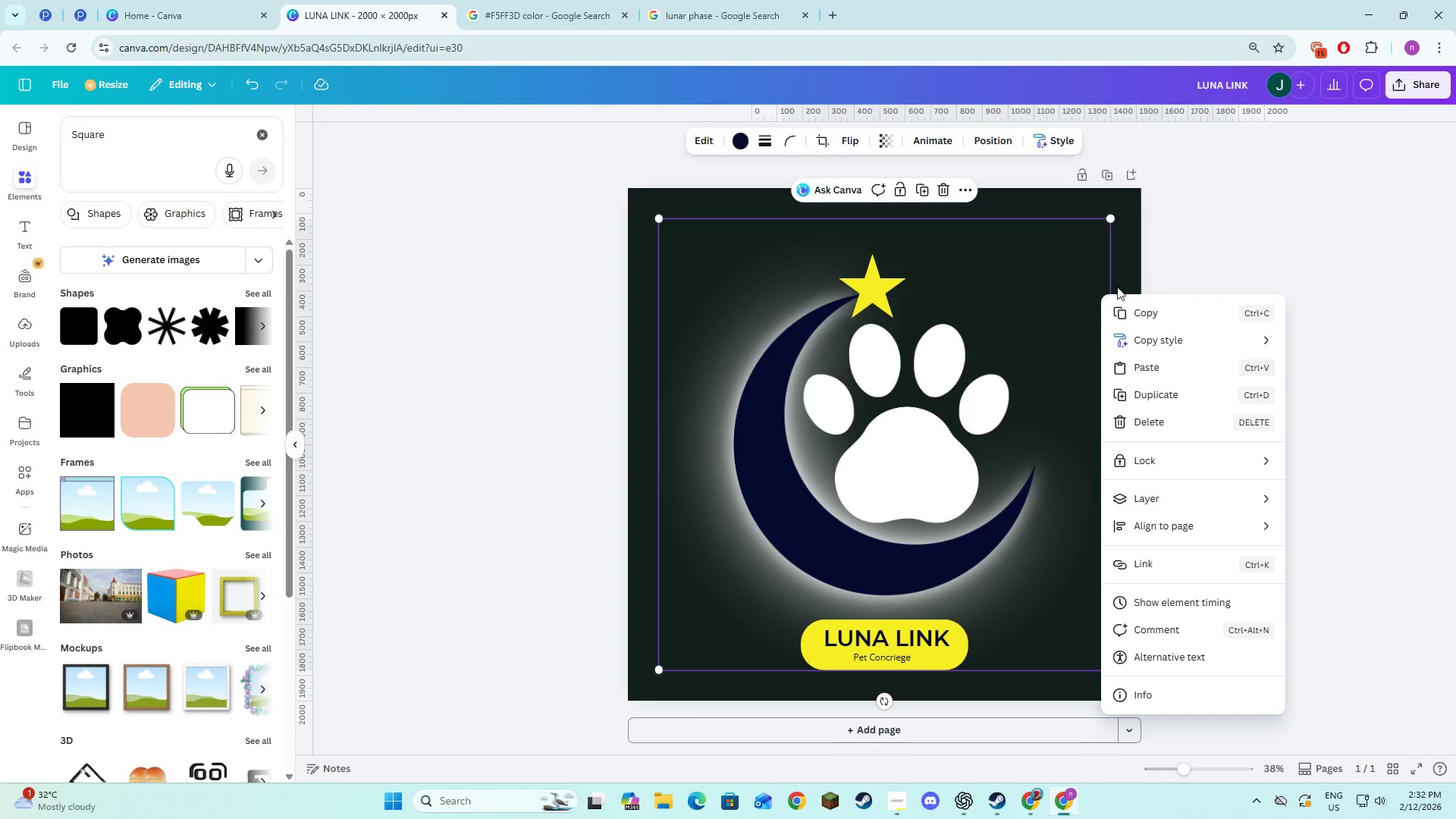 
left_click([1149, 271])
 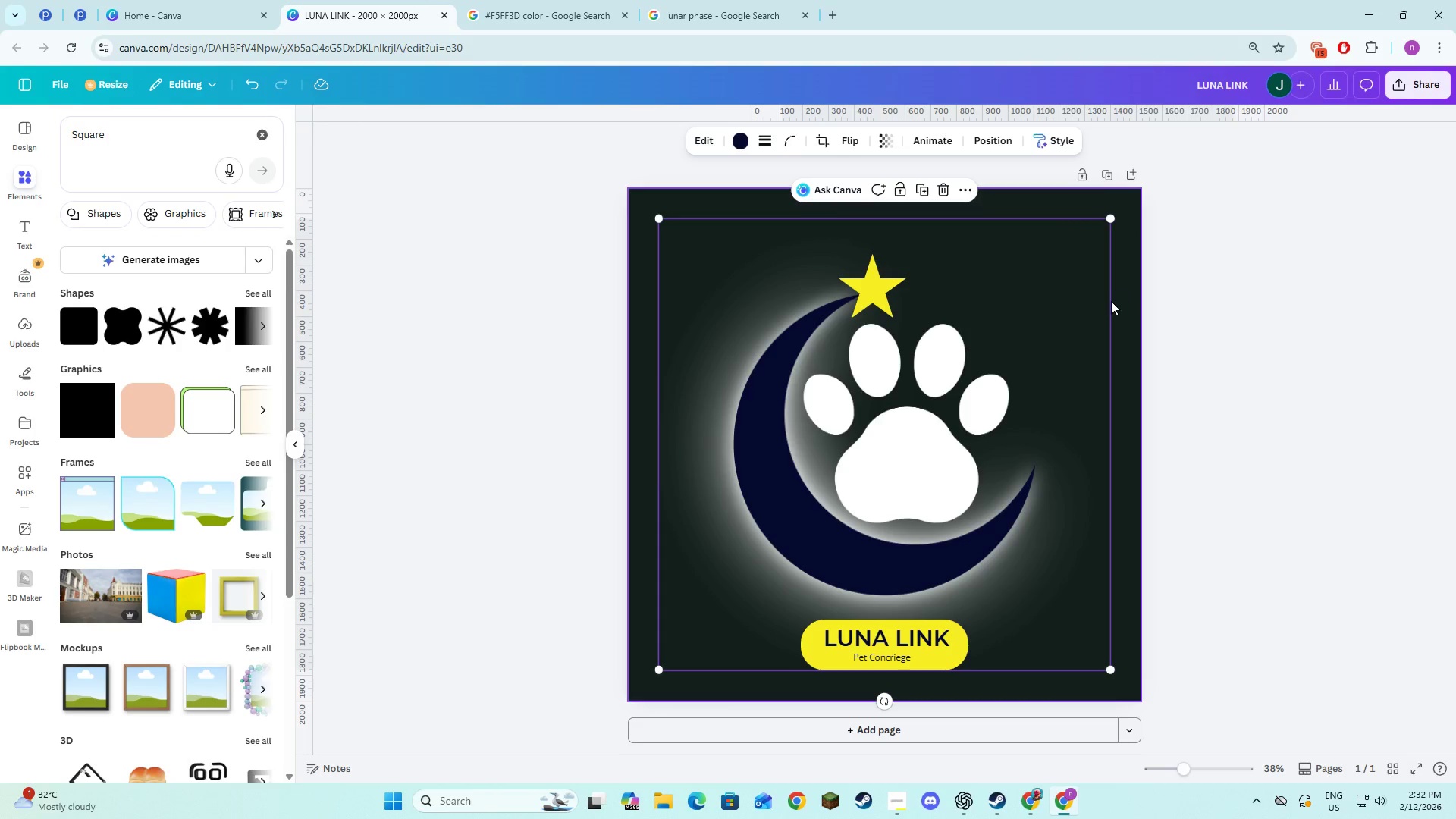 
left_click([1111, 301])
 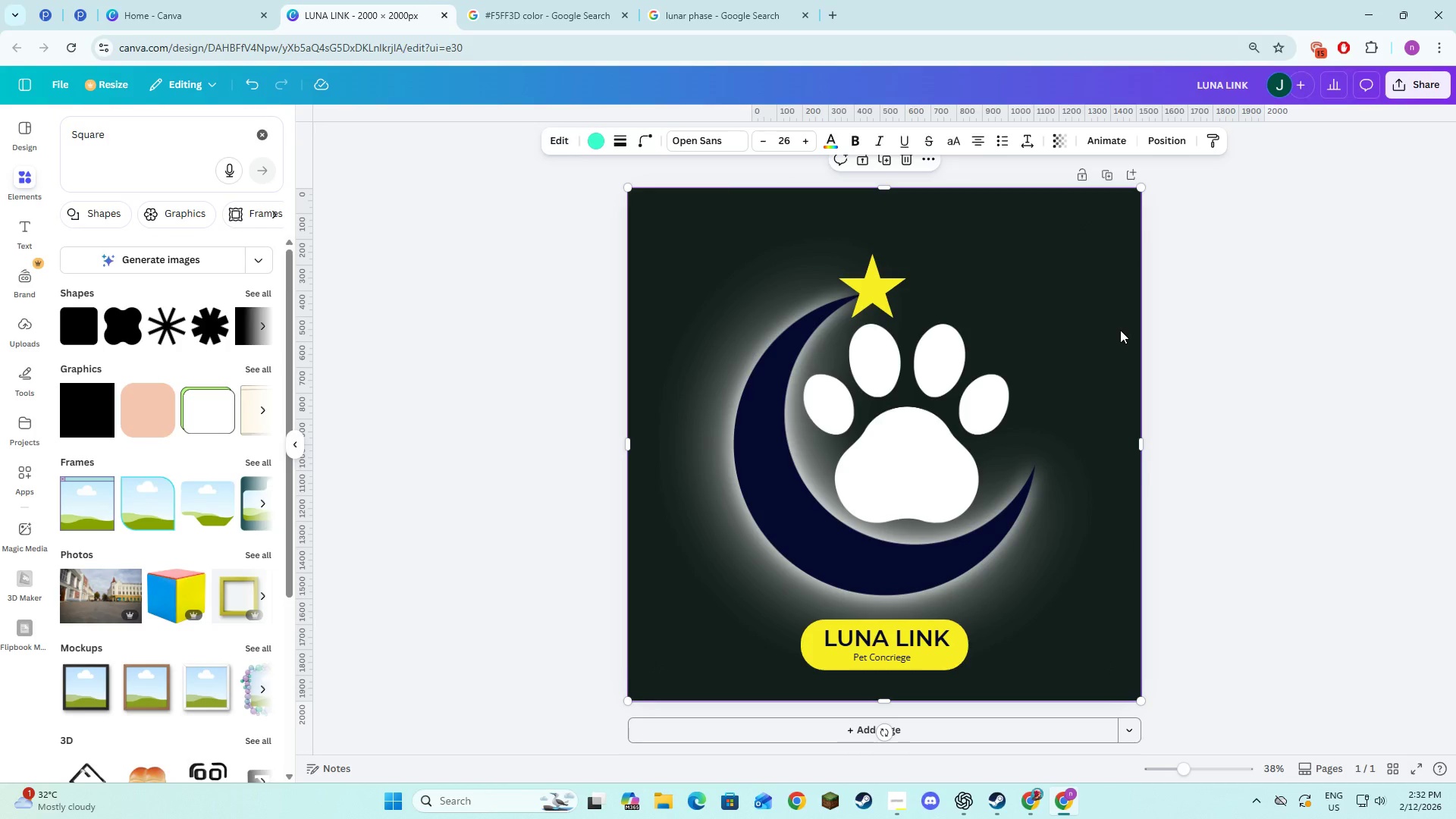 
left_click_drag(start_coordinate=[1120, 330], to_coordinate=[1107, 330])
 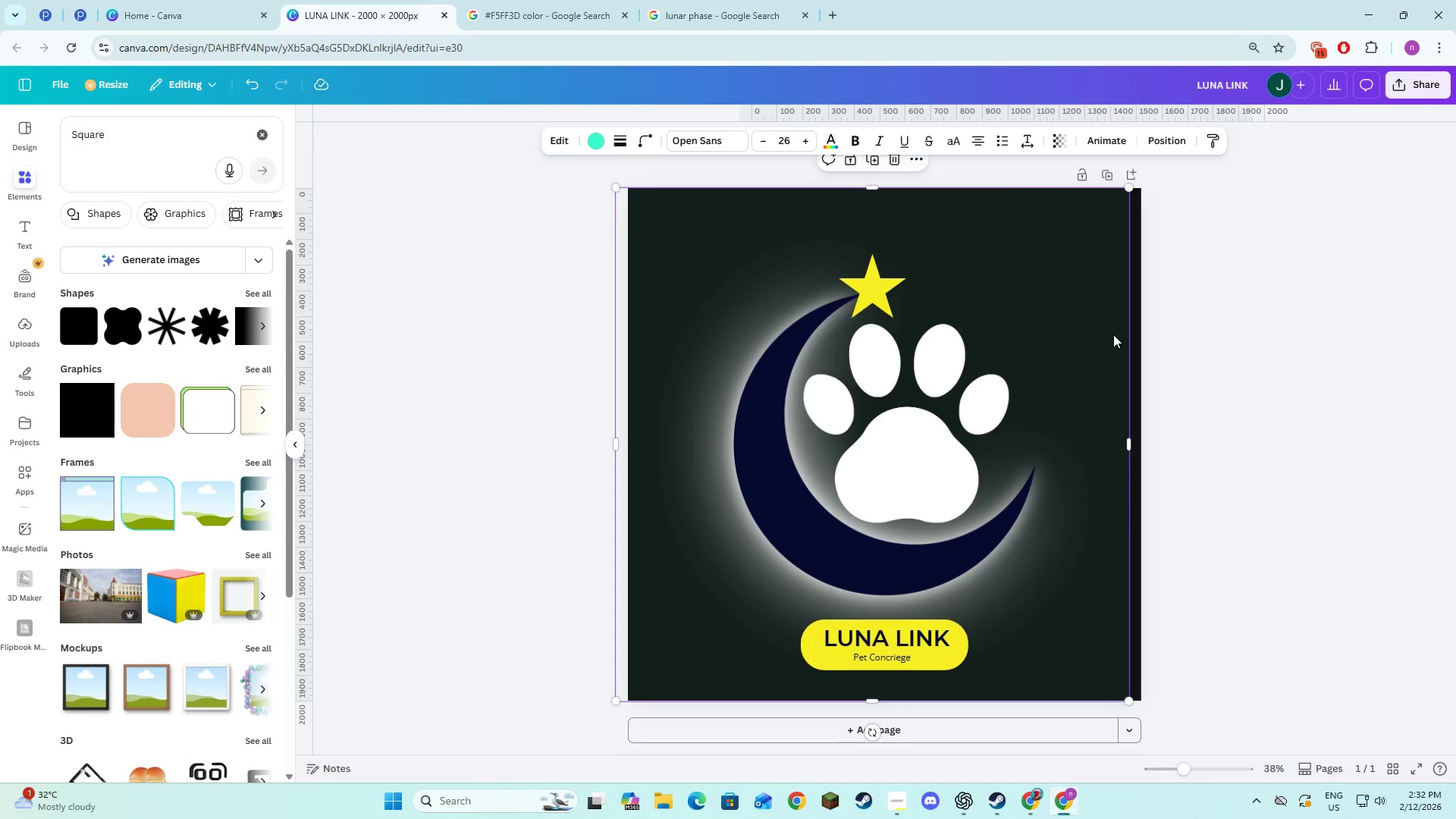 
left_click_drag(start_coordinate=[1113, 334], to_coordinate=[1072, 329])
 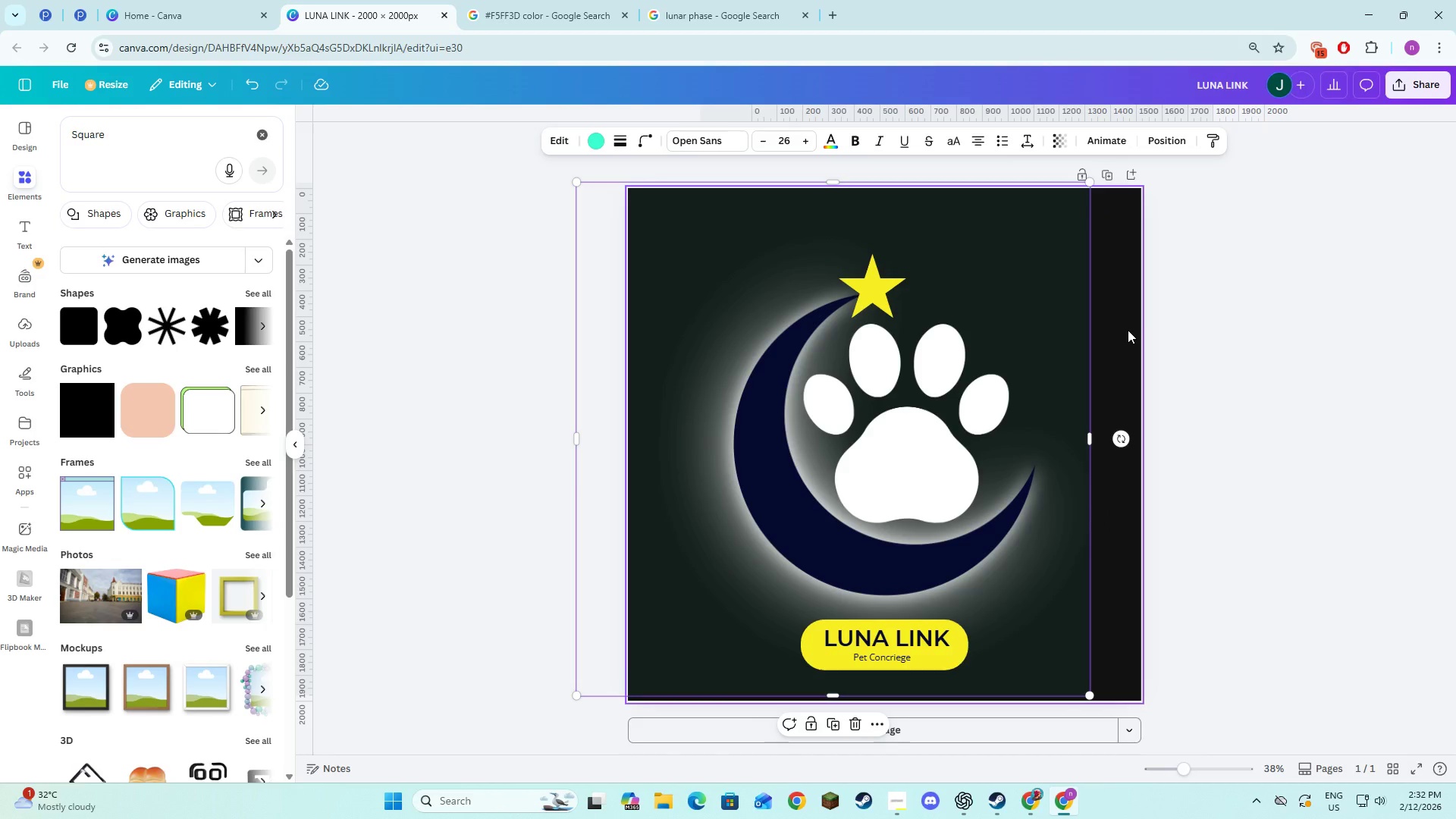 
right_click([1128, 330])
 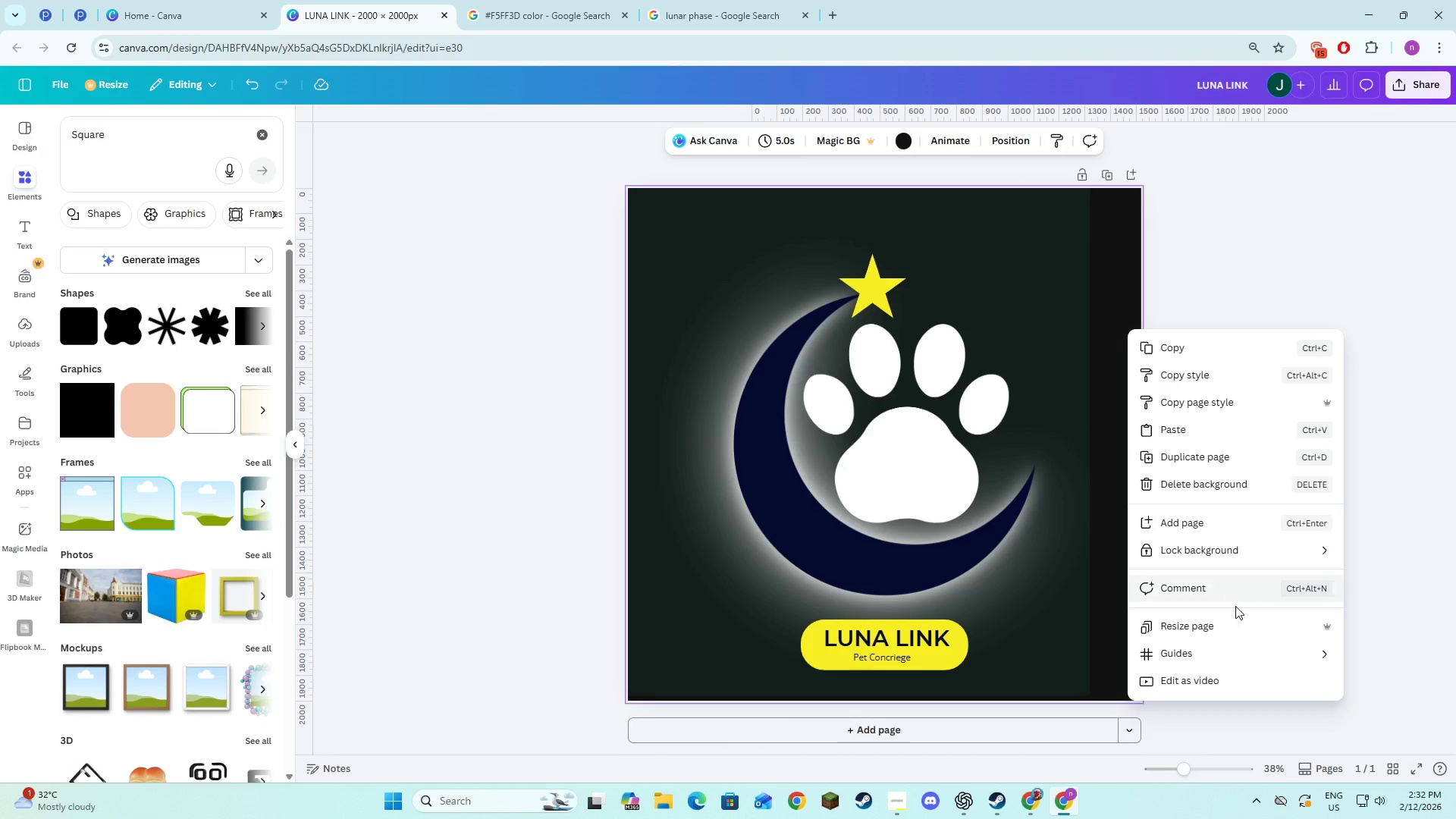 
left_click([1247, 631])
 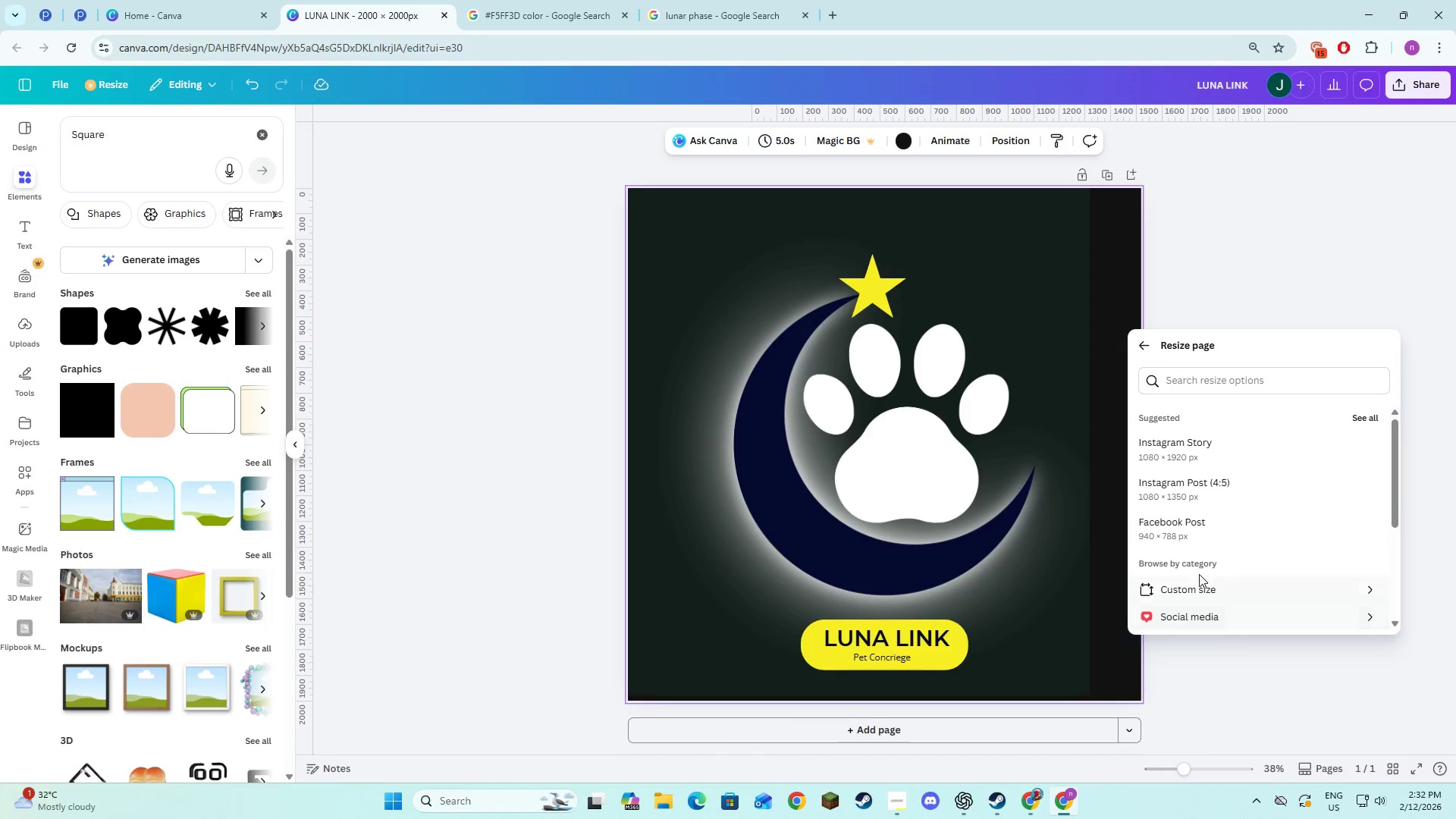 
left_click([1199, 595])
 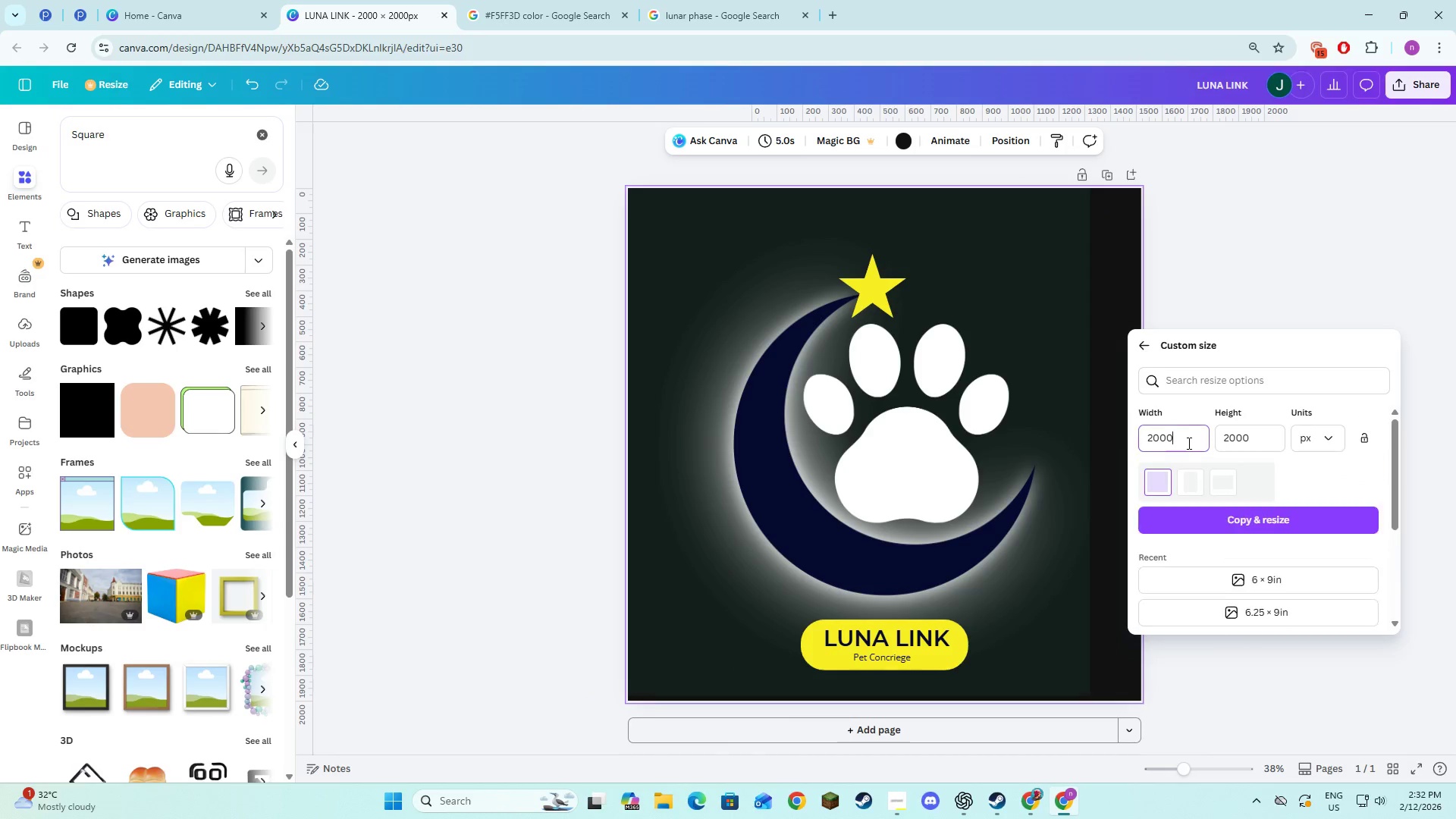 
left_click_drag(start_coordinate=[1189, 443], to_coordinate=[1145, 447])
 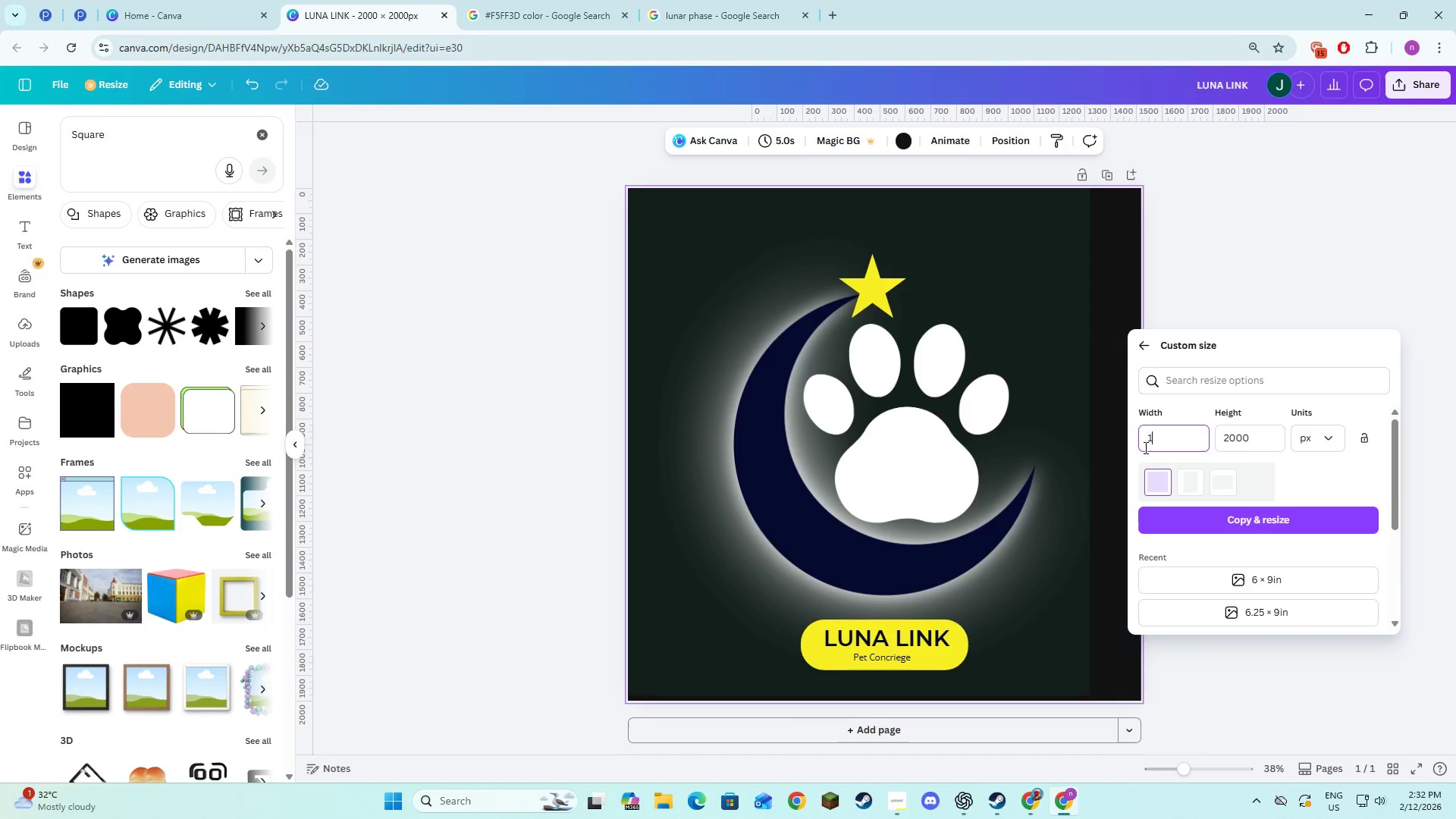 
type(1024)
key(Tab)
type(1024)
 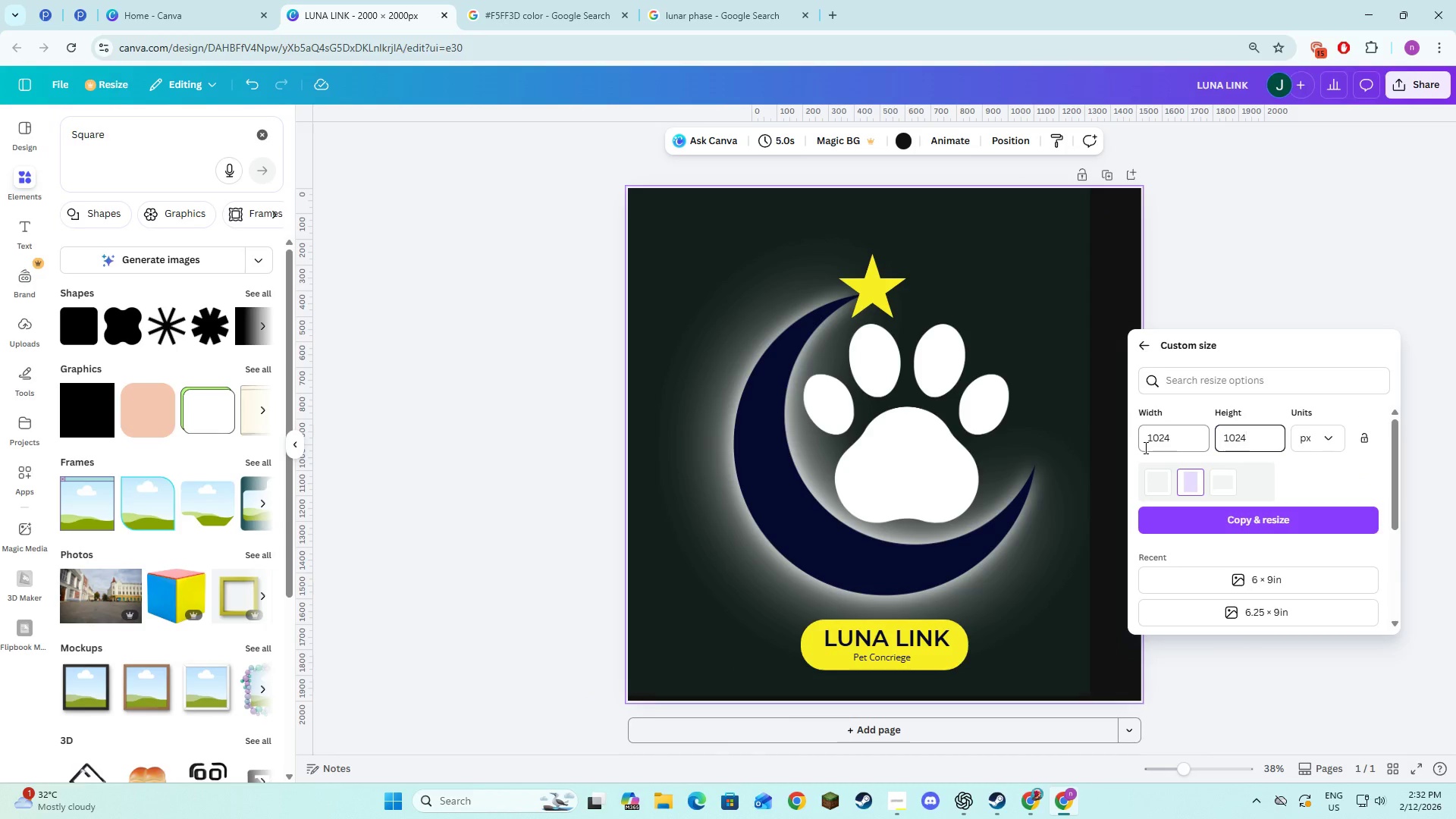 
key(Enter)
 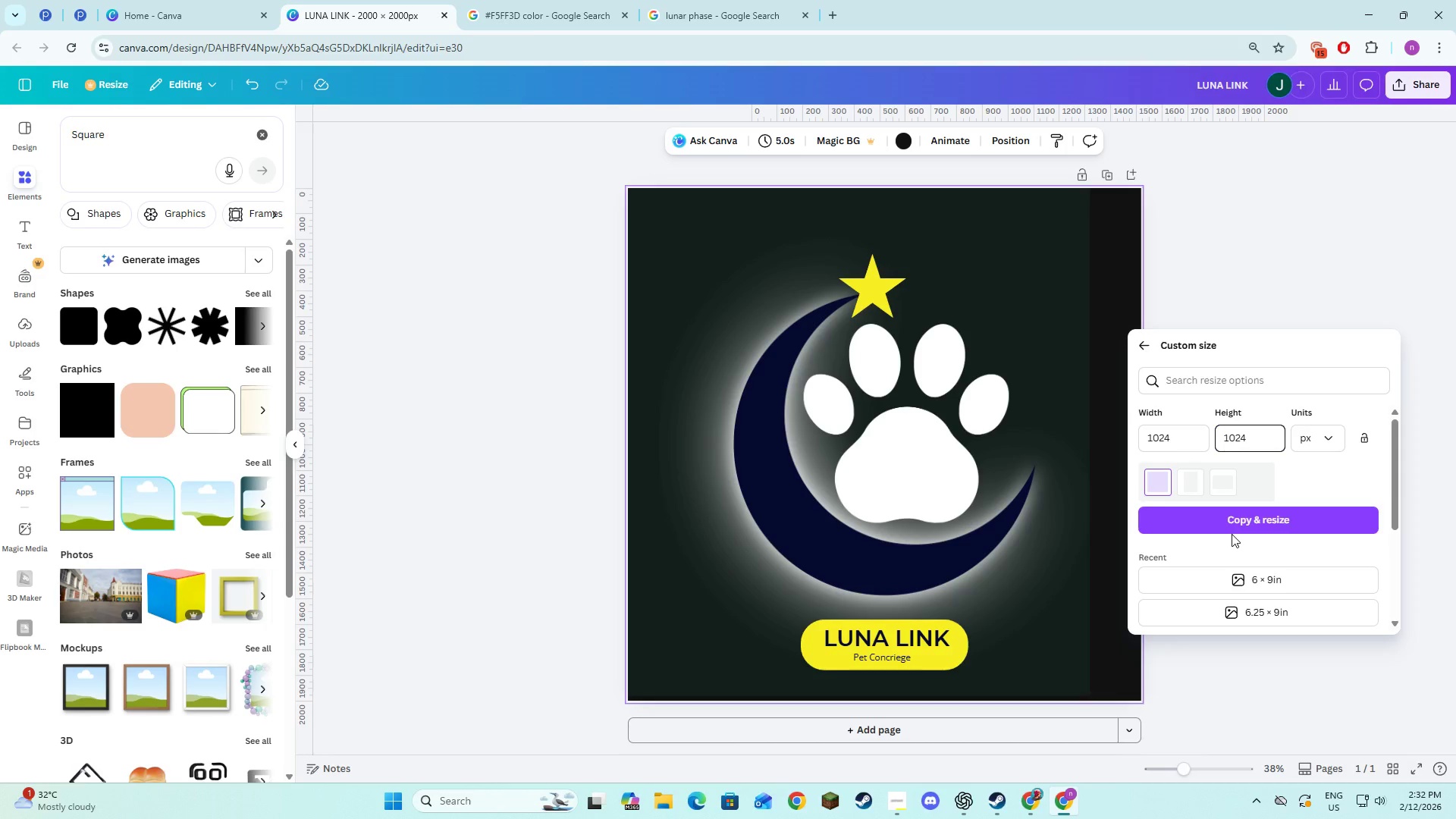 
left_click([1232, 533])
 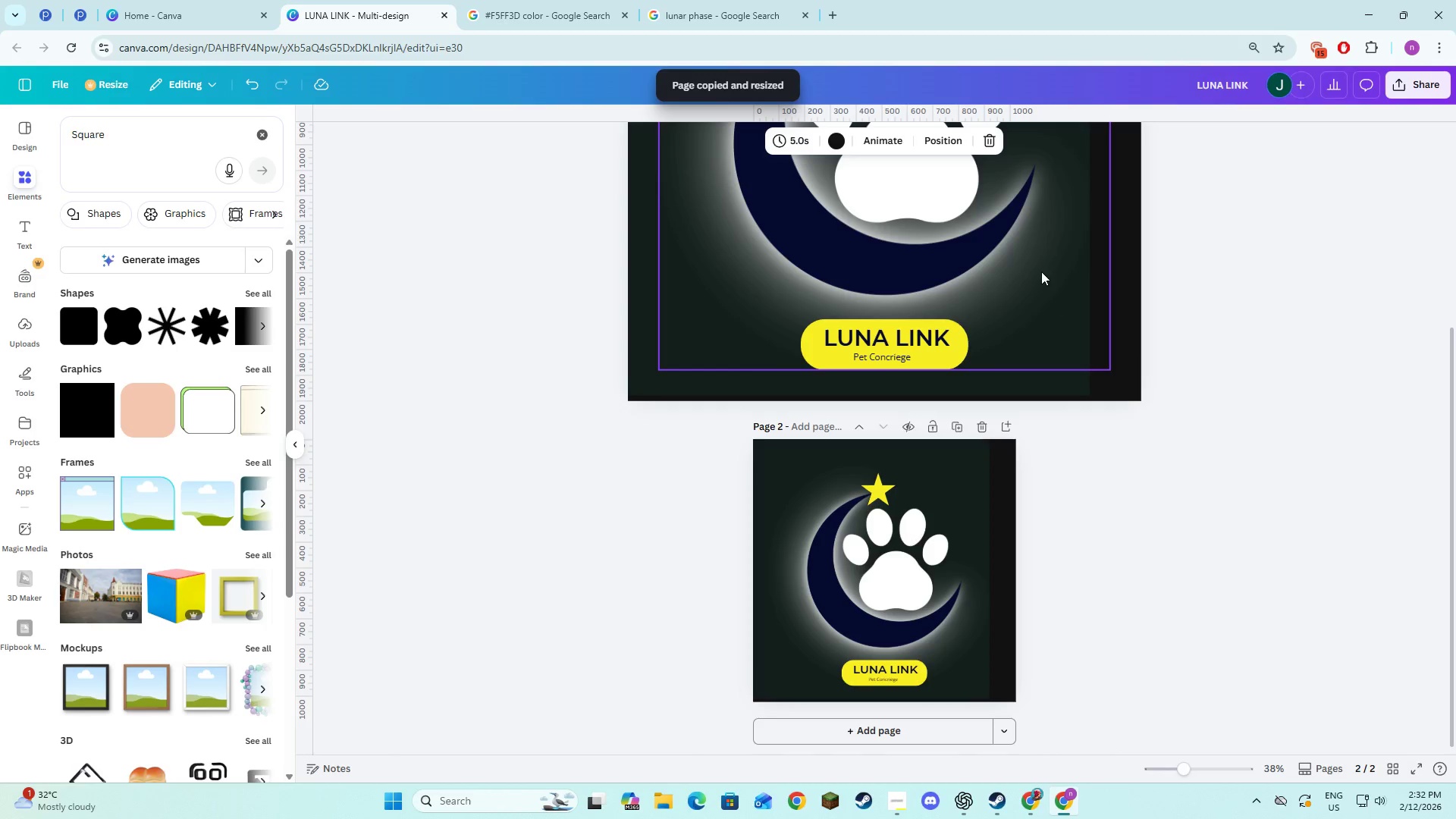 
left_click([1068, 363])
 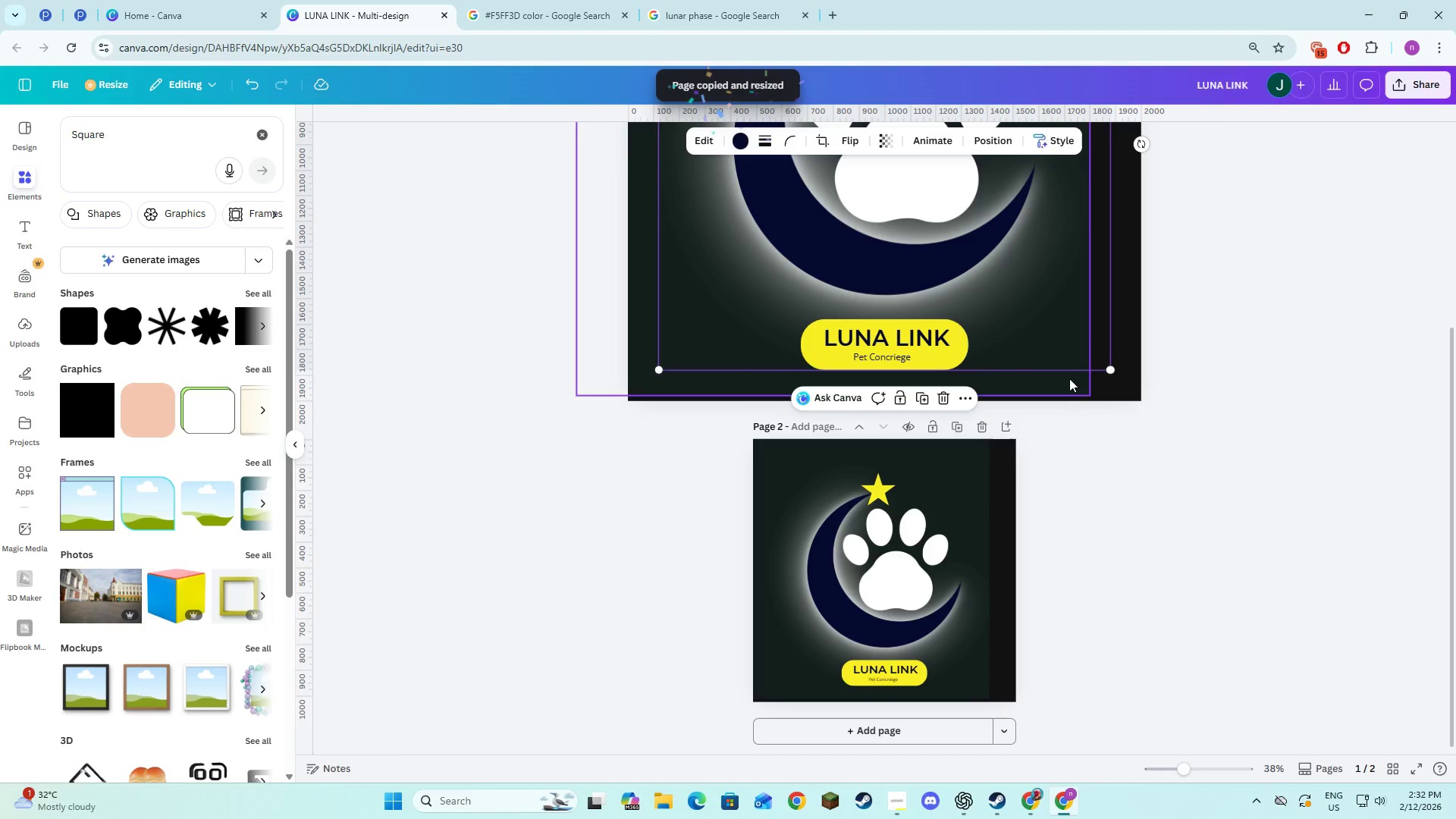 
left_click([1069, 378])
 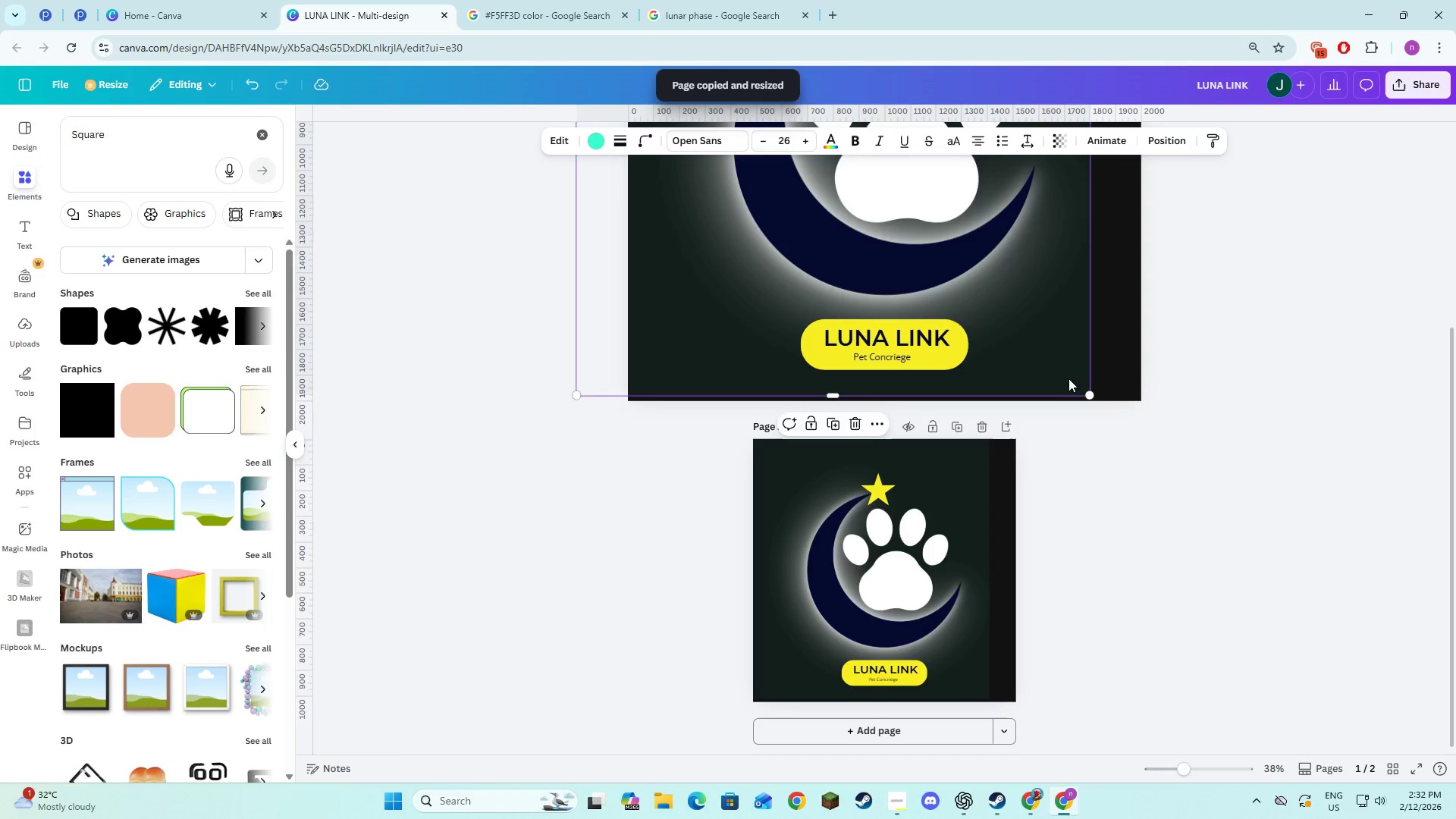 
left_click_drag(start_coordinate=[1068, 379], to_coordinate=[1114, 383])
 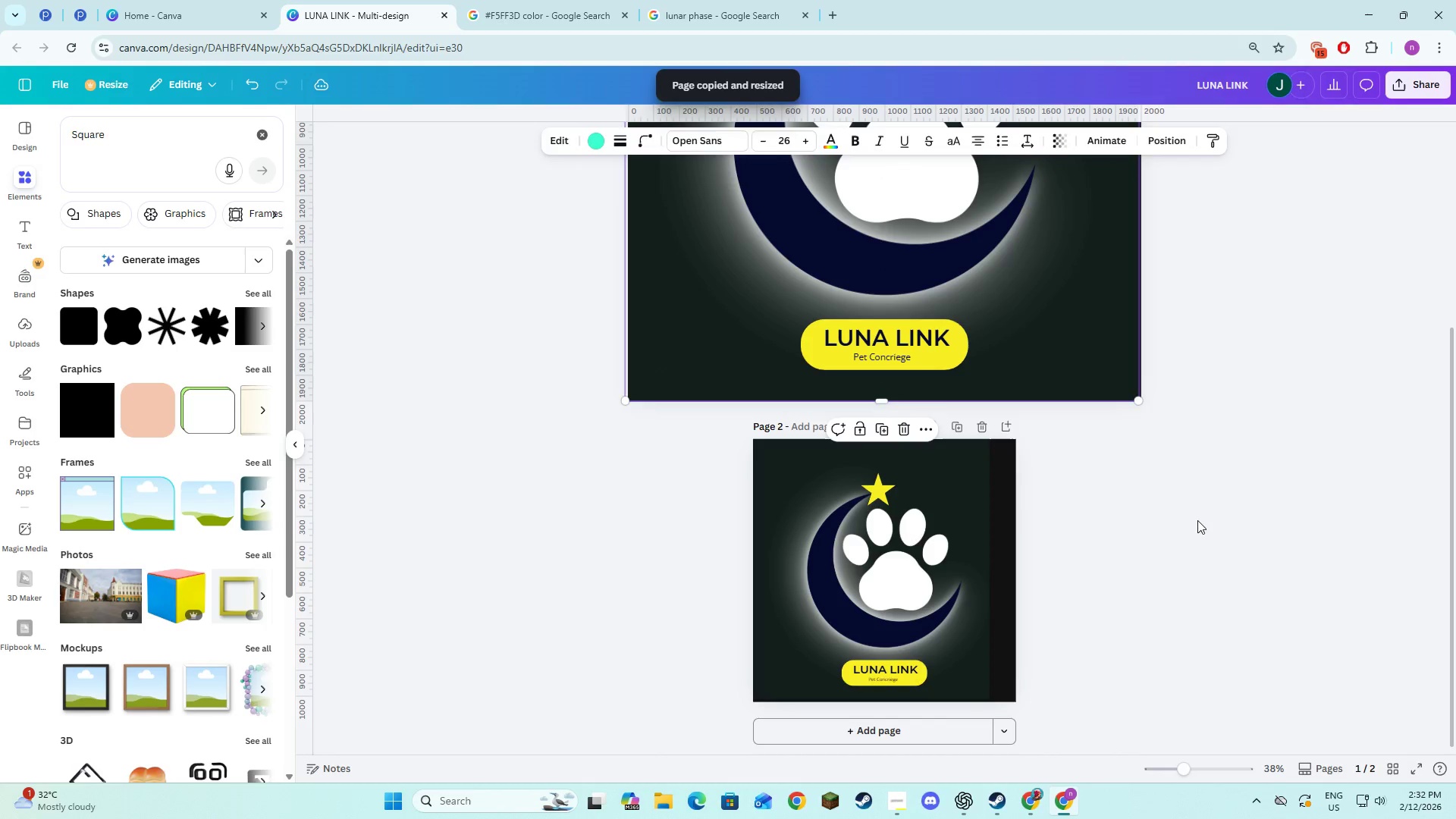 
left_click([1197, 520])
 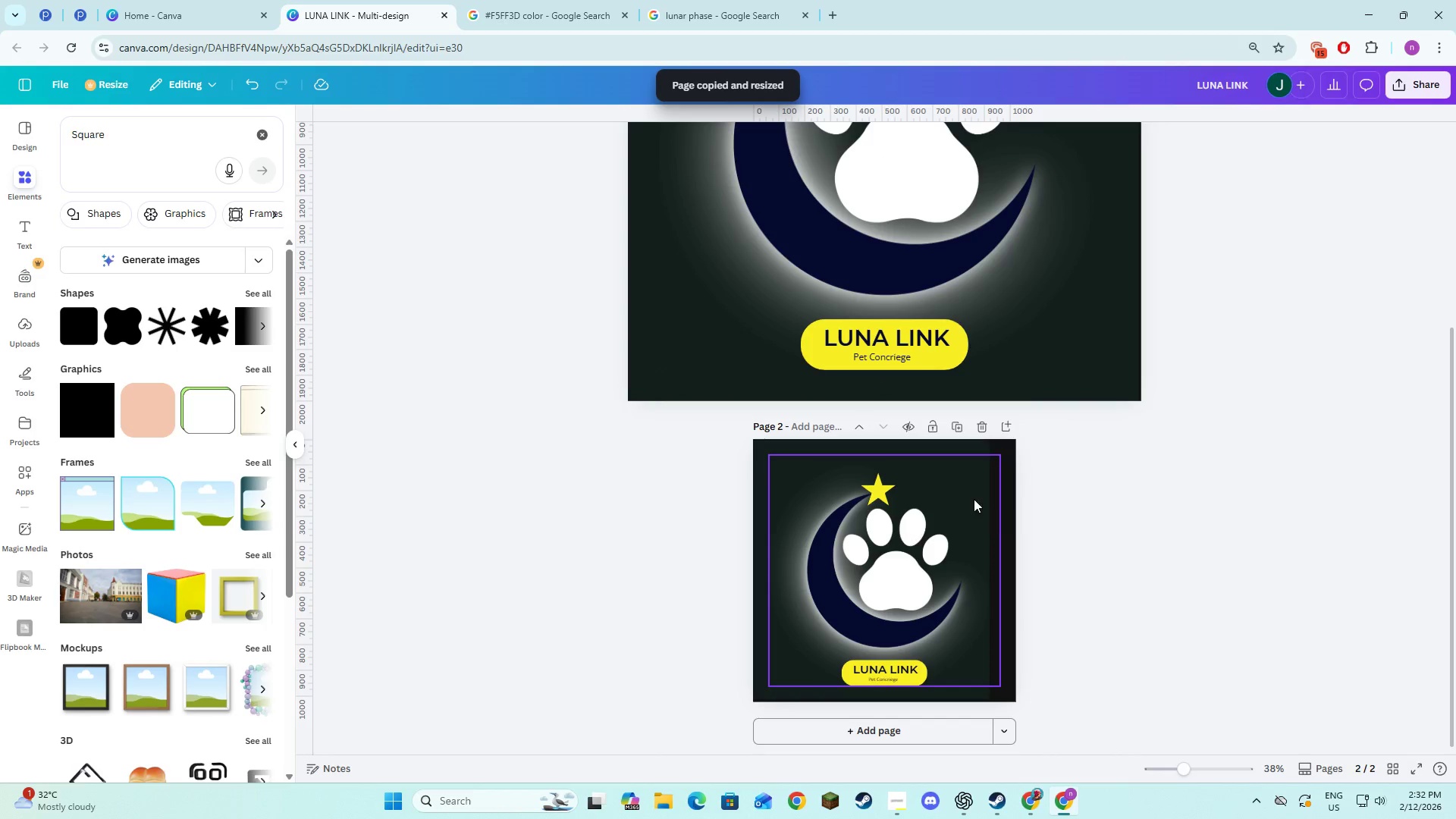 
left_click([974, 497])
 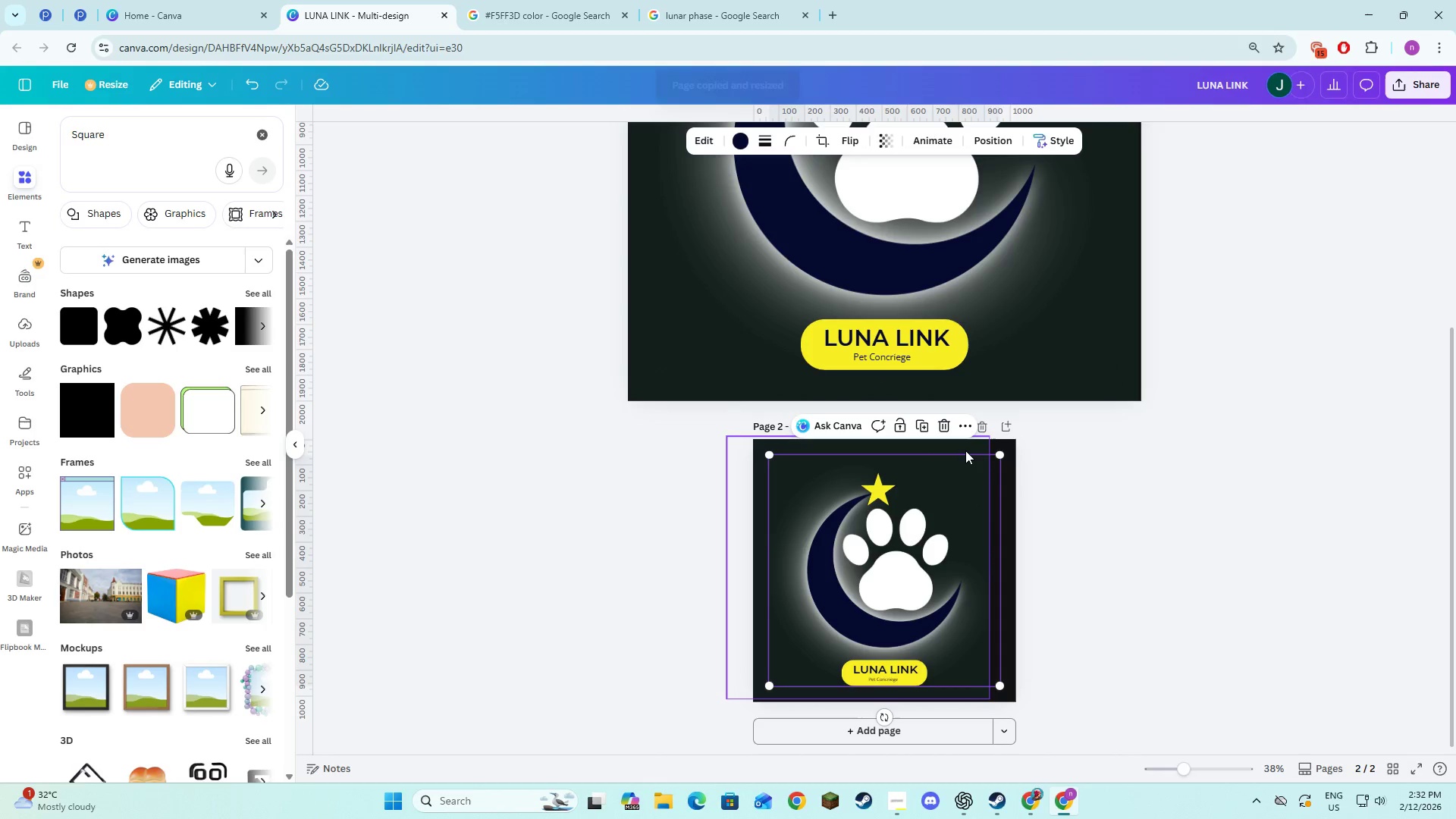 
left_click([965, 450])
 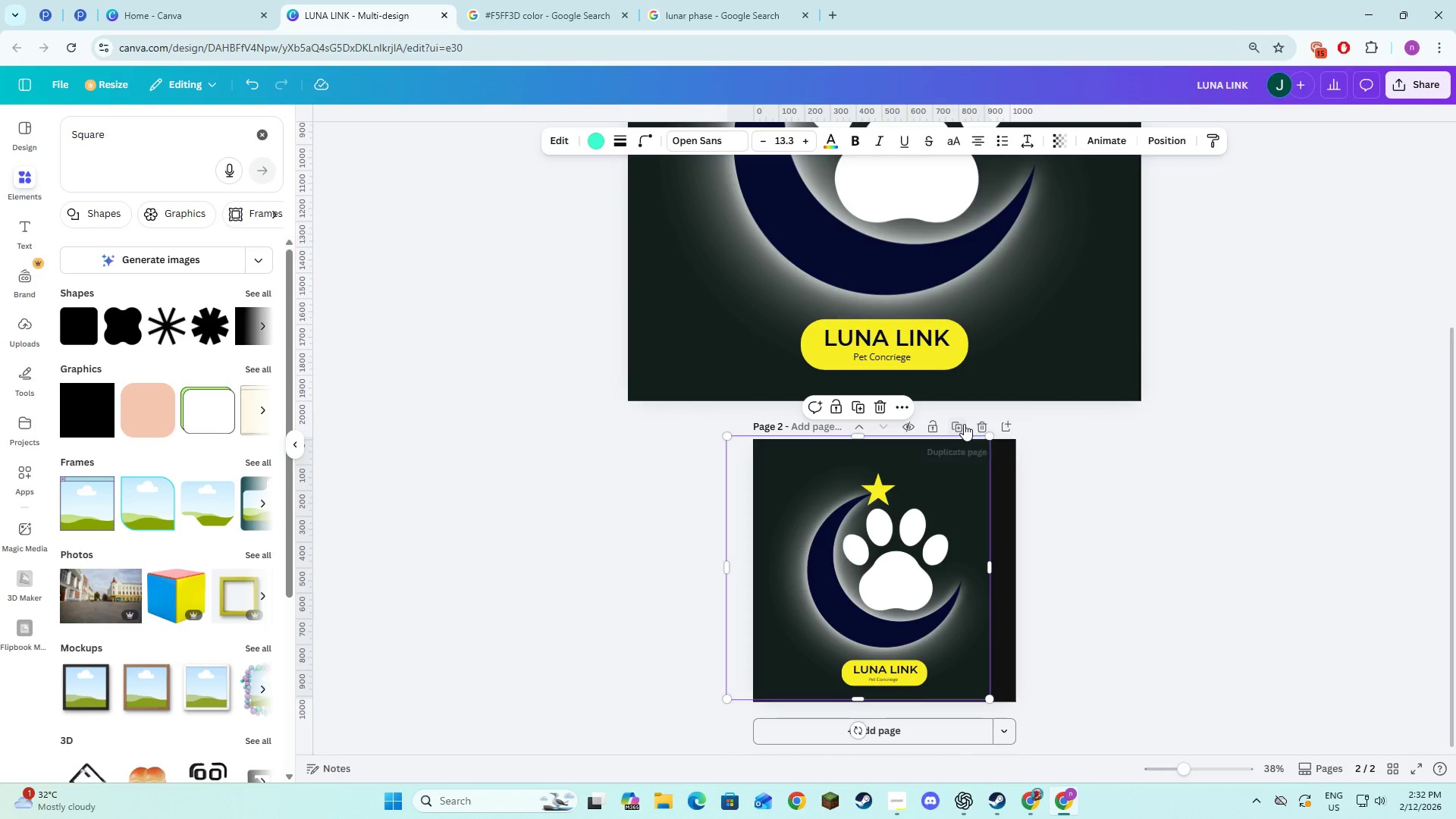 
scroll: coordinate [1033, 540], scroll_direction: up, amount: 2.0
 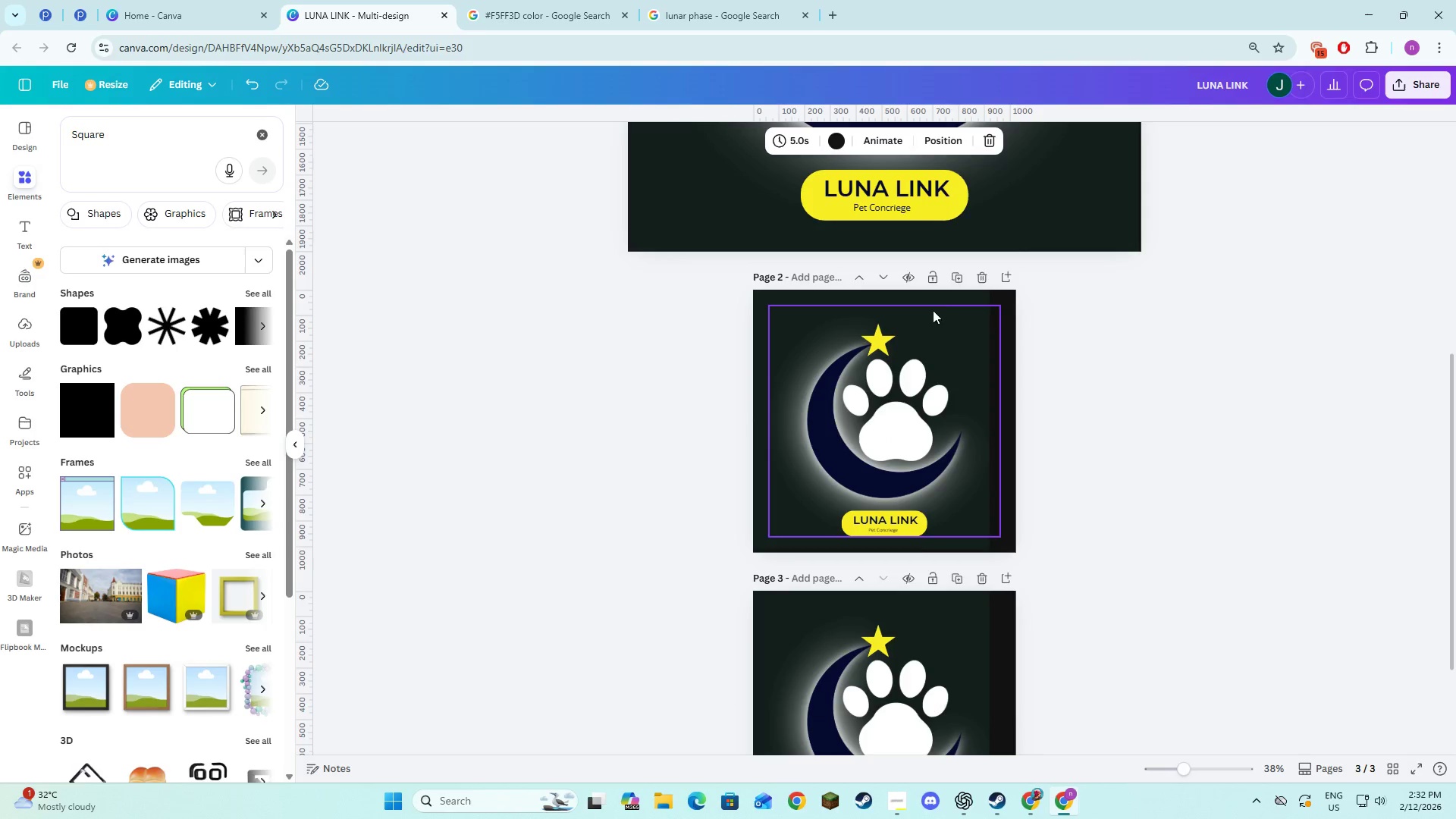 
left_click([944, 303])
 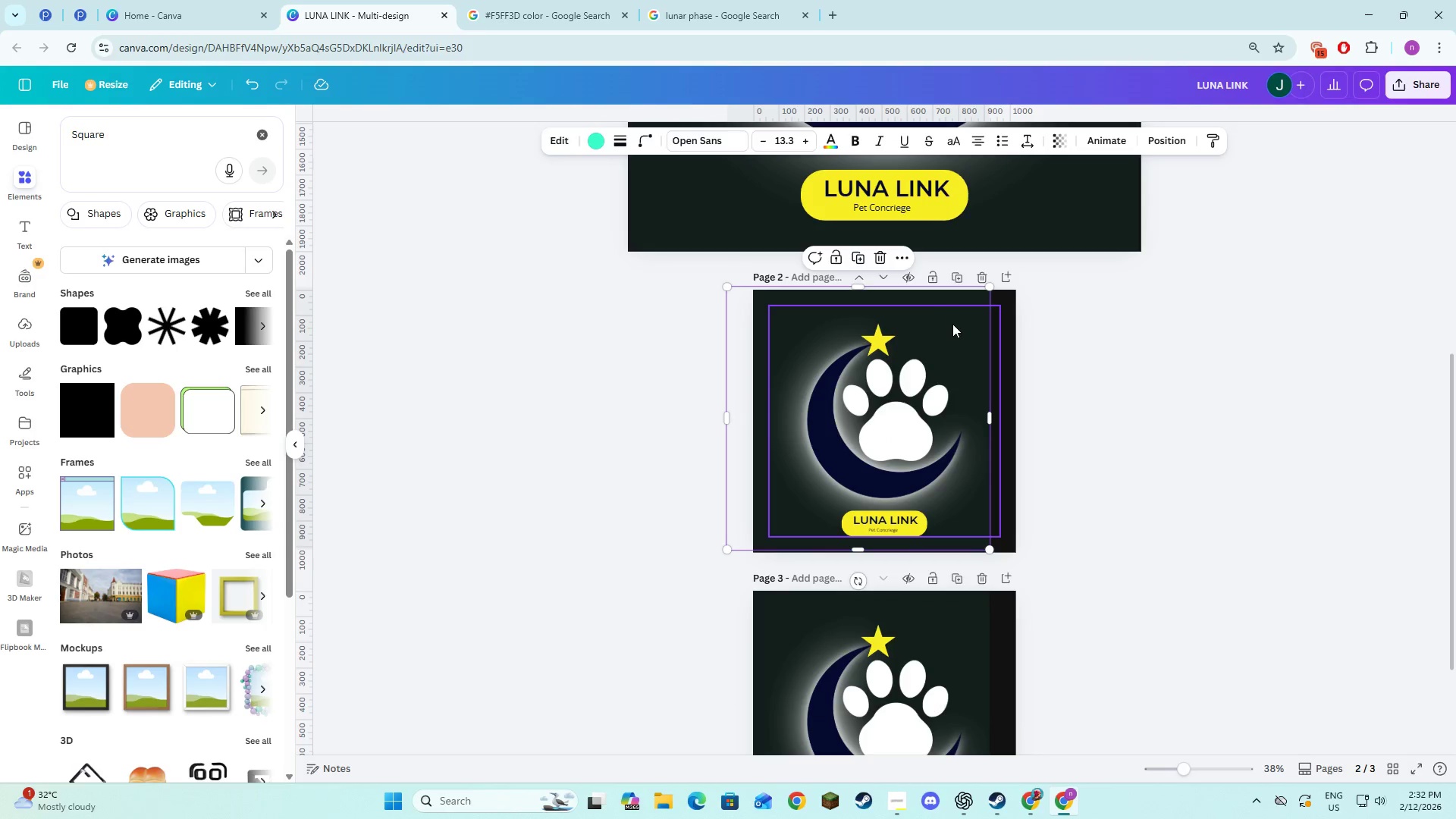 
left_click_drag(start_coordinate=[953, 325], to_coordinate=[979, 333])
 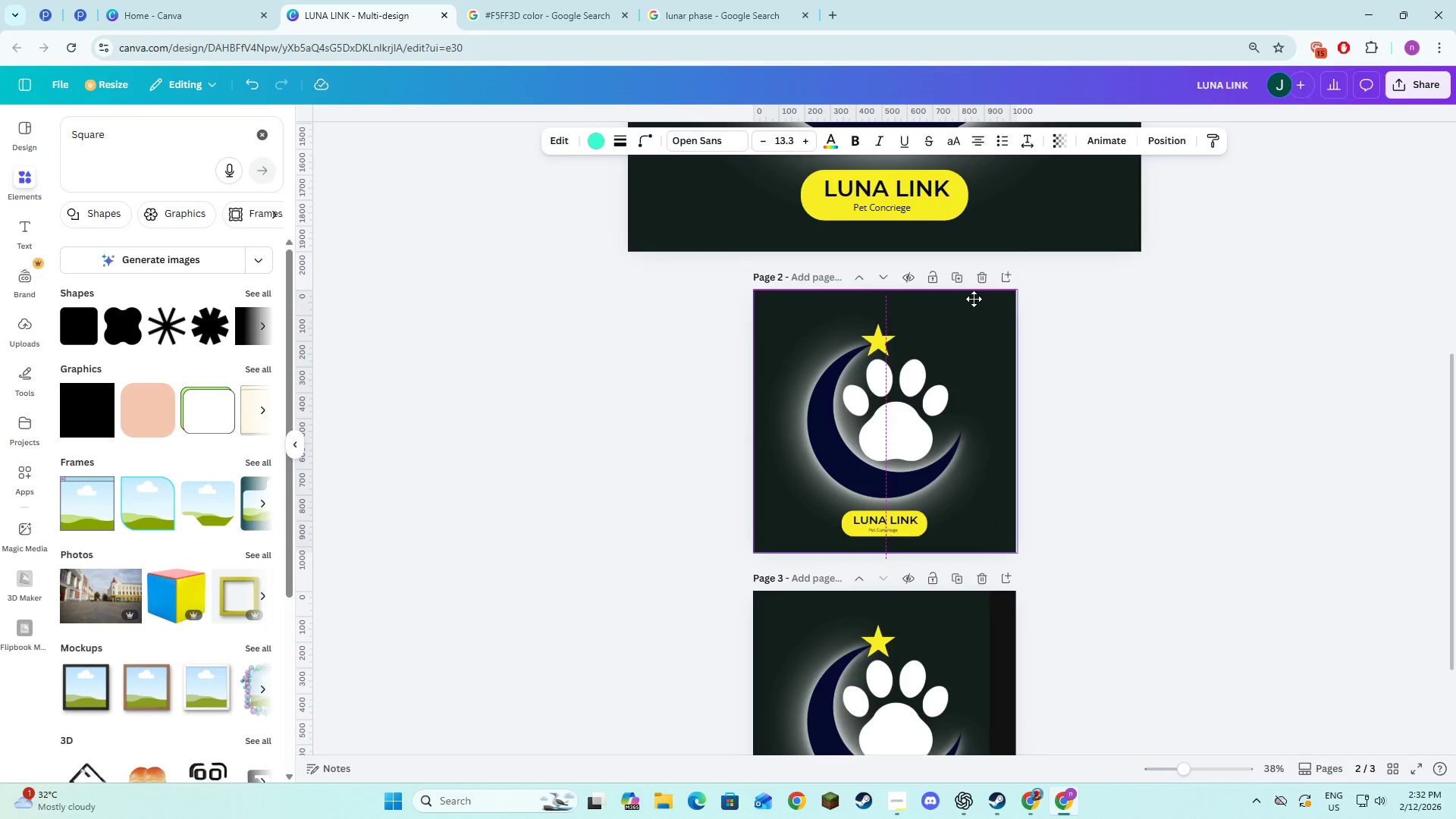 
left_click_drag(start_coordinate=[1087, 457], to_coordinate=[1087, 461])
 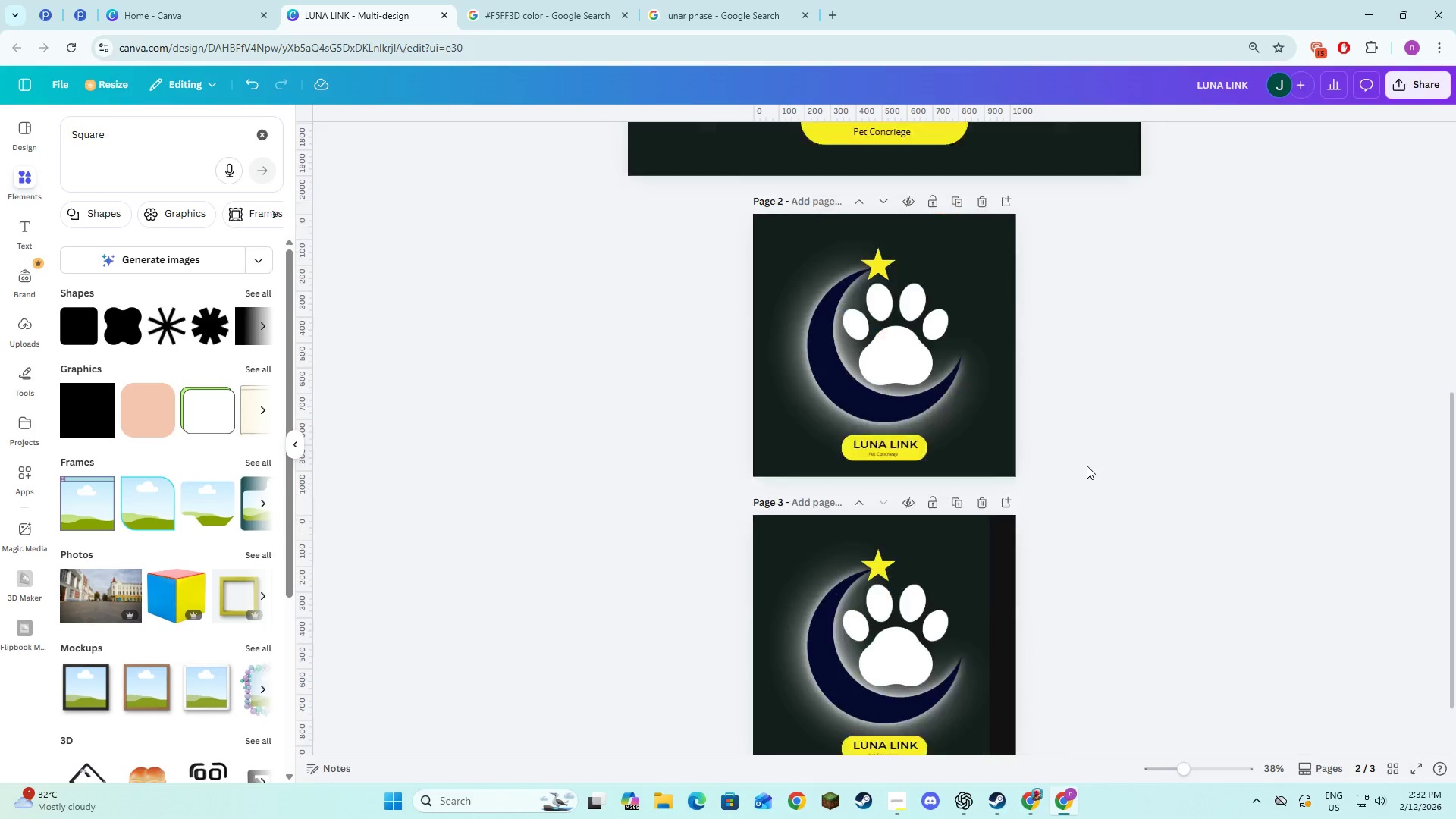 
scroll: coordinate [1087, 466], scroll_direction: down, amount: 2.0
 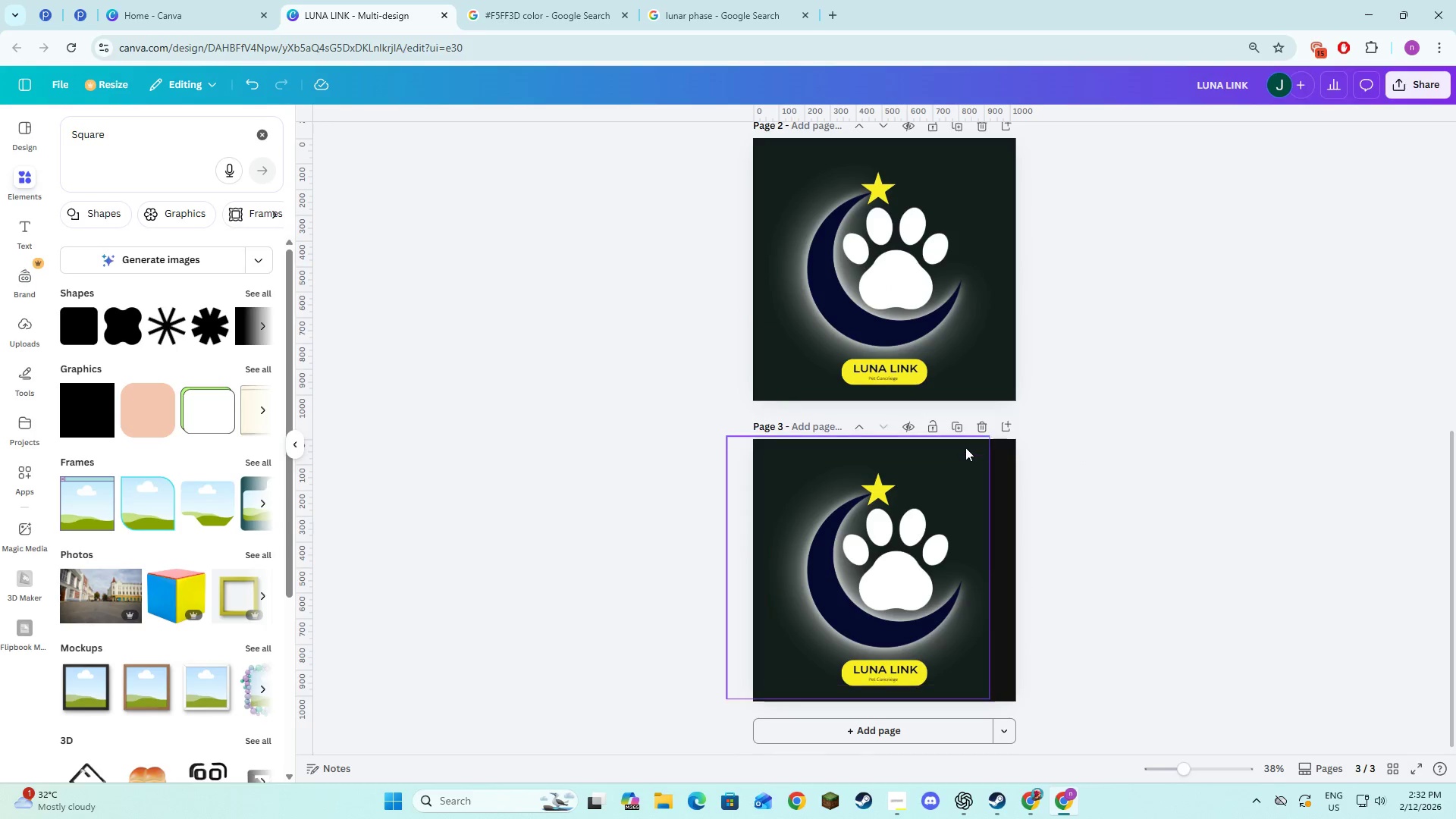 
left_click([965, 447])
 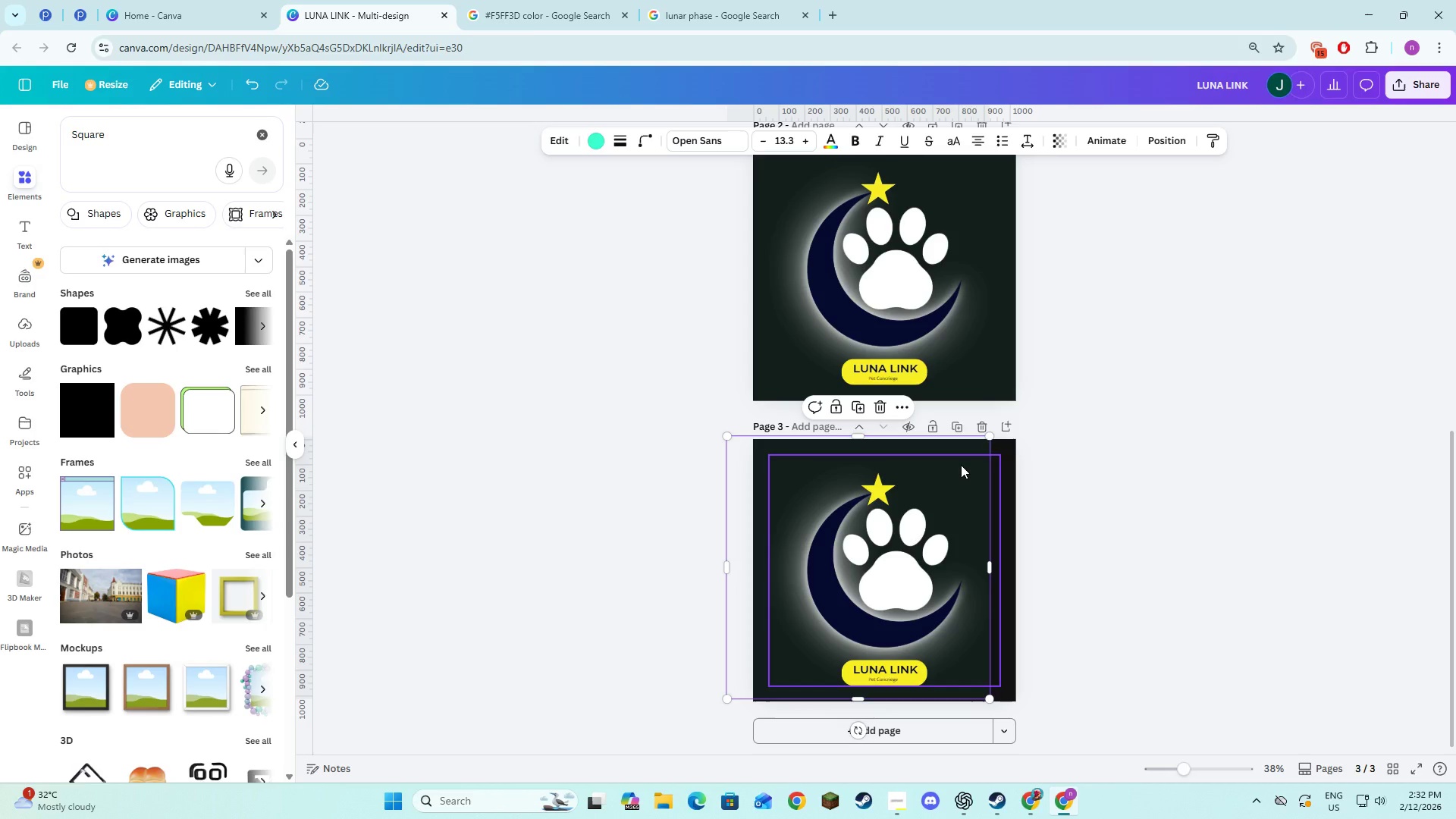 
left_click_drag(start_coordinate=[961, 465], to_coordinate=[984, 466])
 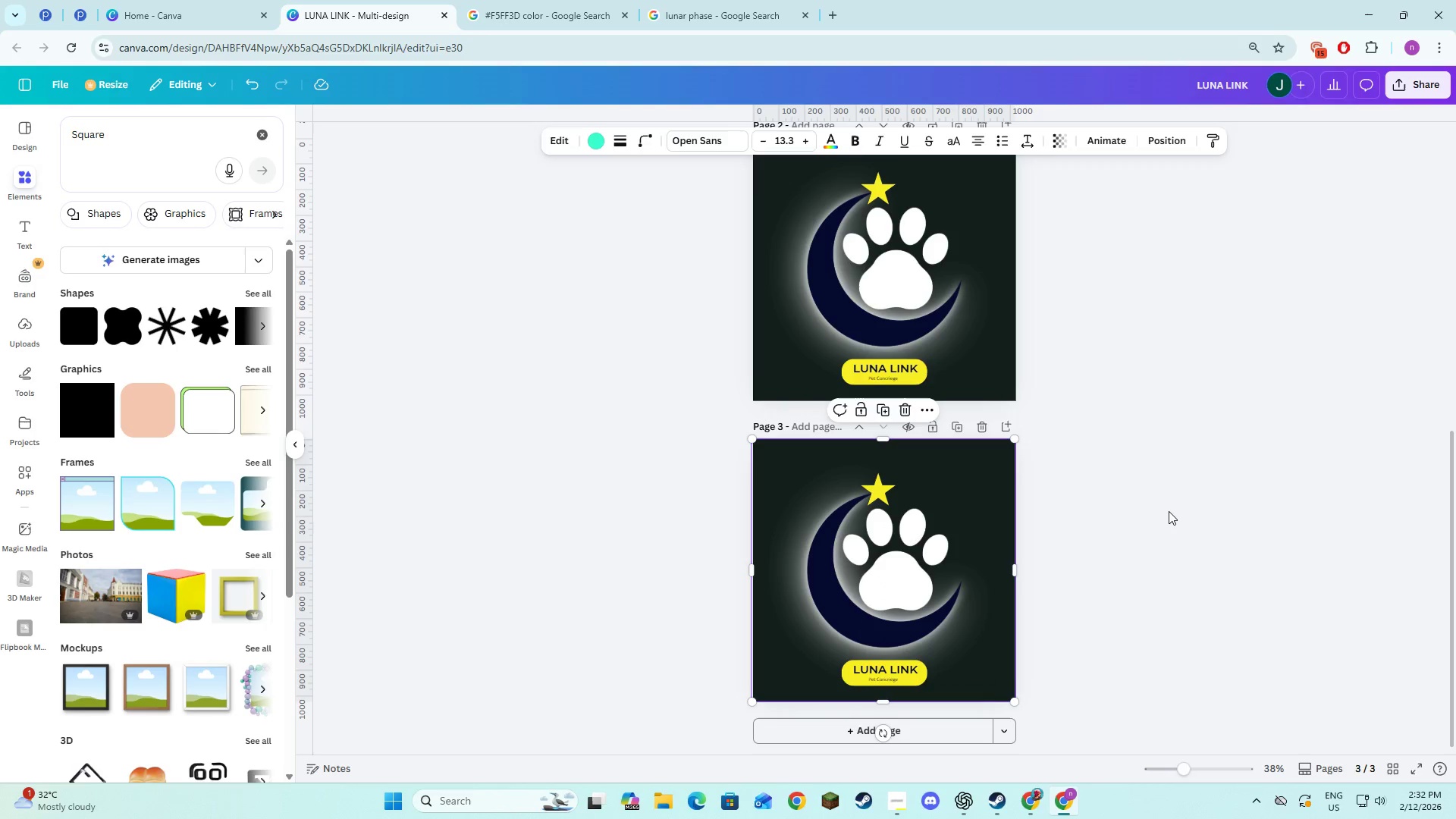 
left_click([1169, 511])
 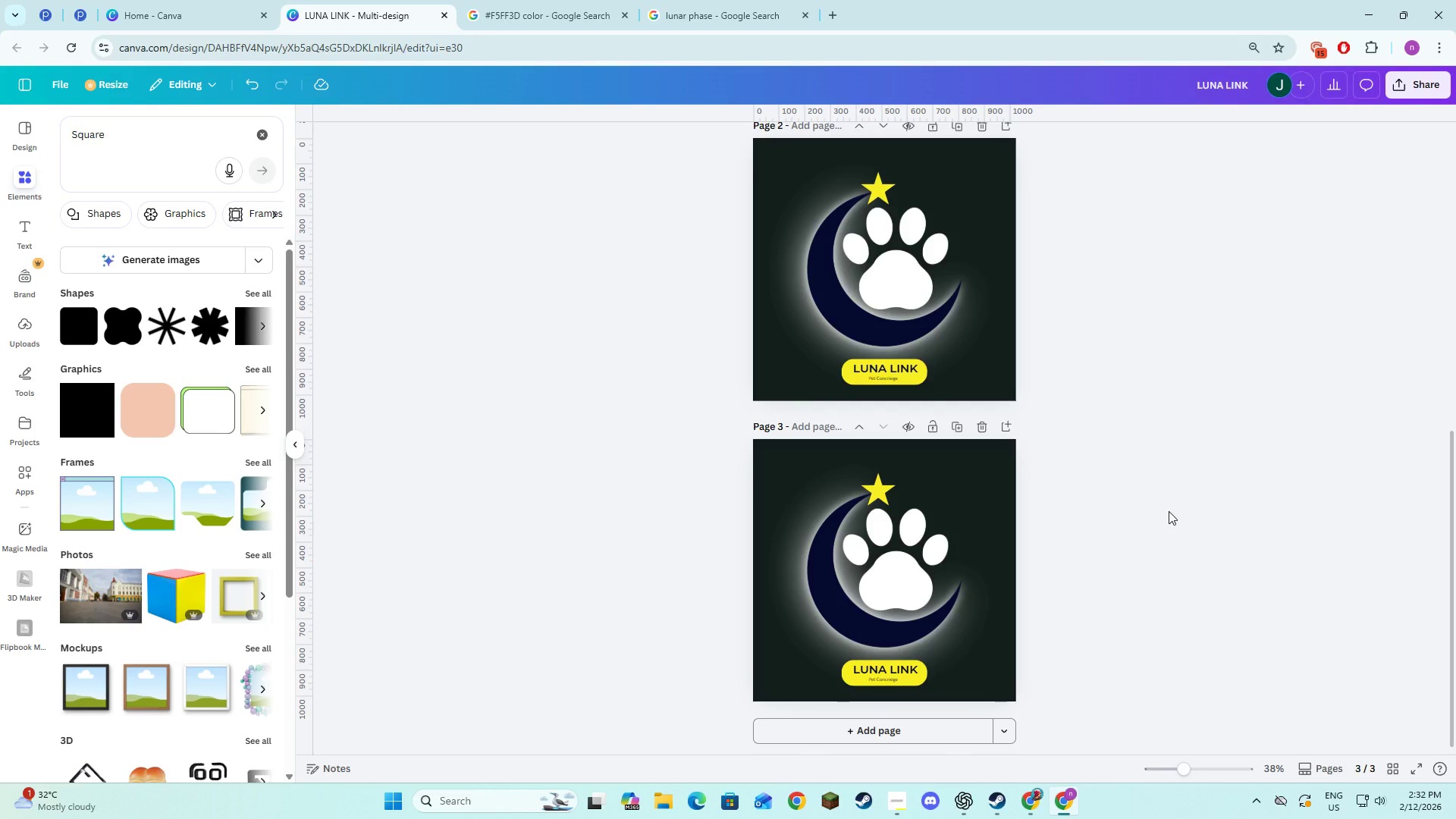 
scroll: coordinate [1169, 511], scroll_direction: down, amount: 1.0
 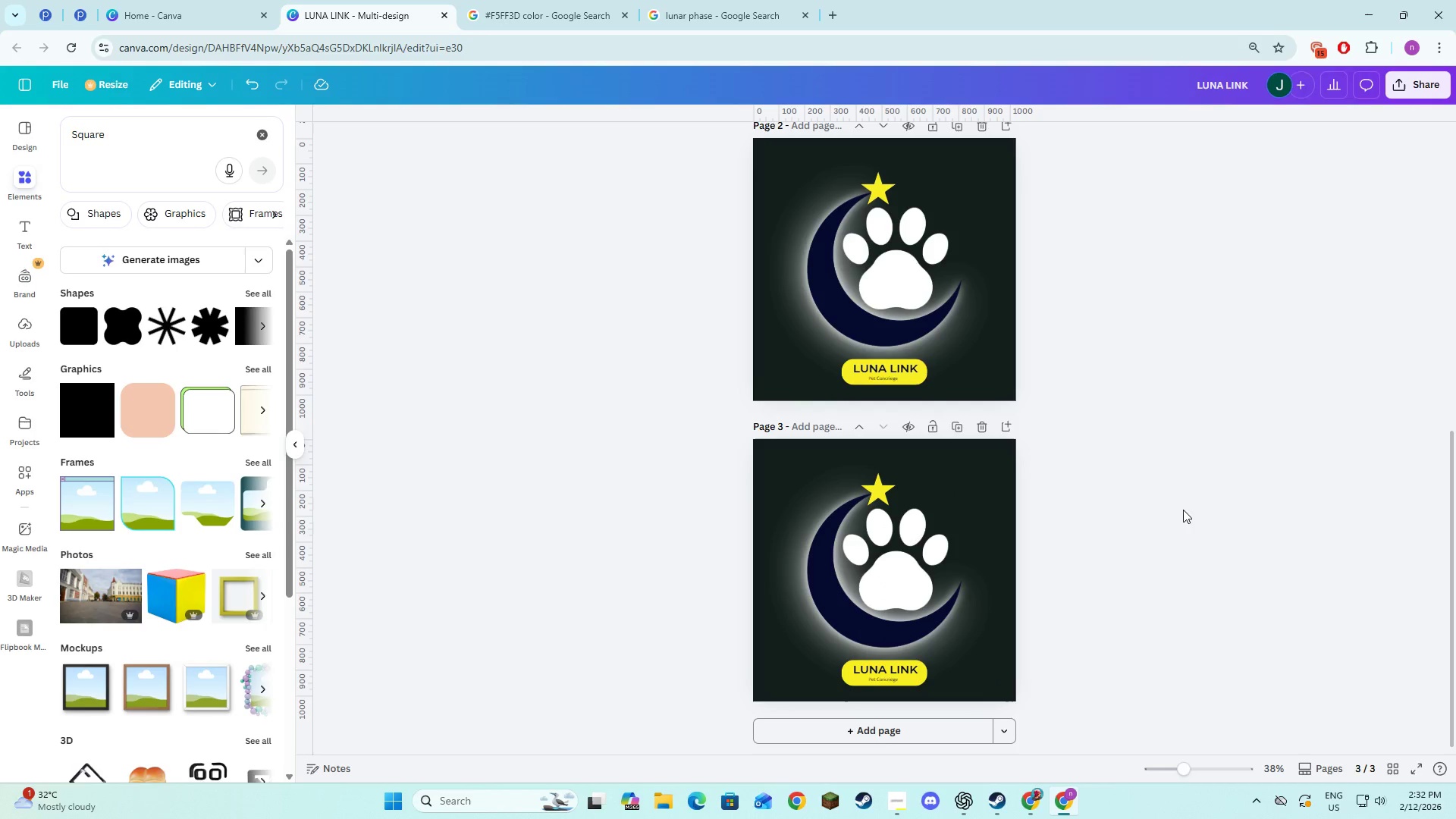 
left_click([1159, 523])
 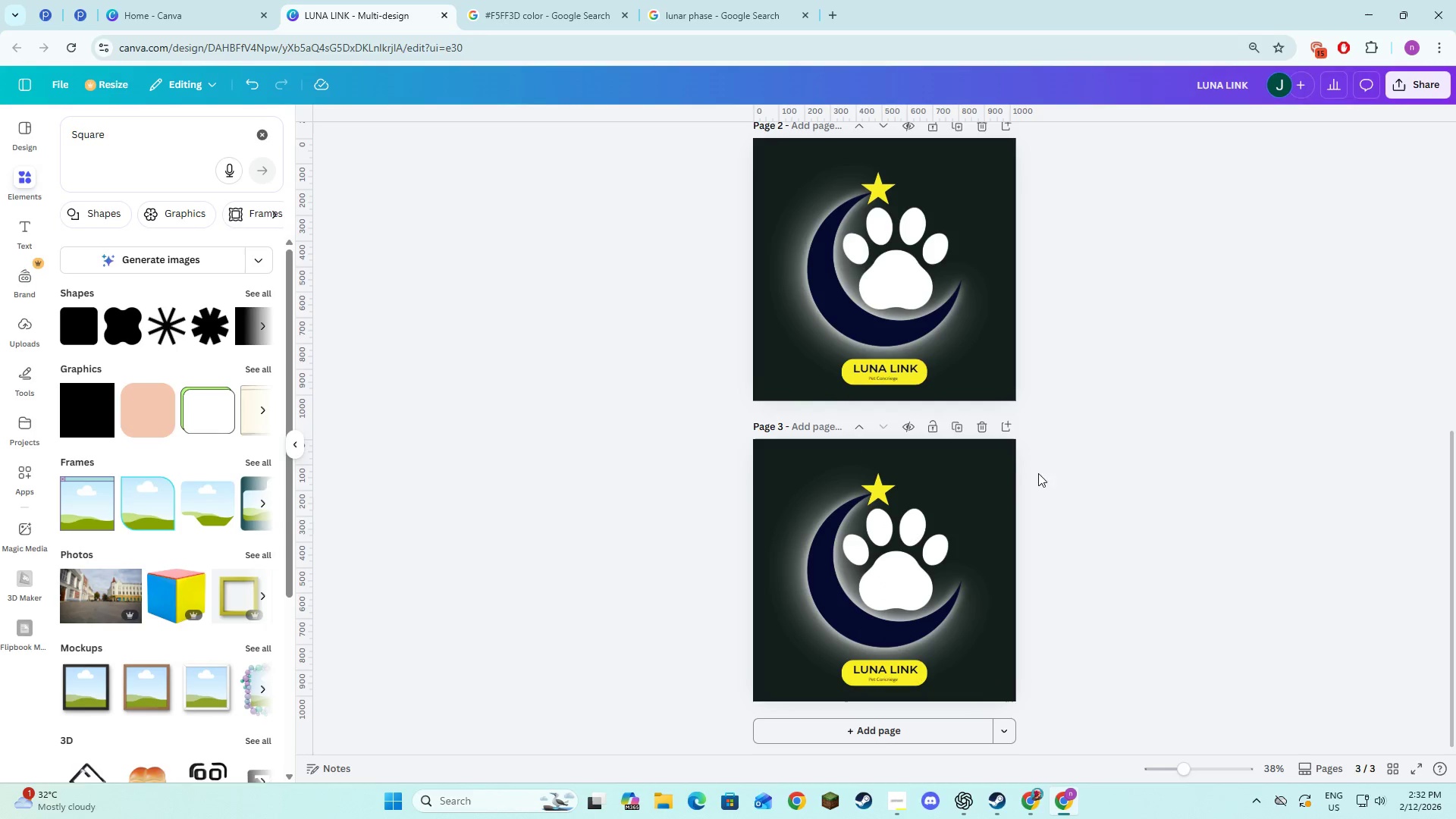 
scroll: coordinate [870, 500], scroll_direction: up, amount: 20.0
 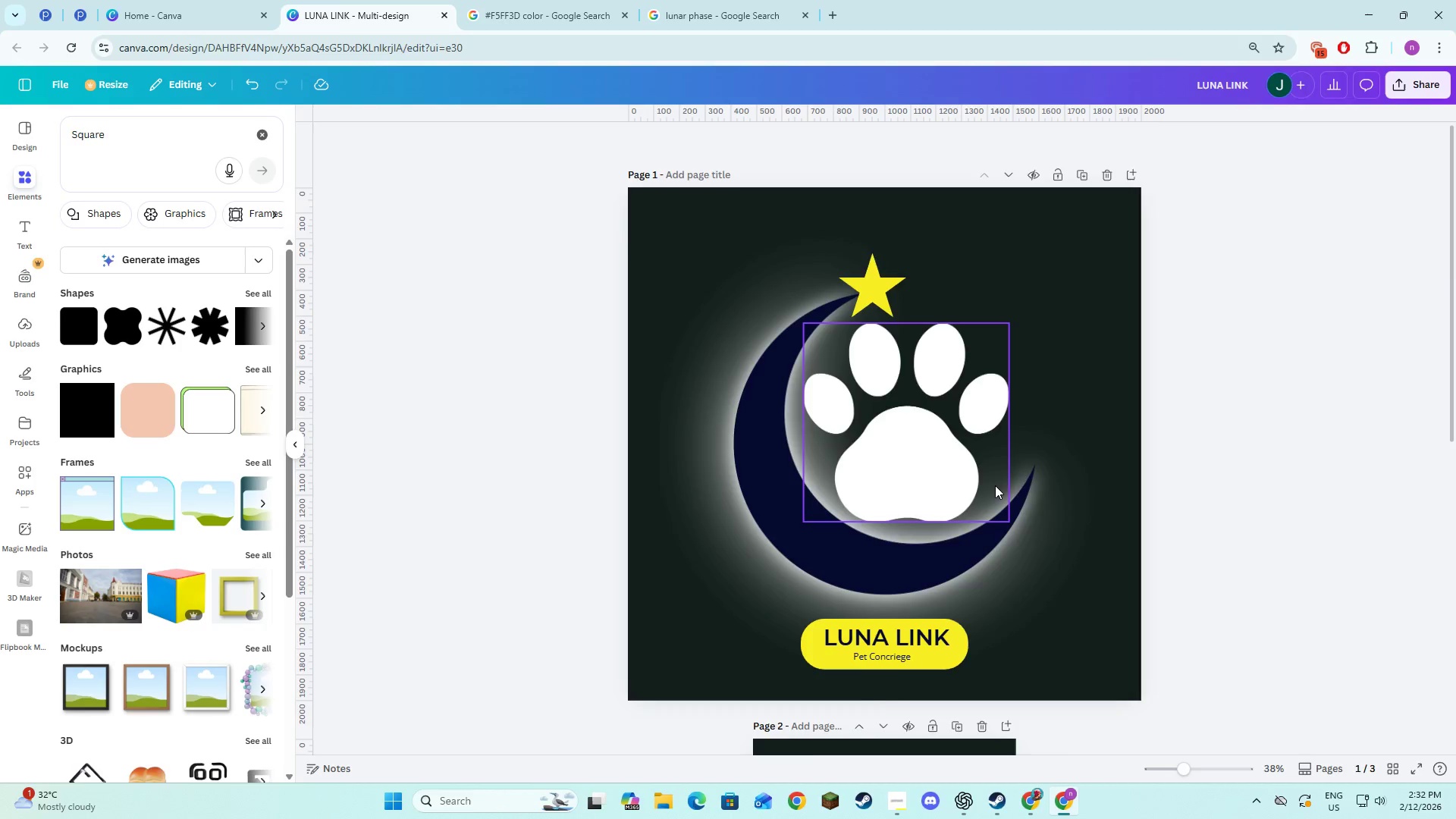 
scroll: coordinate [995, 485], scroll_direction: down, amount: 4.0
 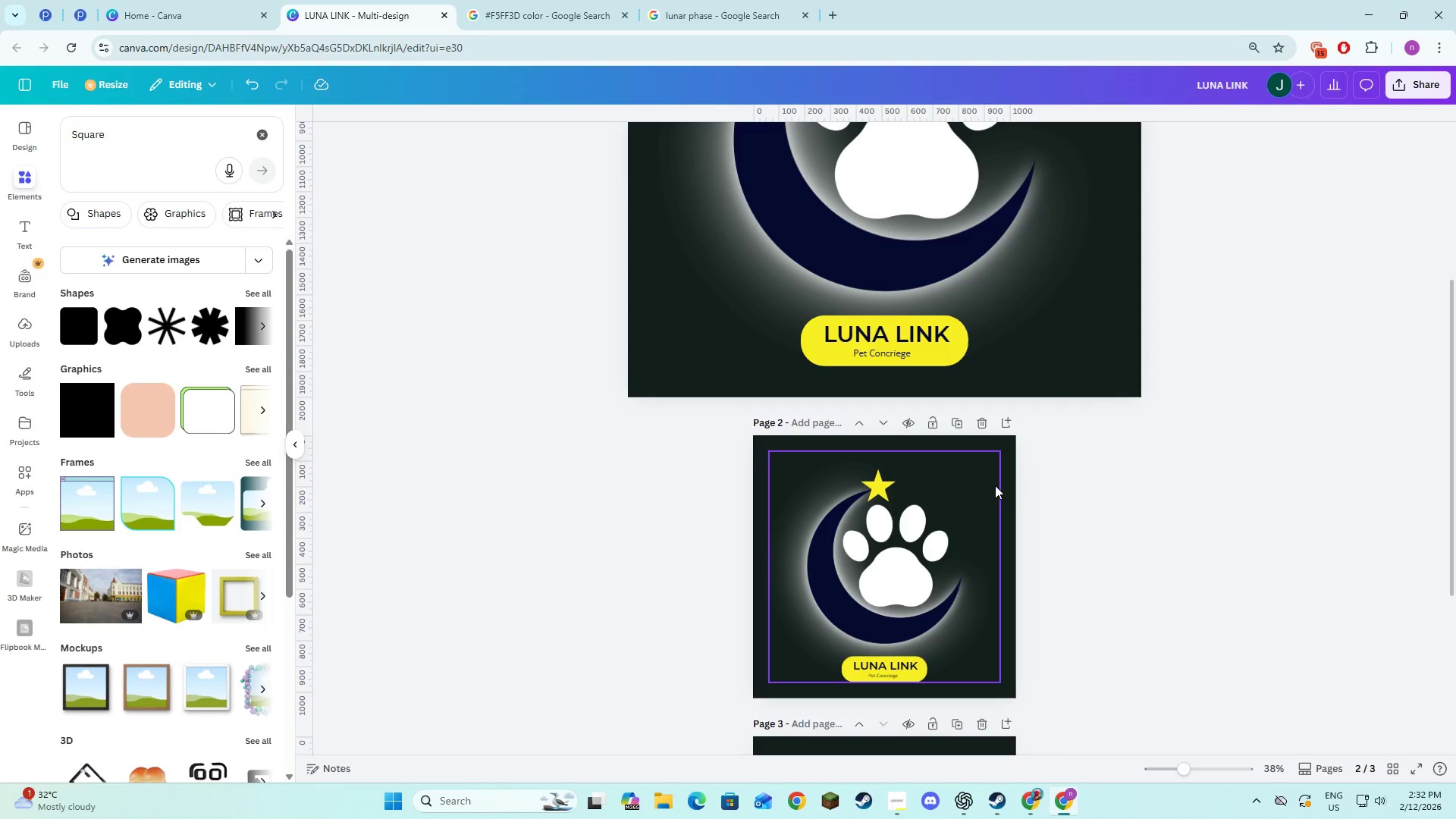 
scroll: coordinate [995, 485], scroll_direction: up, amount: 4.0
 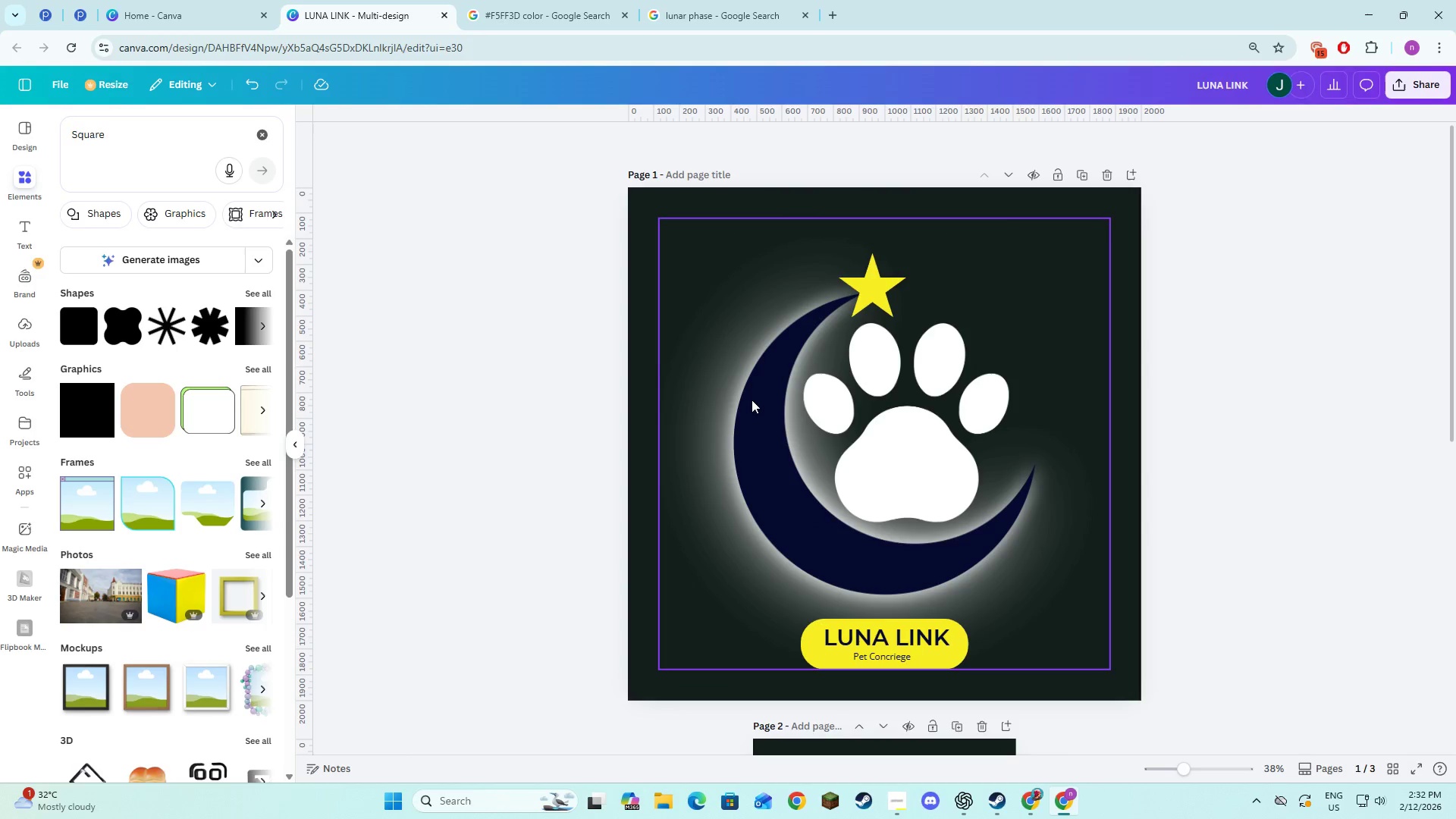 
left_click([758, 406])
 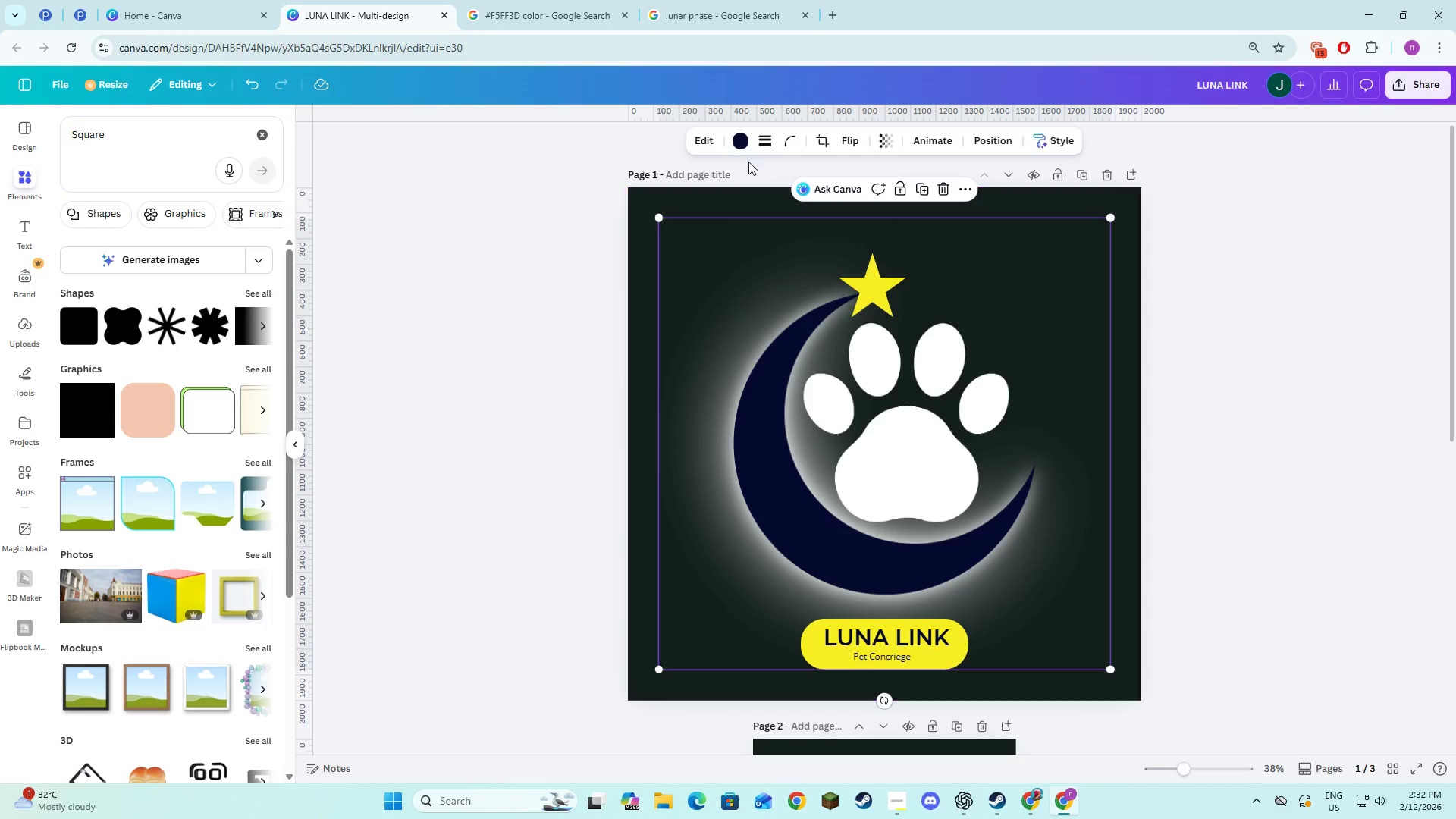 
left_click([739, 141])
 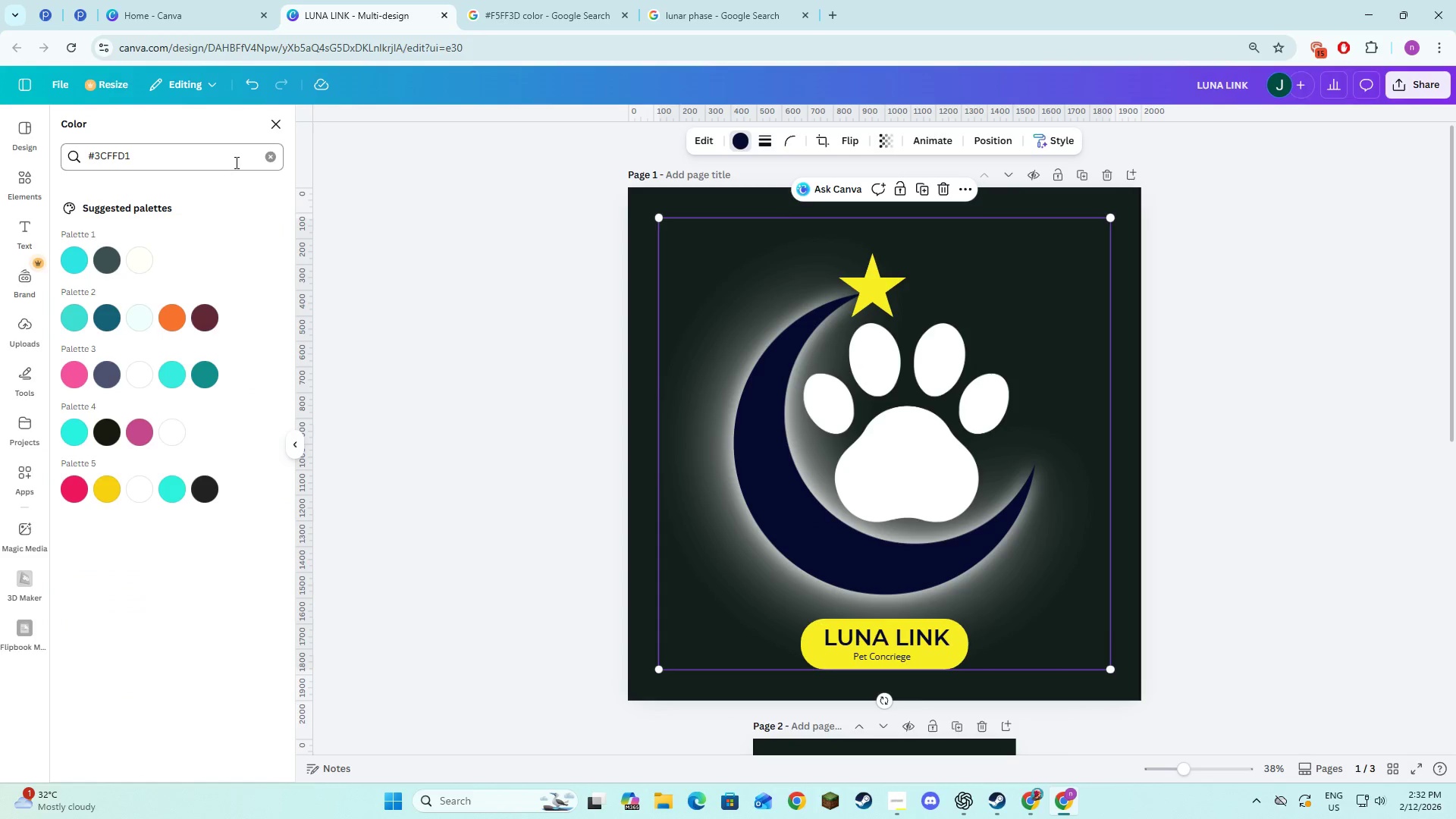 
left_click([270, 160])
 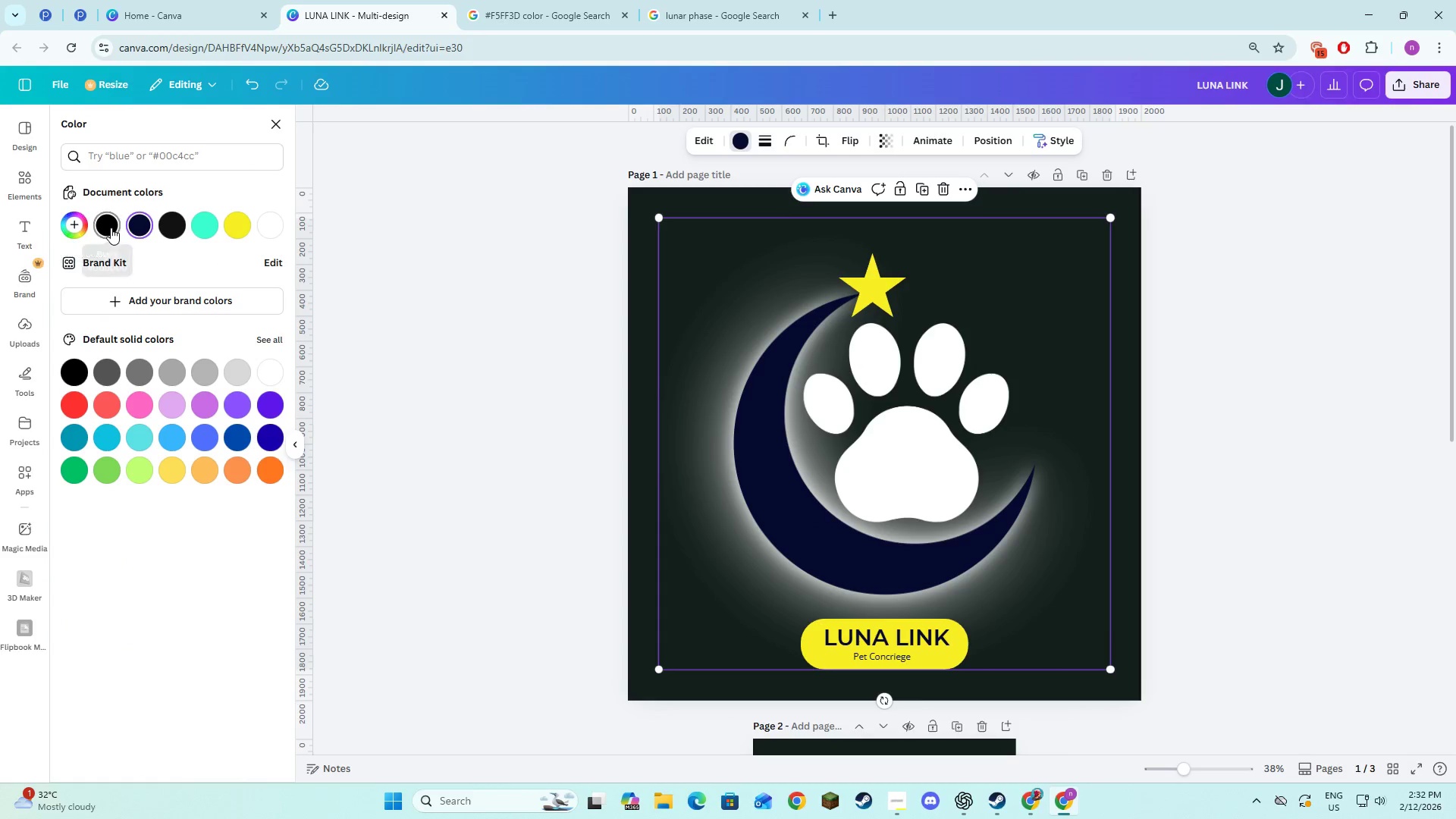 
left_click([111, 228])
 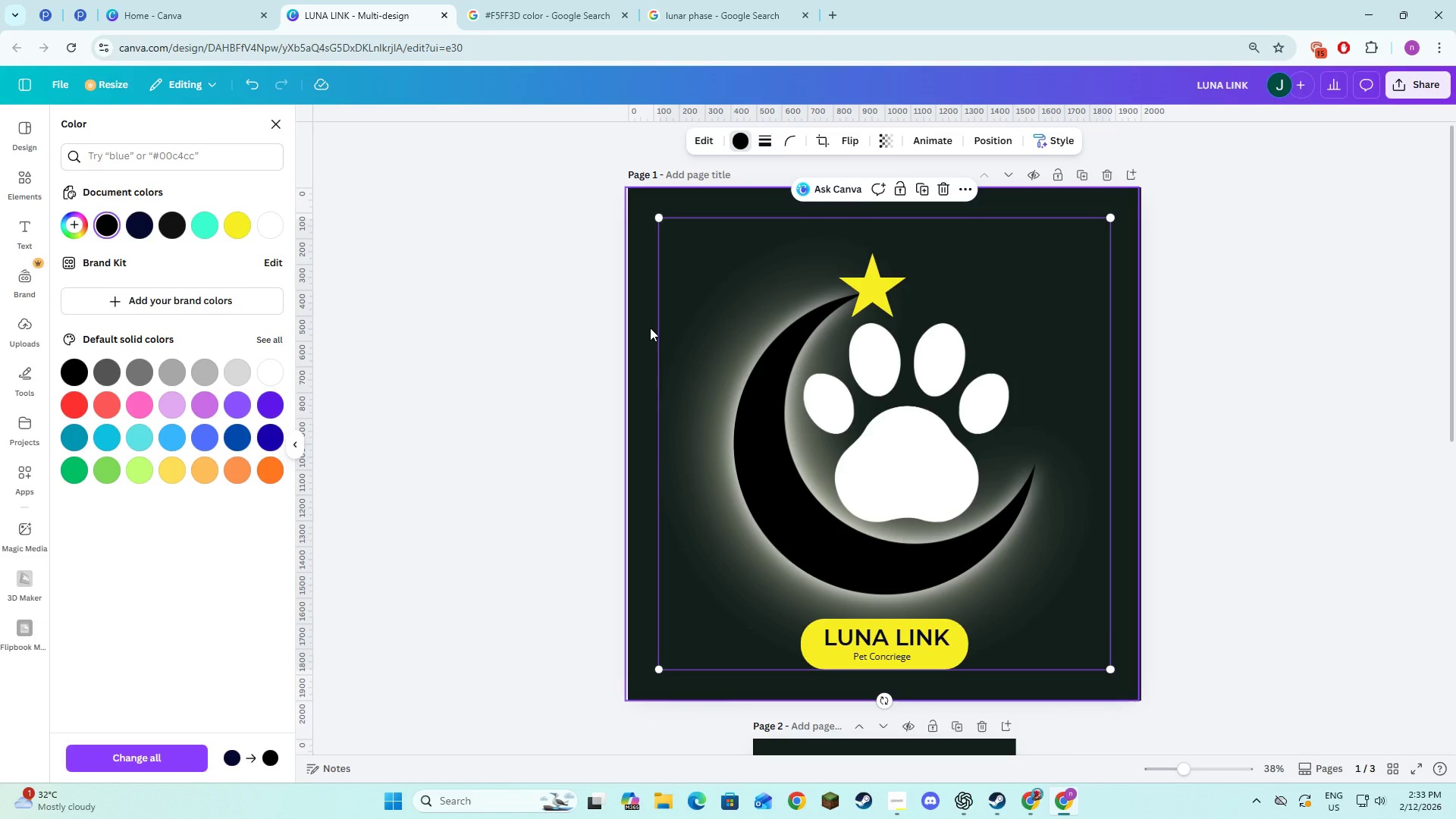 
wait(6.25)
 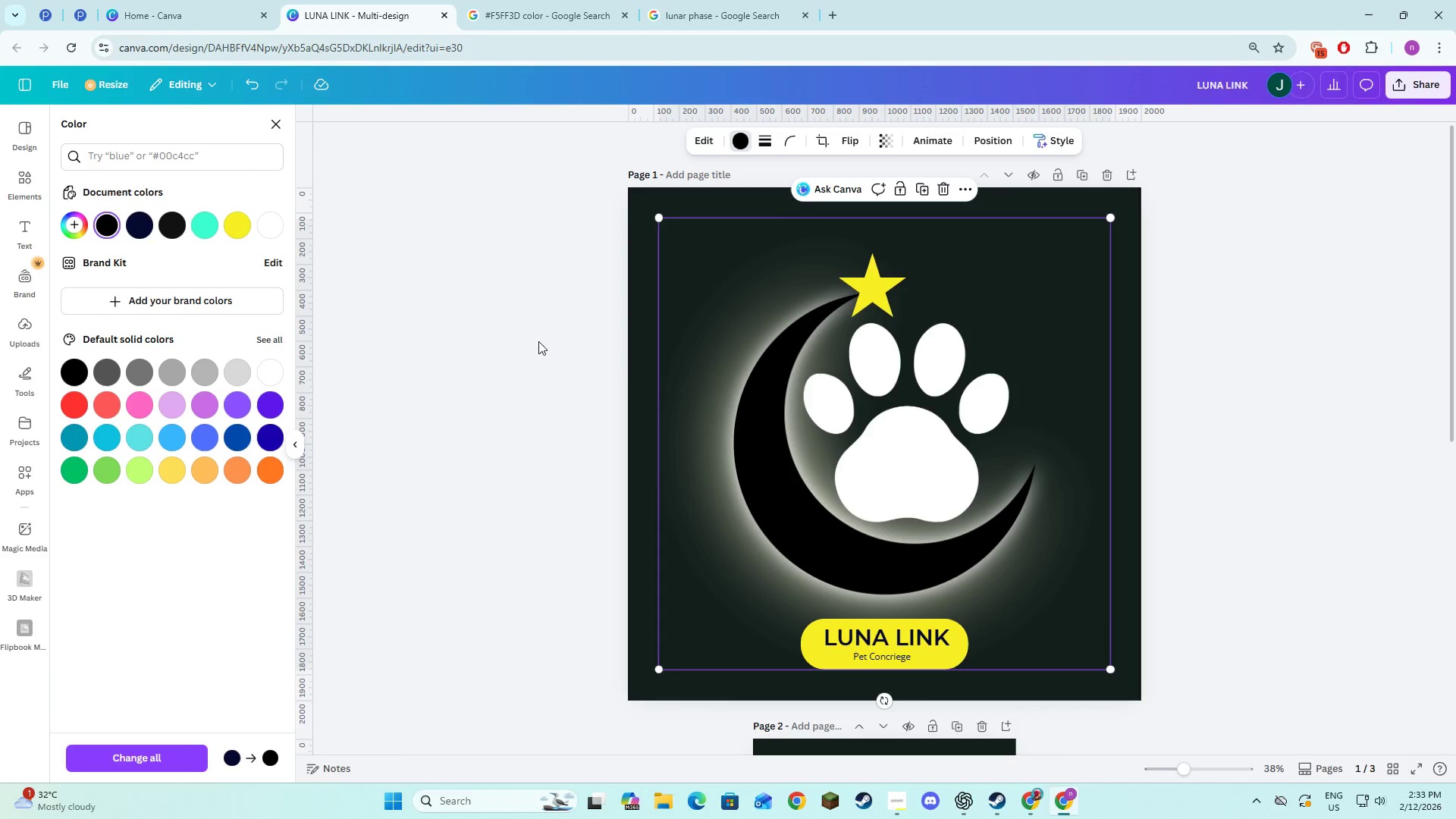 
left_click([644, 328])
 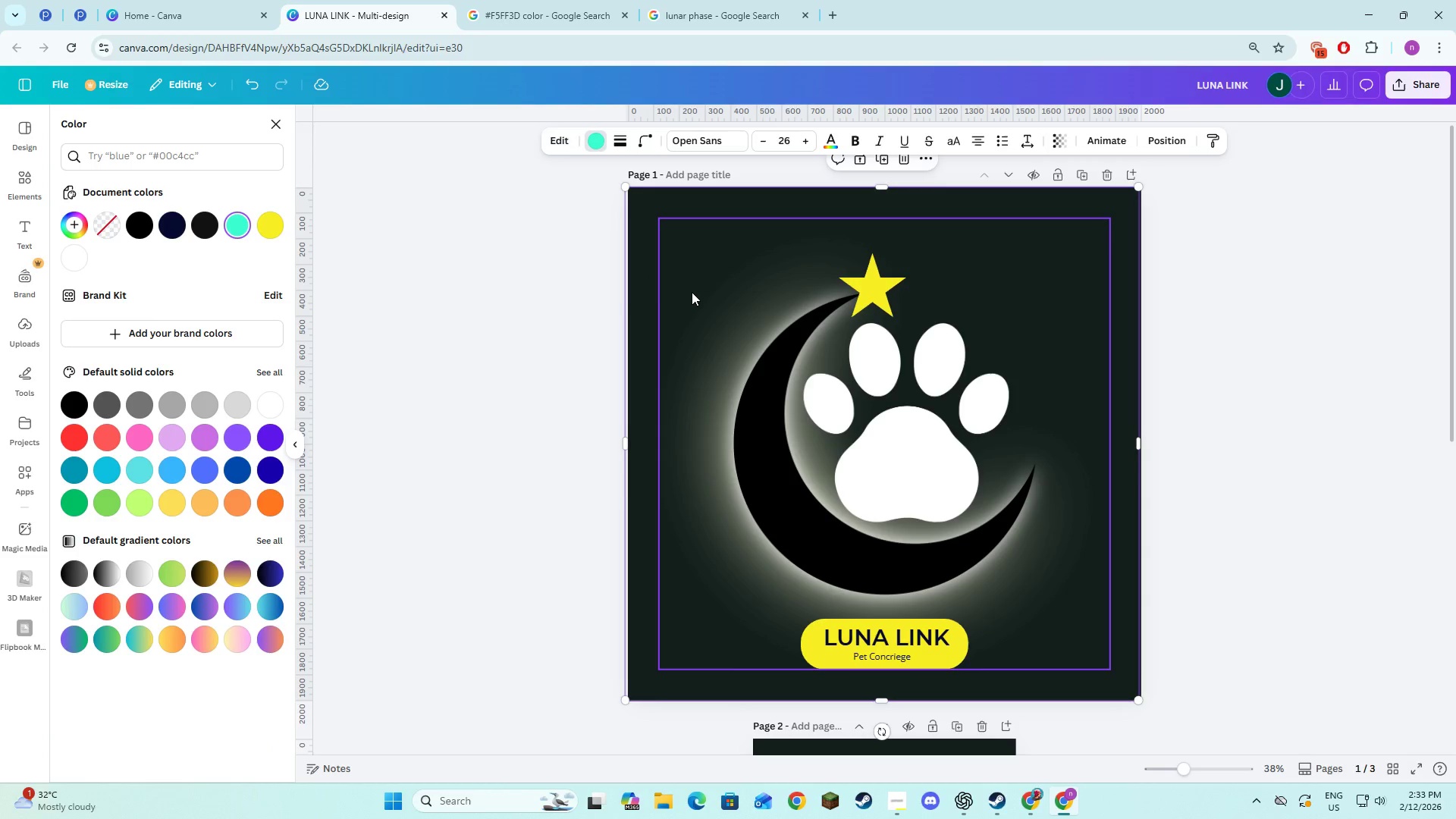 
key(Control+Z)
 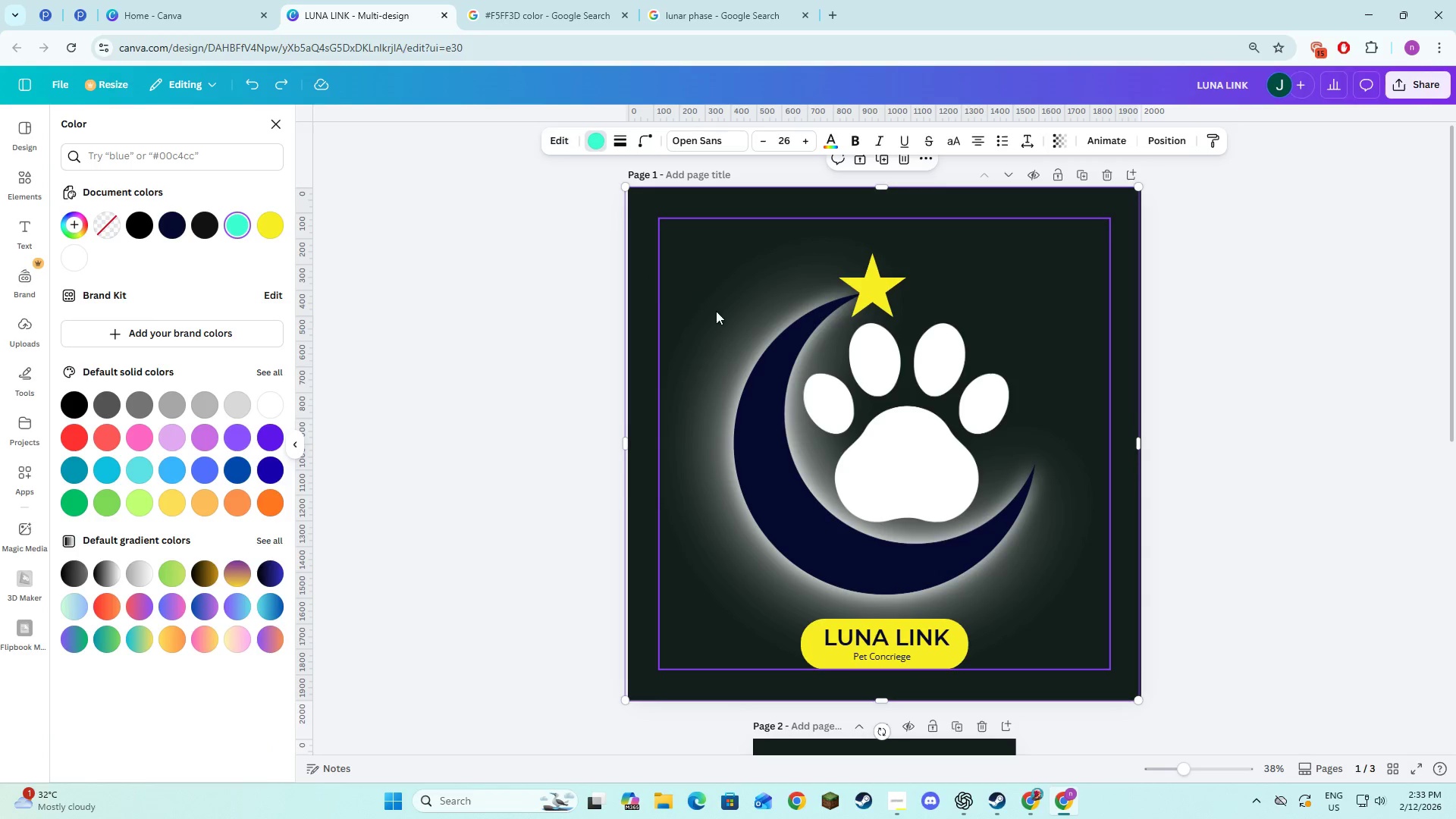 
scroll: coordinate [734, 334], scroll_direction: down, amount: 8.0
 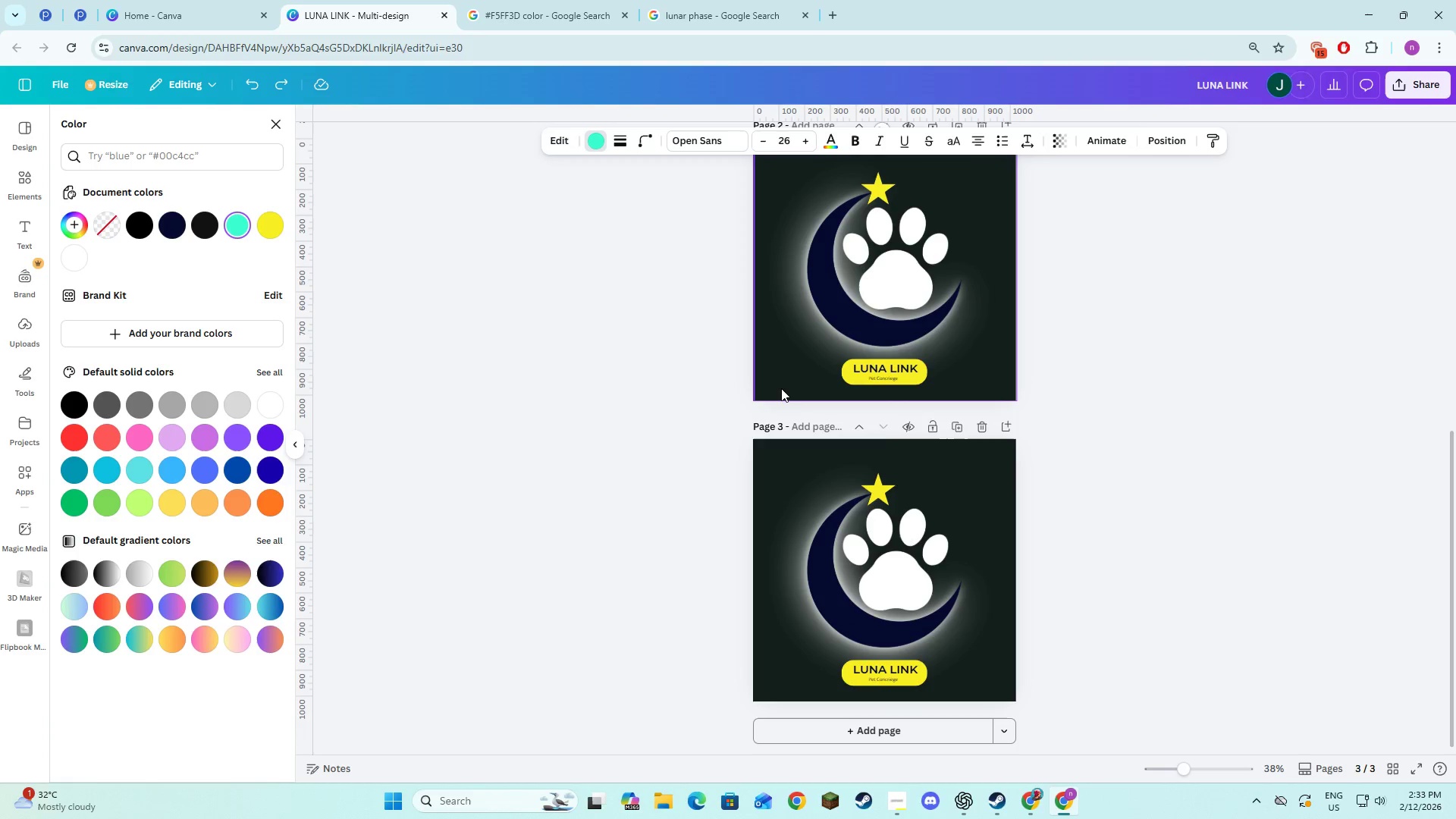 
left_click([781, 388])
 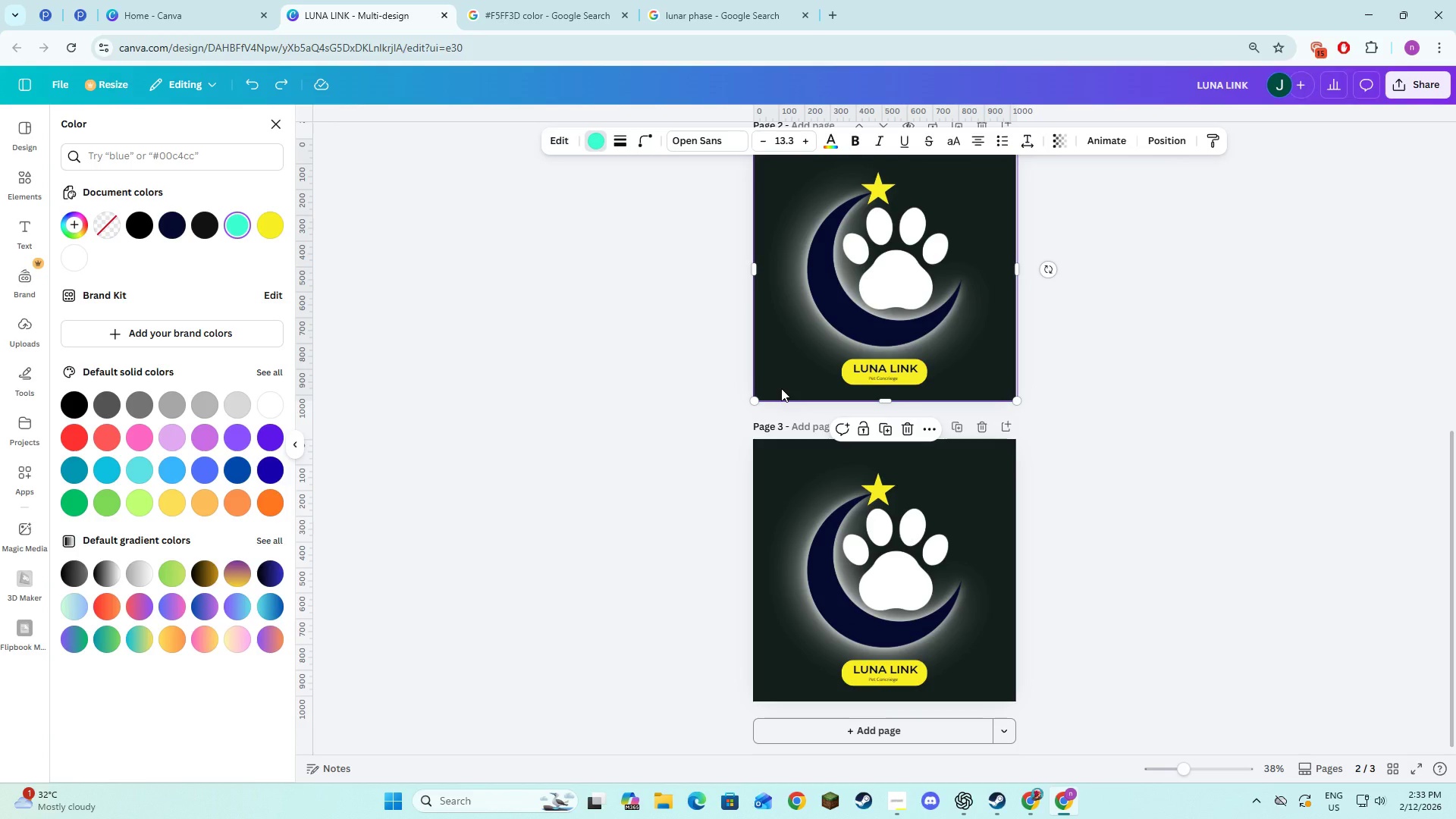 
key(Backspace)
 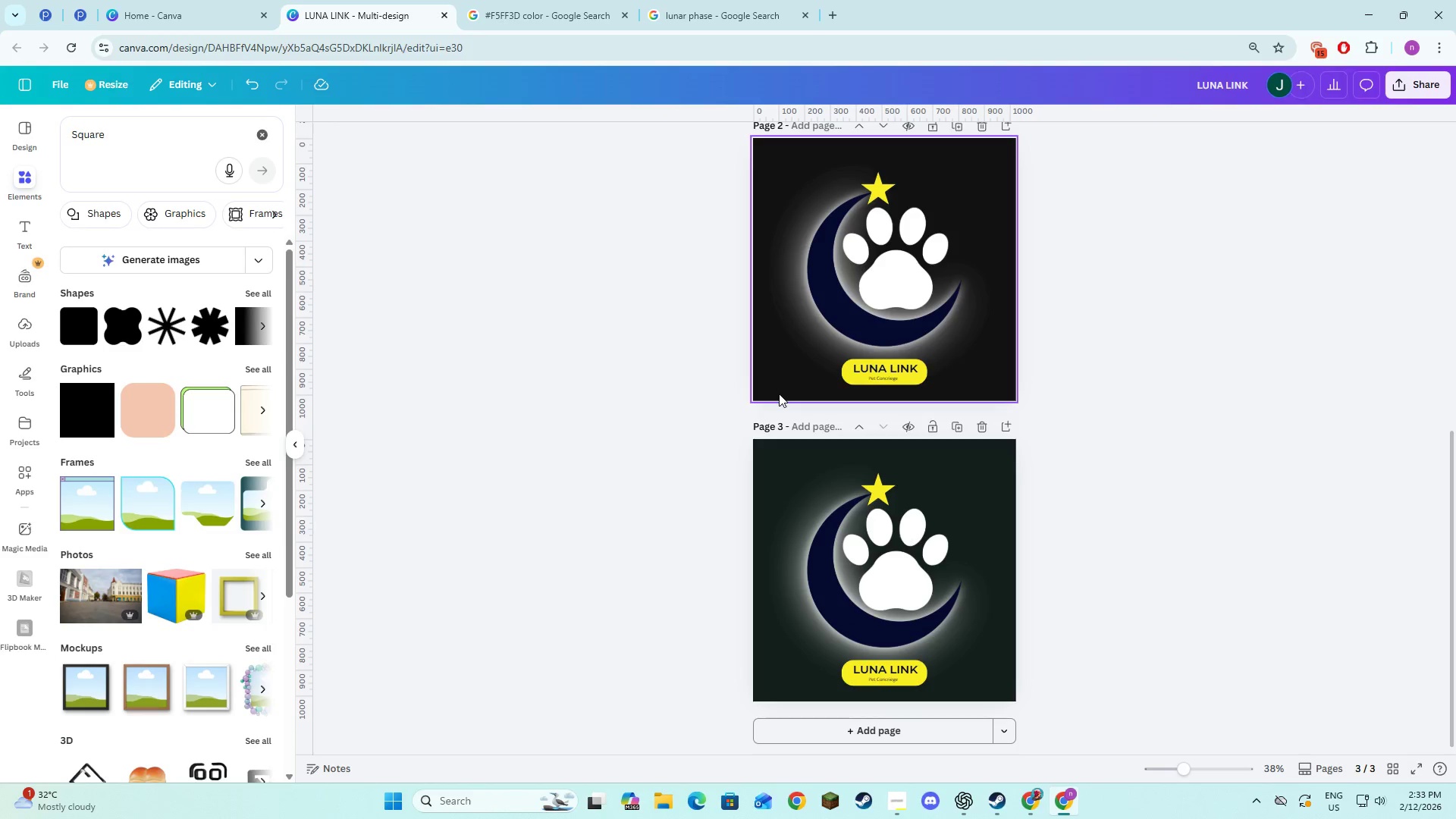 
left_click([779, 394])
 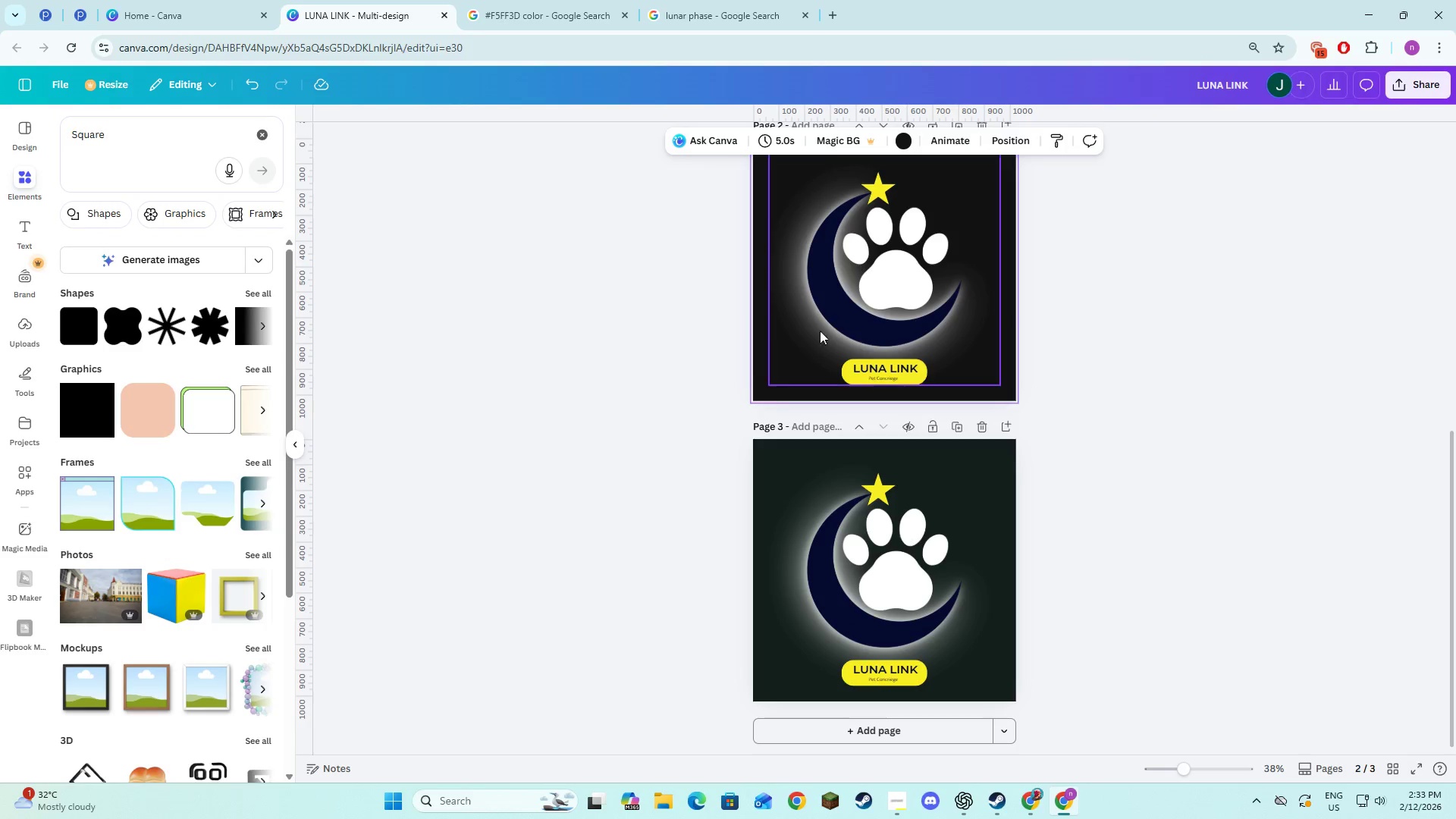 
left_click([829, 322])
 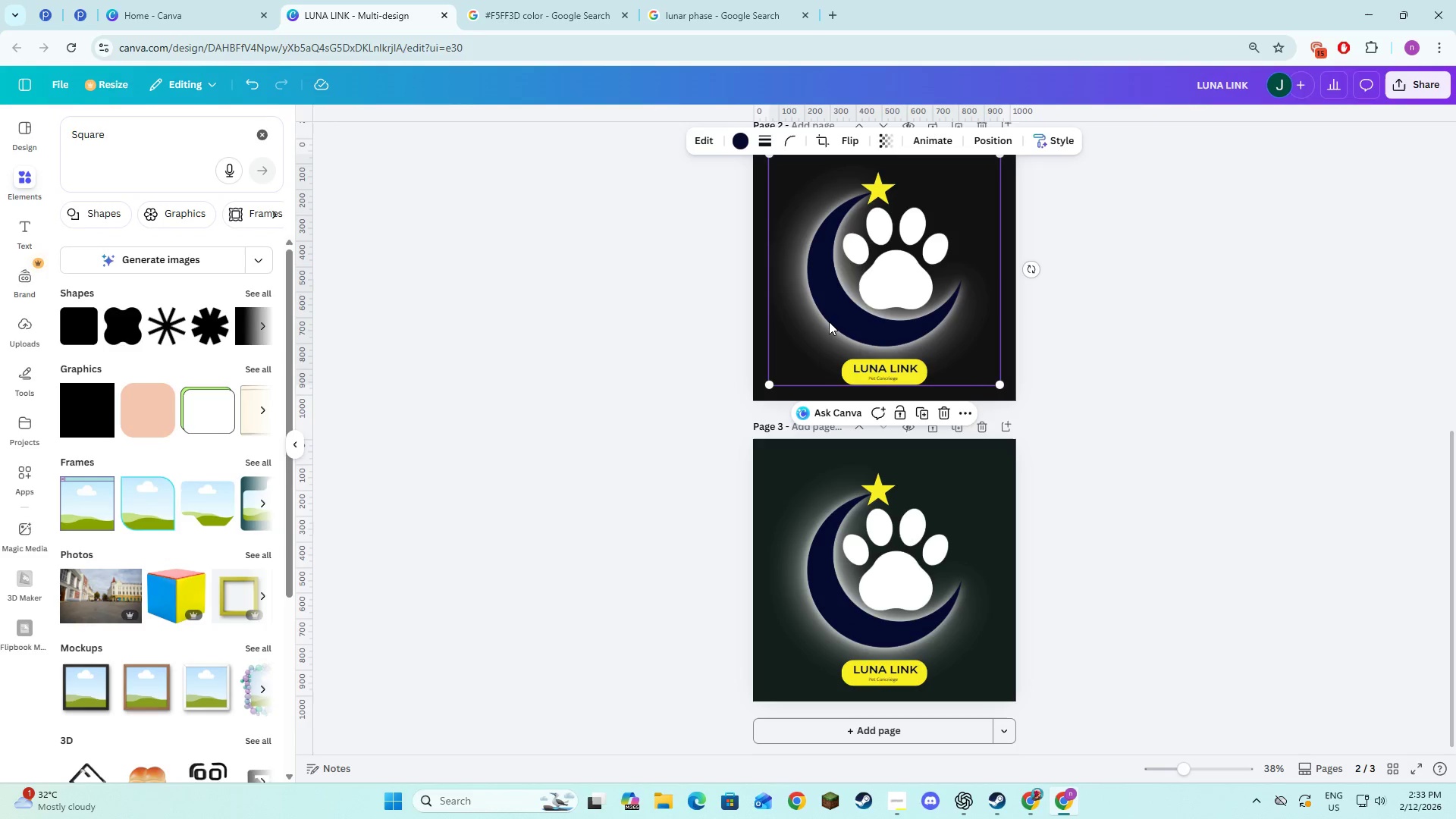 
scroll: coordinate [758, 264], scroll_direction: up, amount: 5.0
 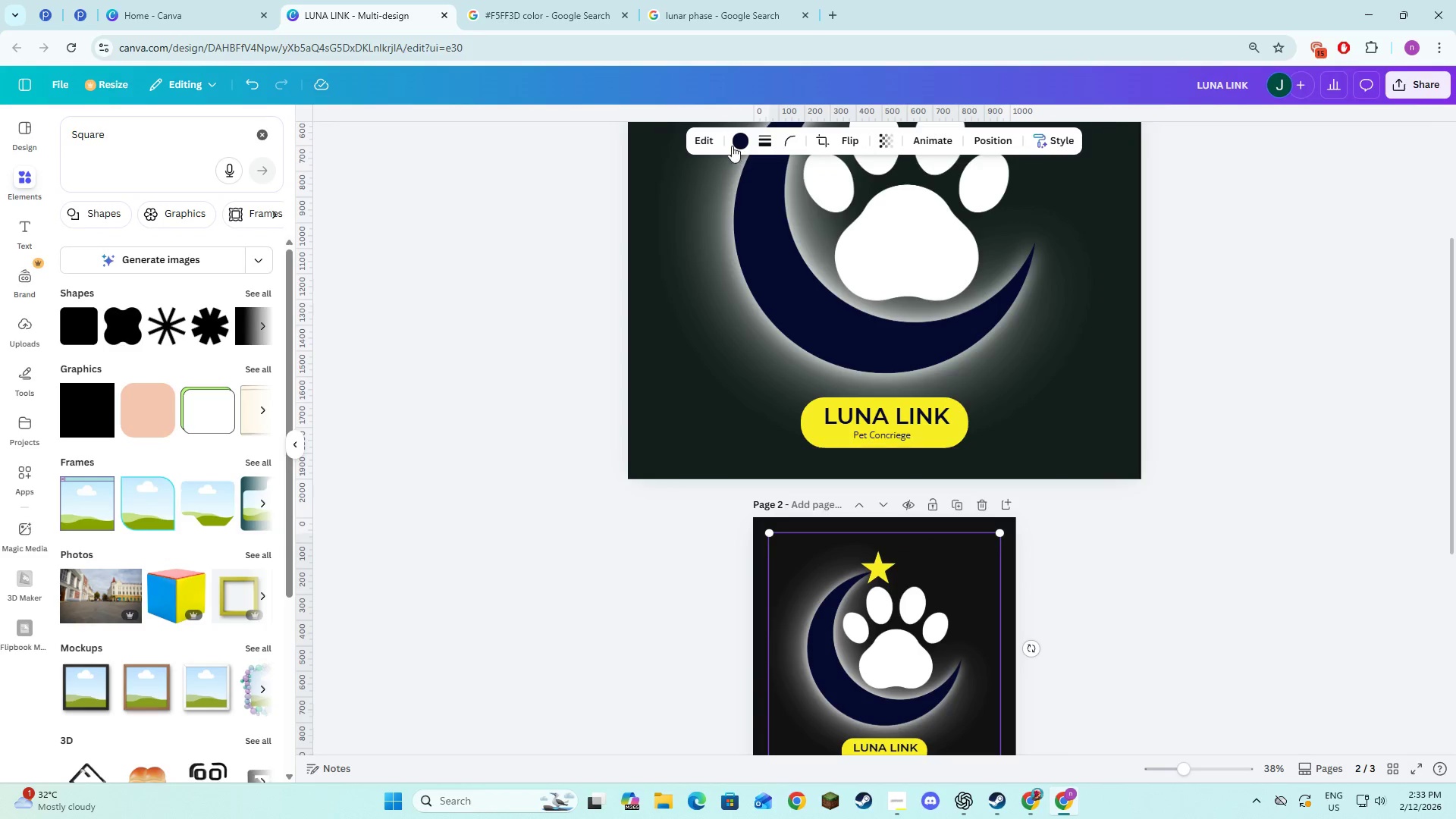 
left_click([732, 145])
 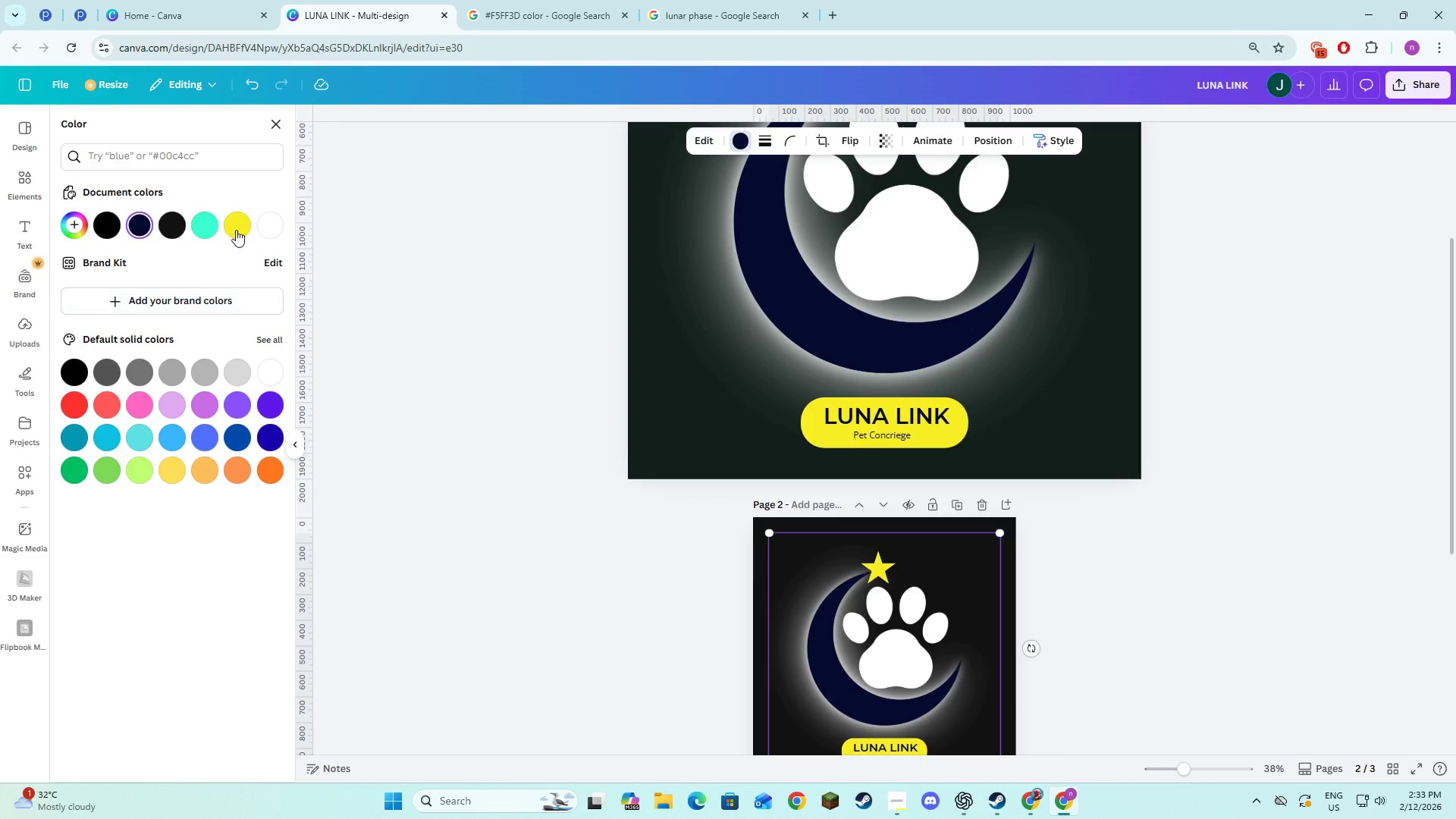 
left_click([271, 224])
 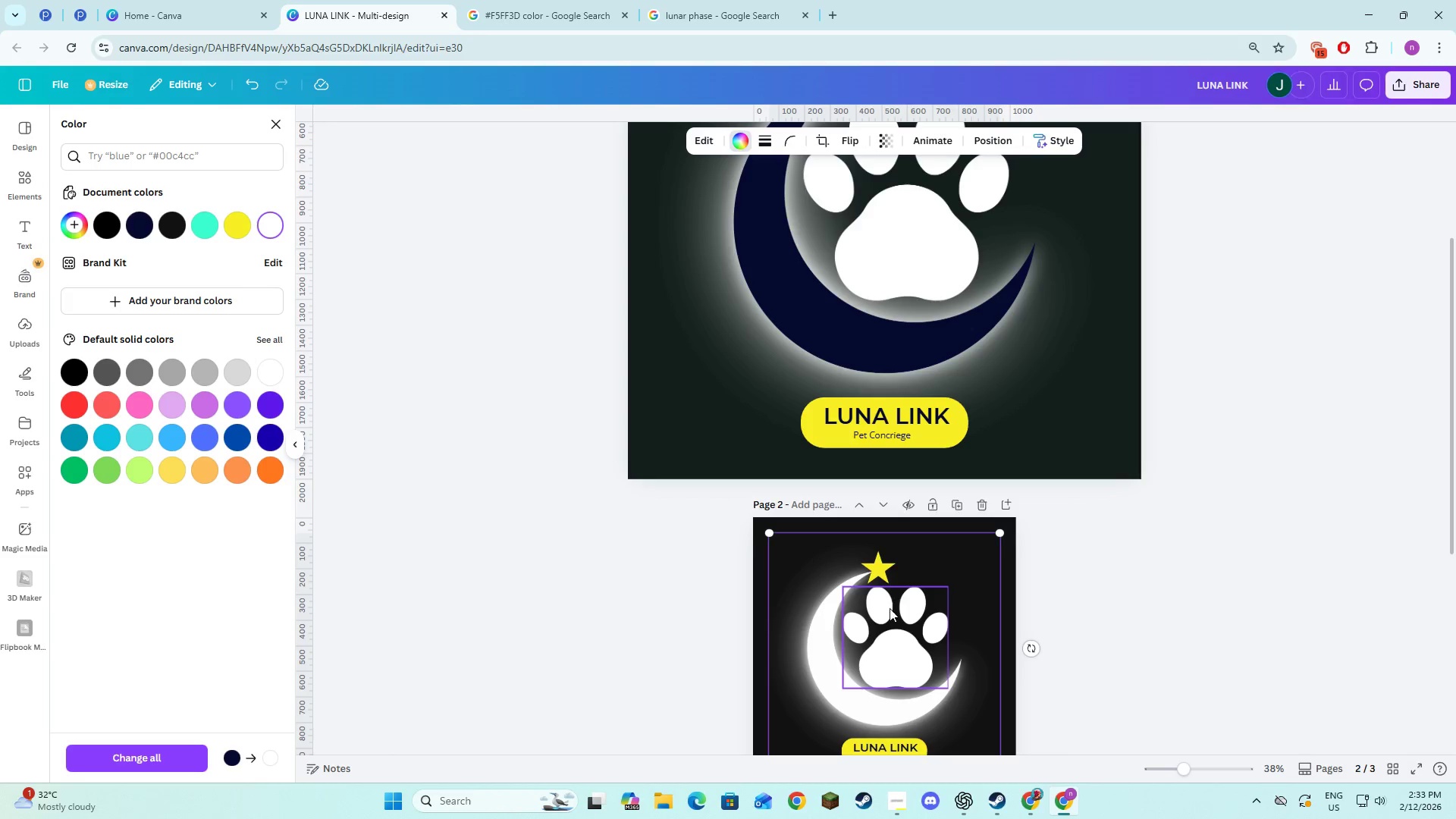 
left_click([879, 563])
 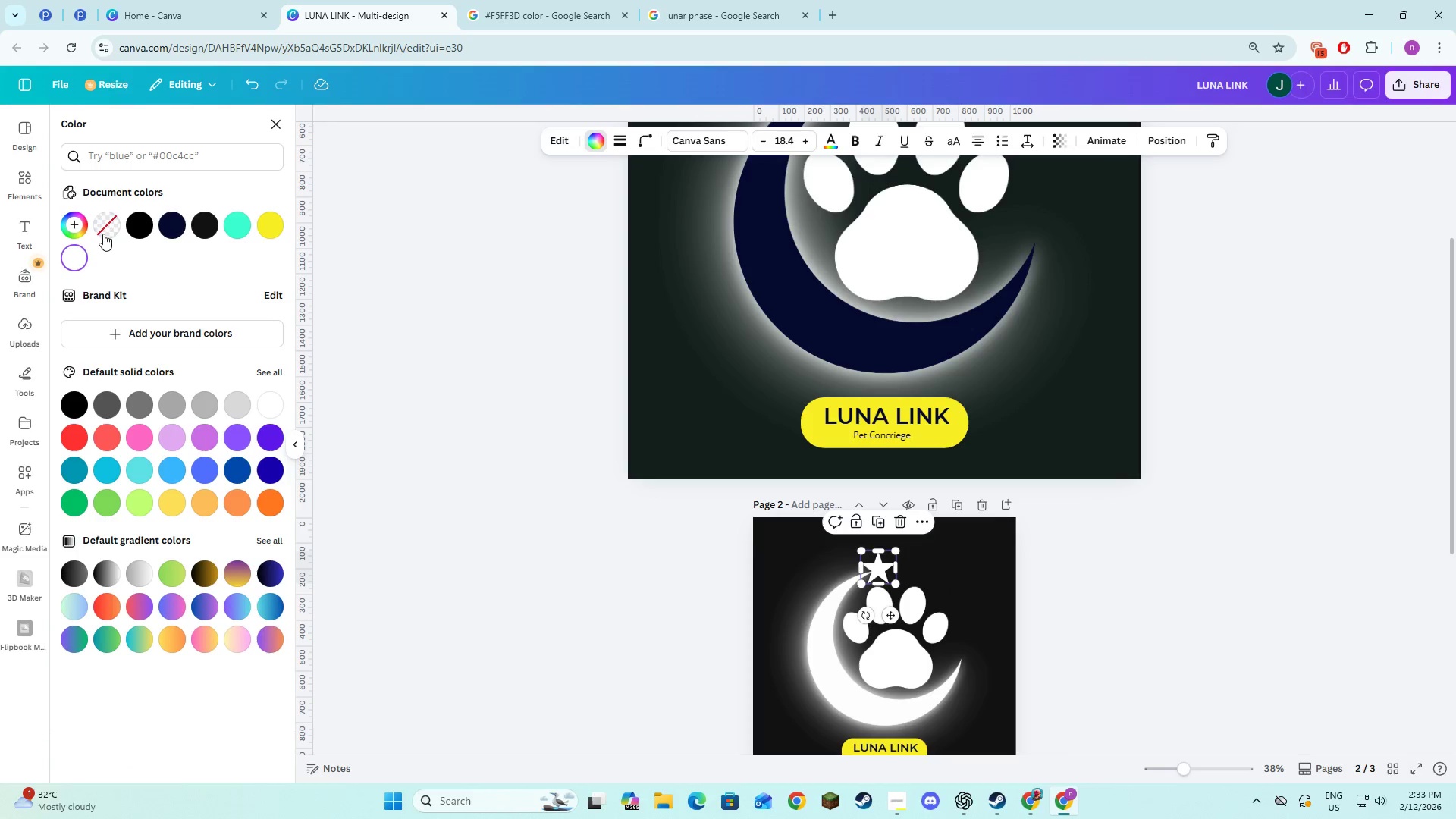 
double_click([627, 609])
 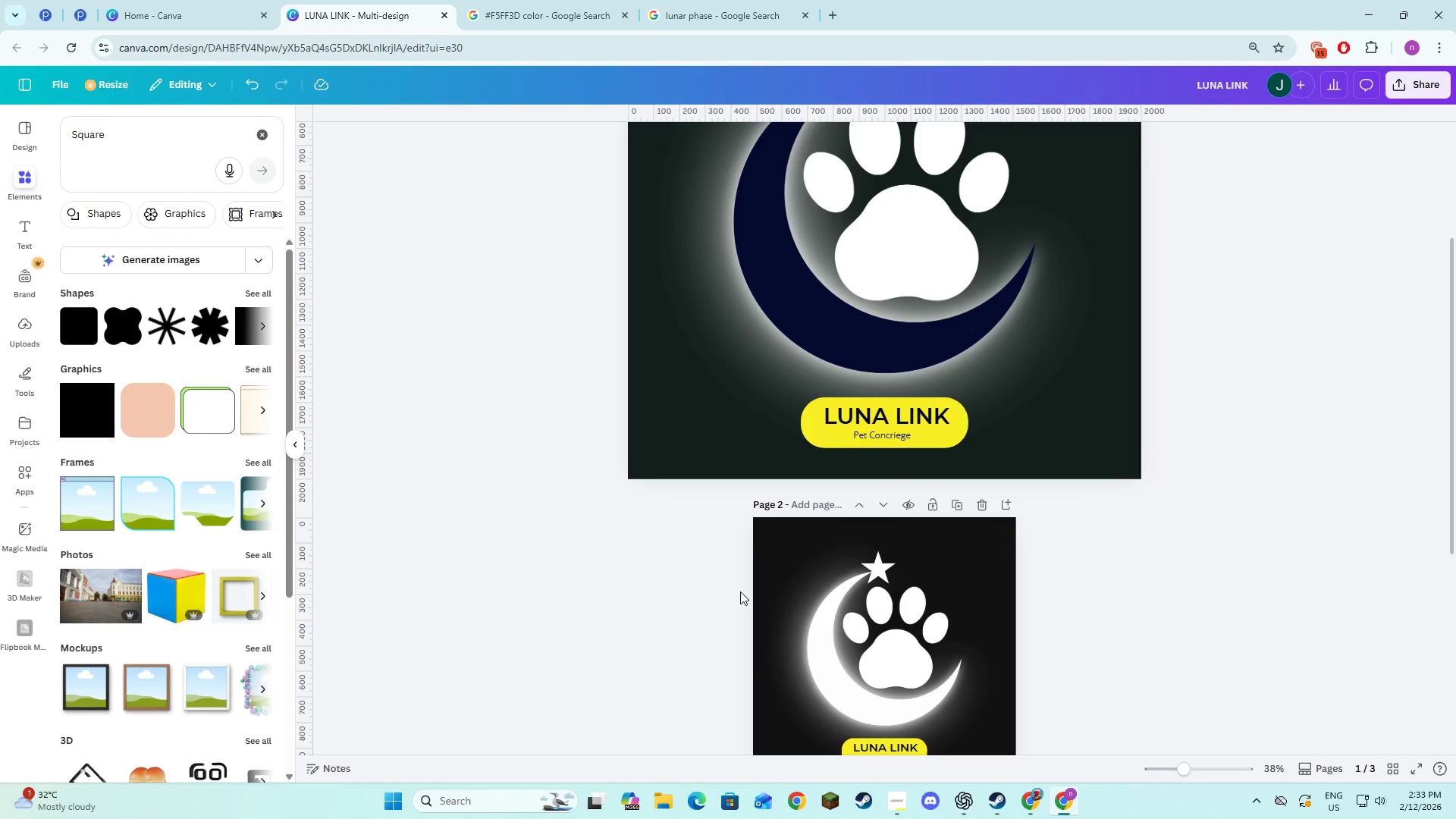 
scroll: coordinate [740, 592], scroll_direction: down, amount: 3.0
 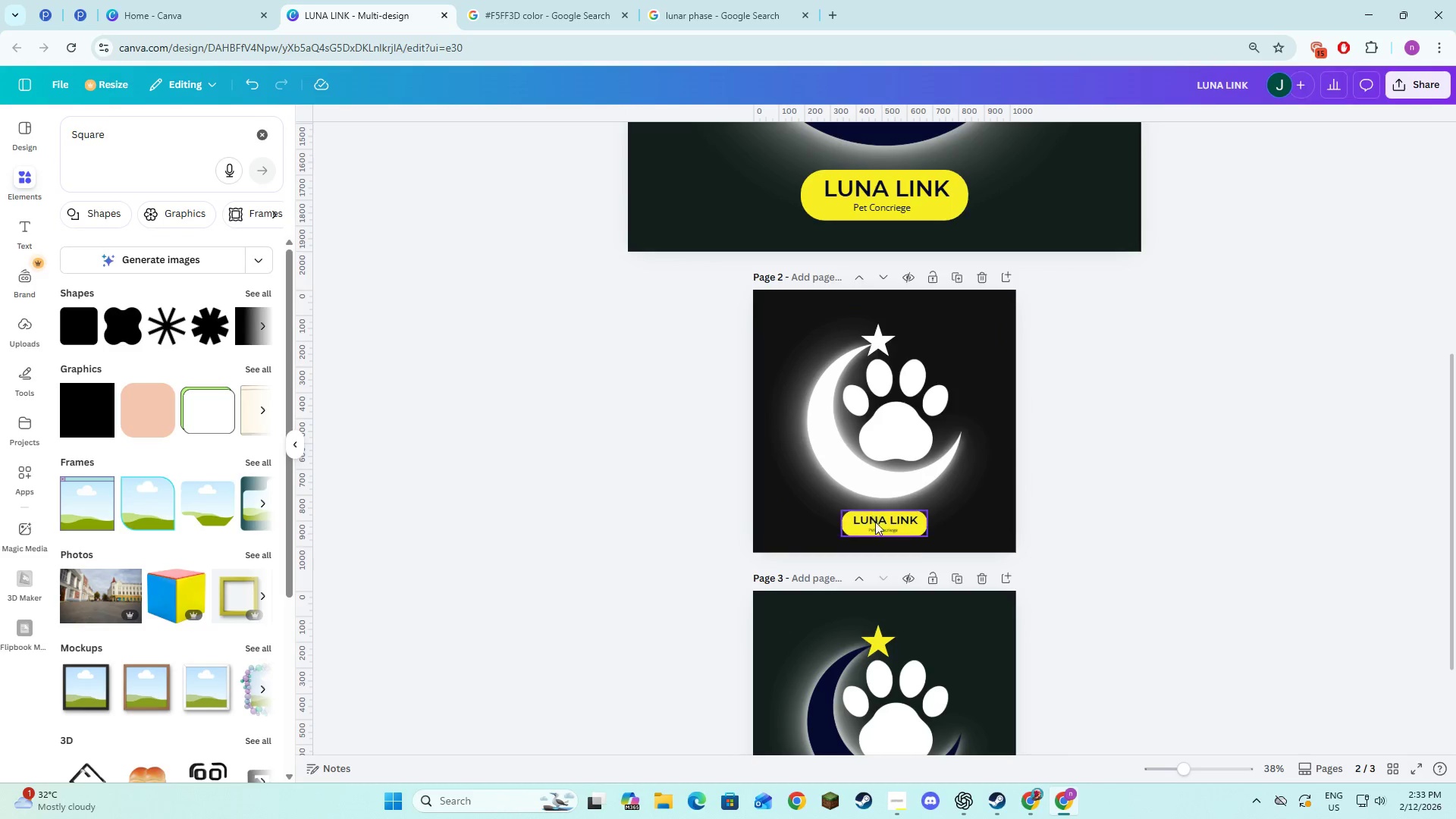 
left_click([876, 523])
 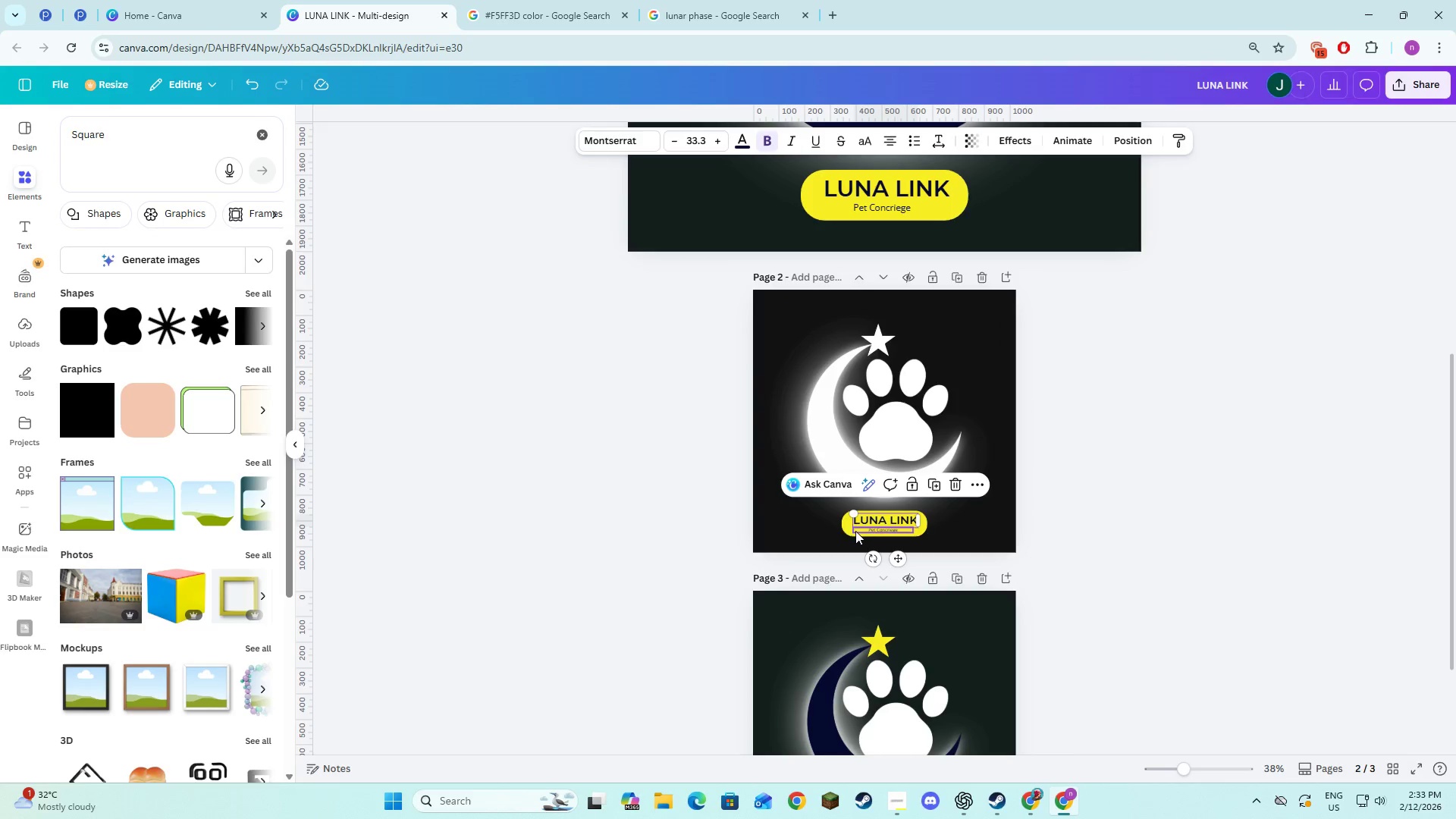 
left_click([843, 526])
 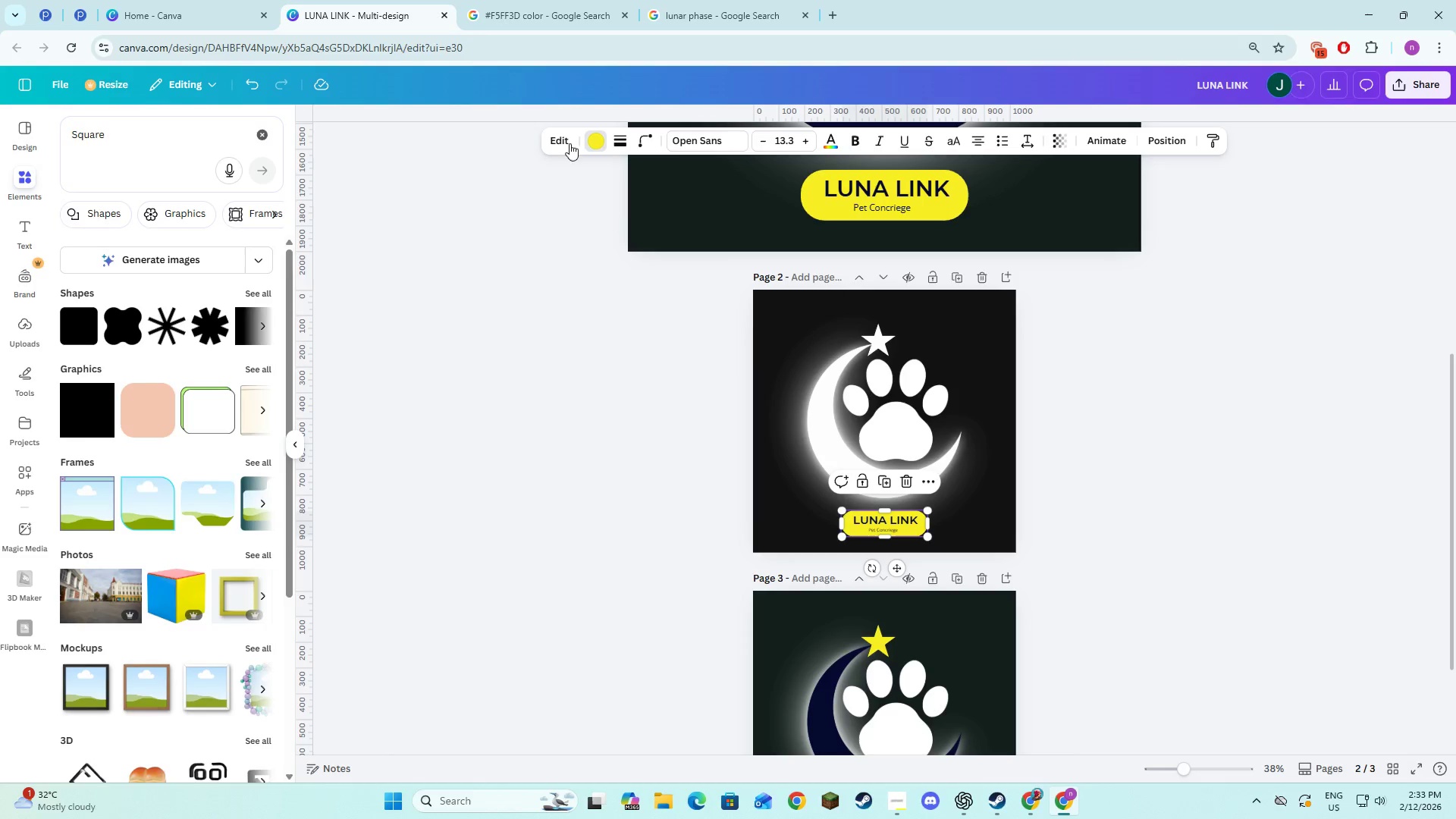 
left_click([80, 260])
 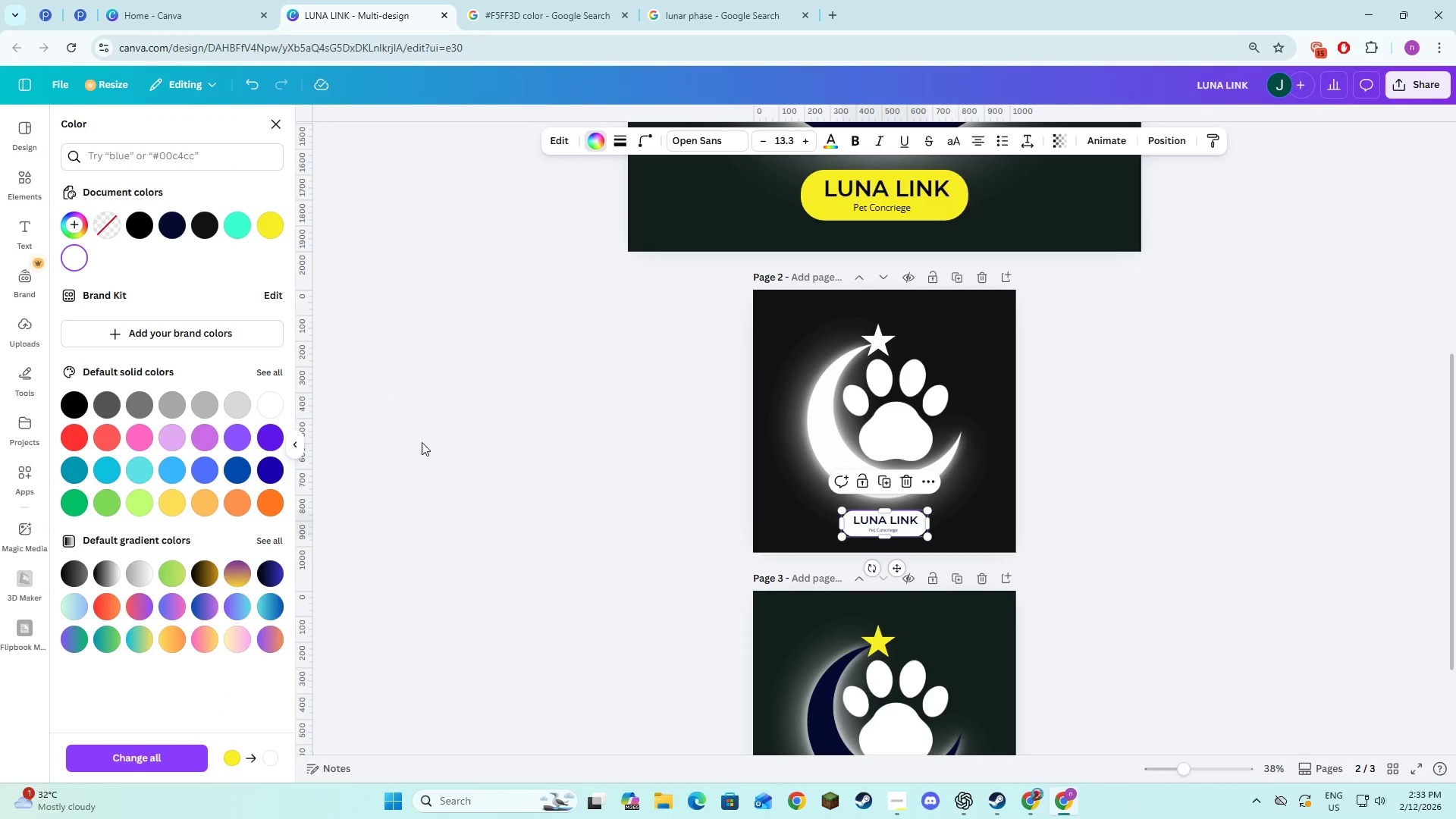 
left_click([464, 472])
 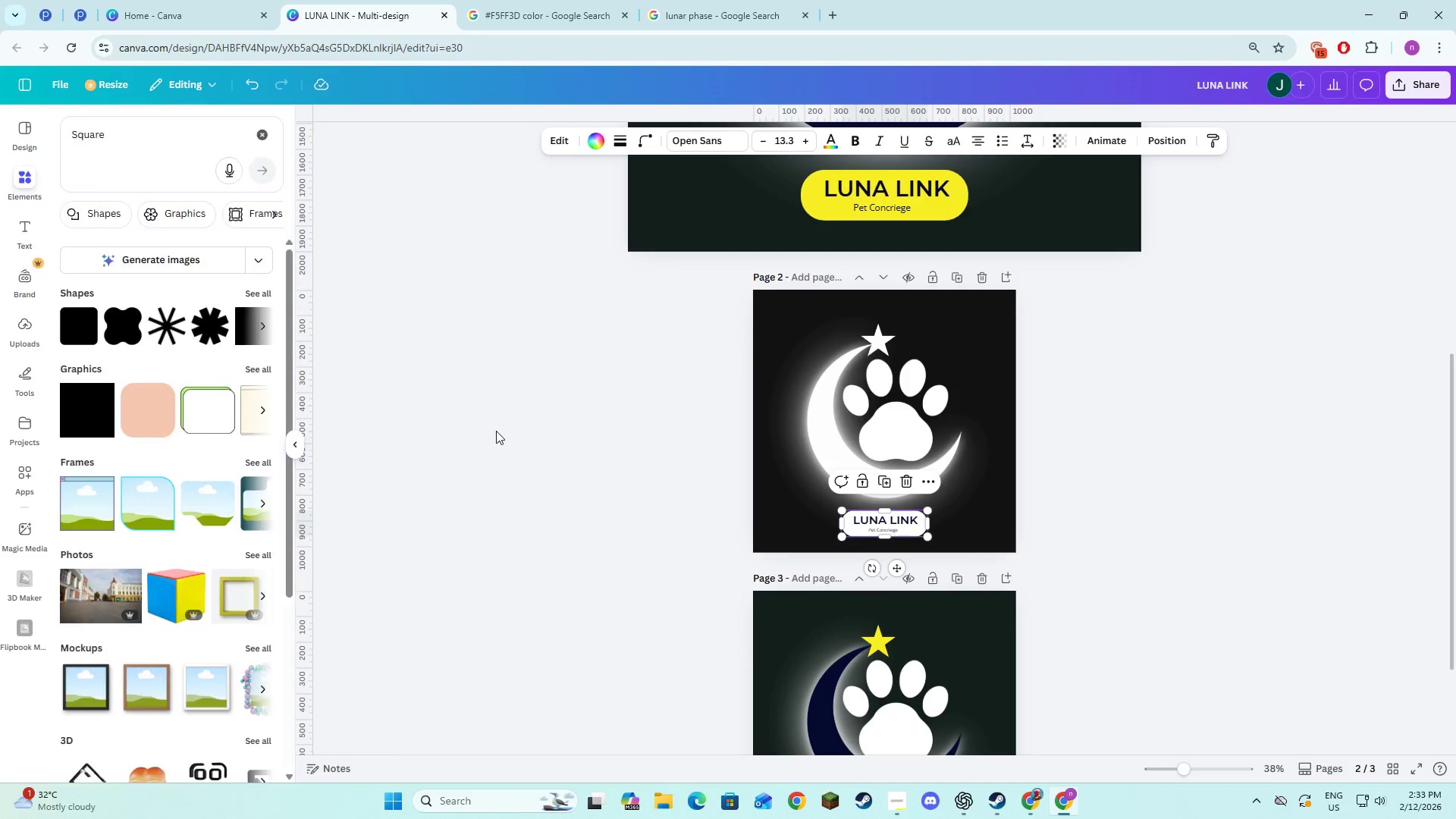 
left_click([502, 440])
 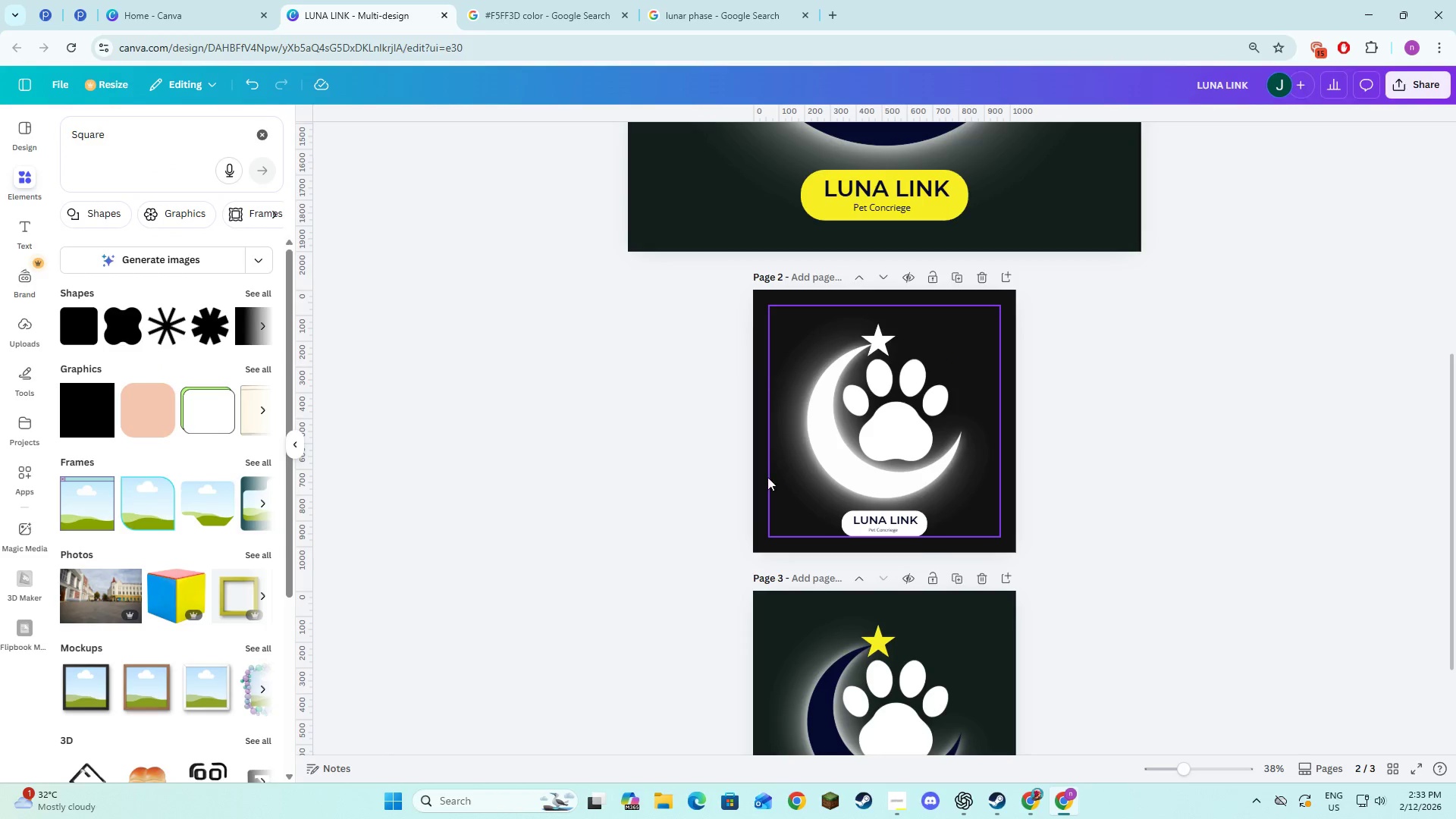 
left_click([765, 482])
 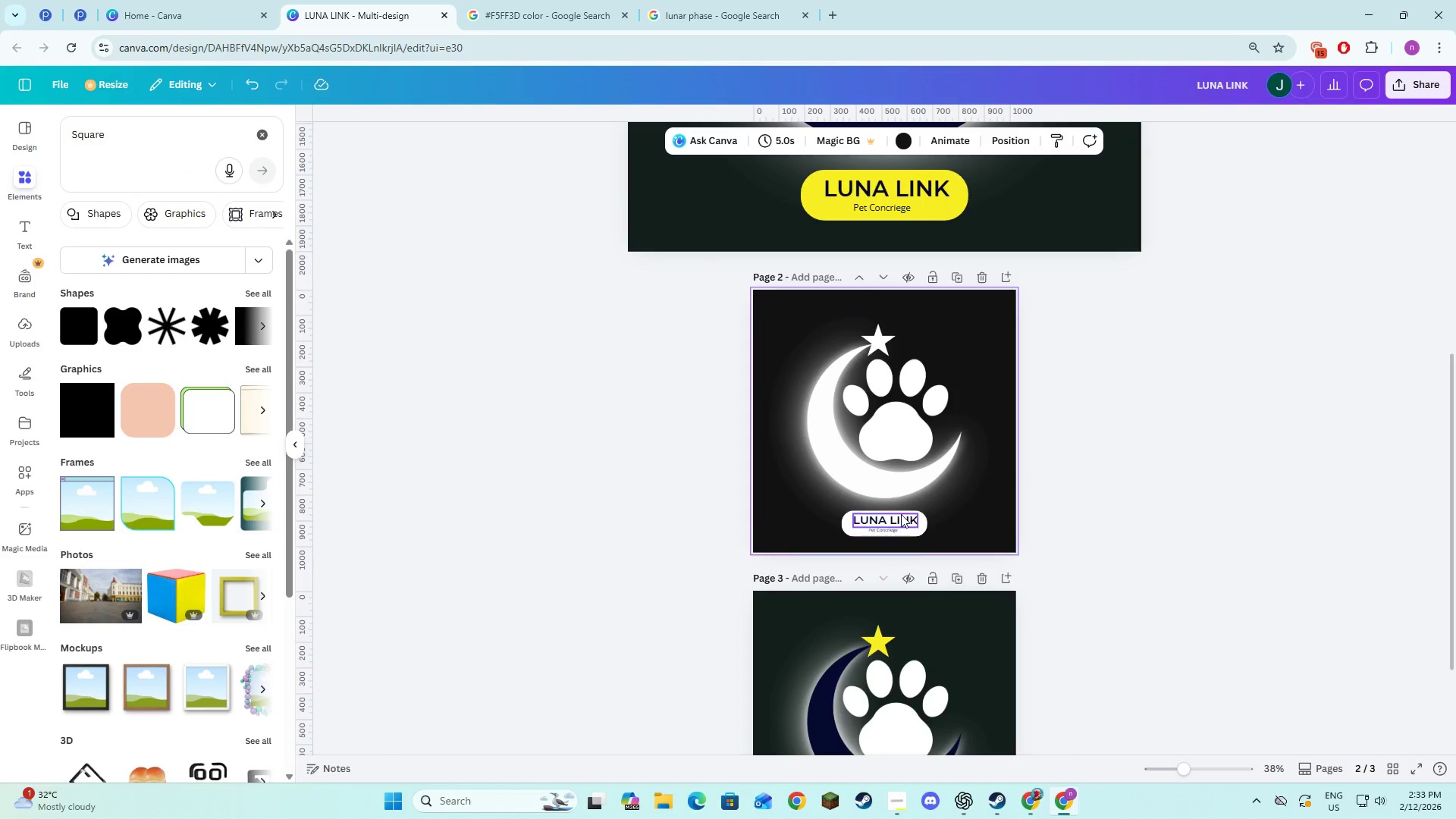 
scroll: coordinate [1018, 512], scroll_direction: down, amount: 5.0
 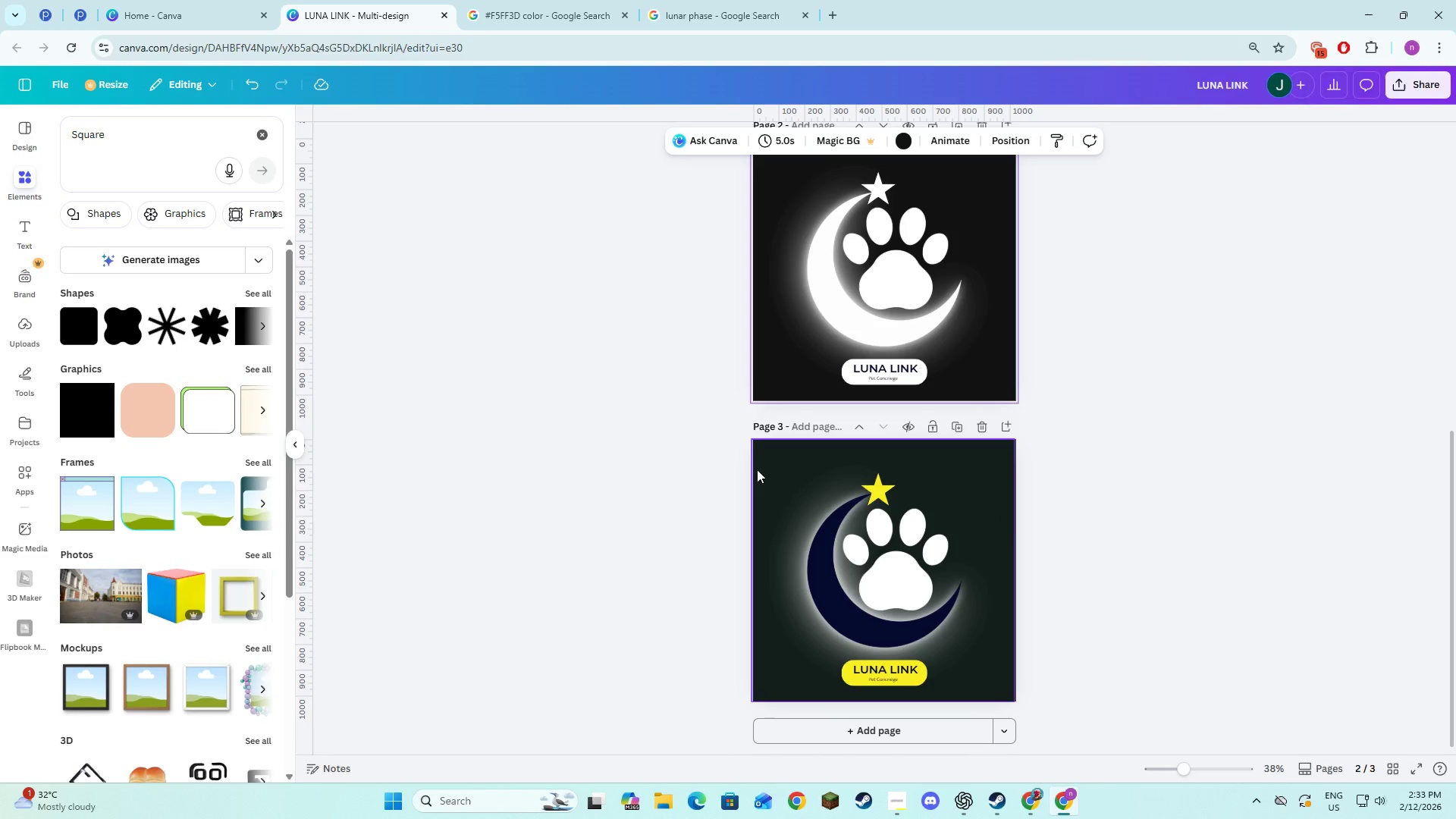 
left_click([761, 453])
 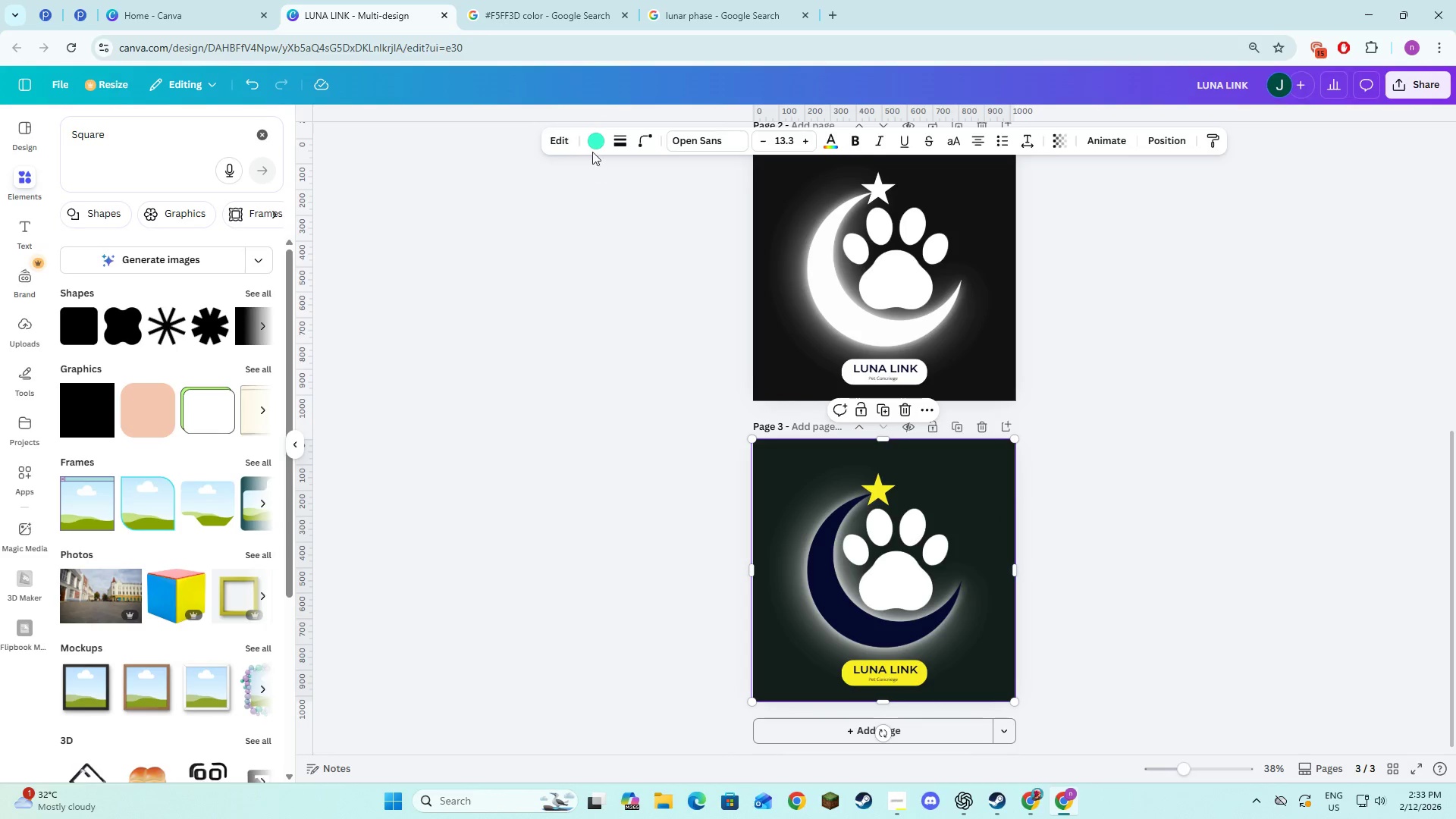 
left_click([590, 144])
 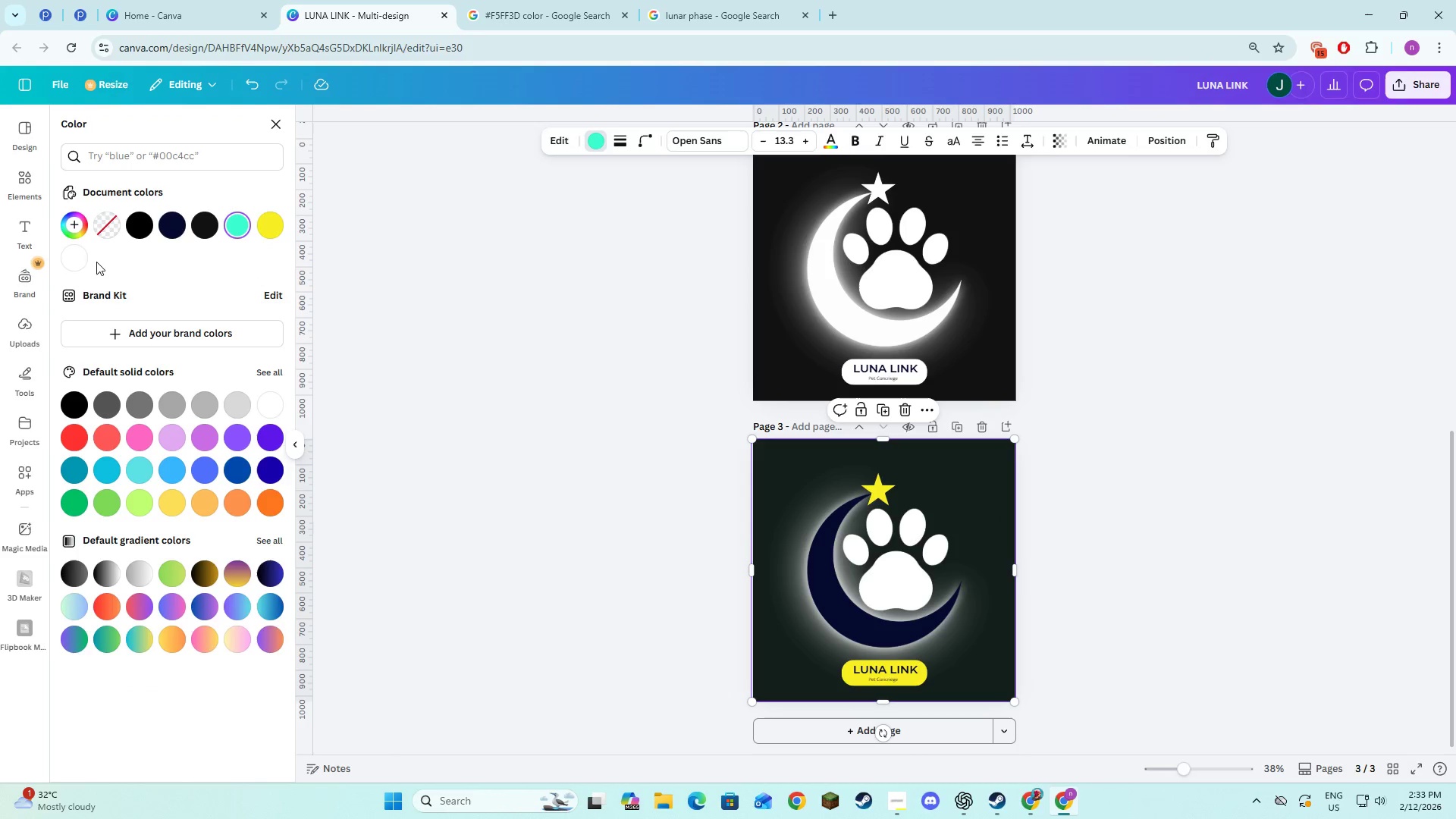 
left_click([82, 256])
 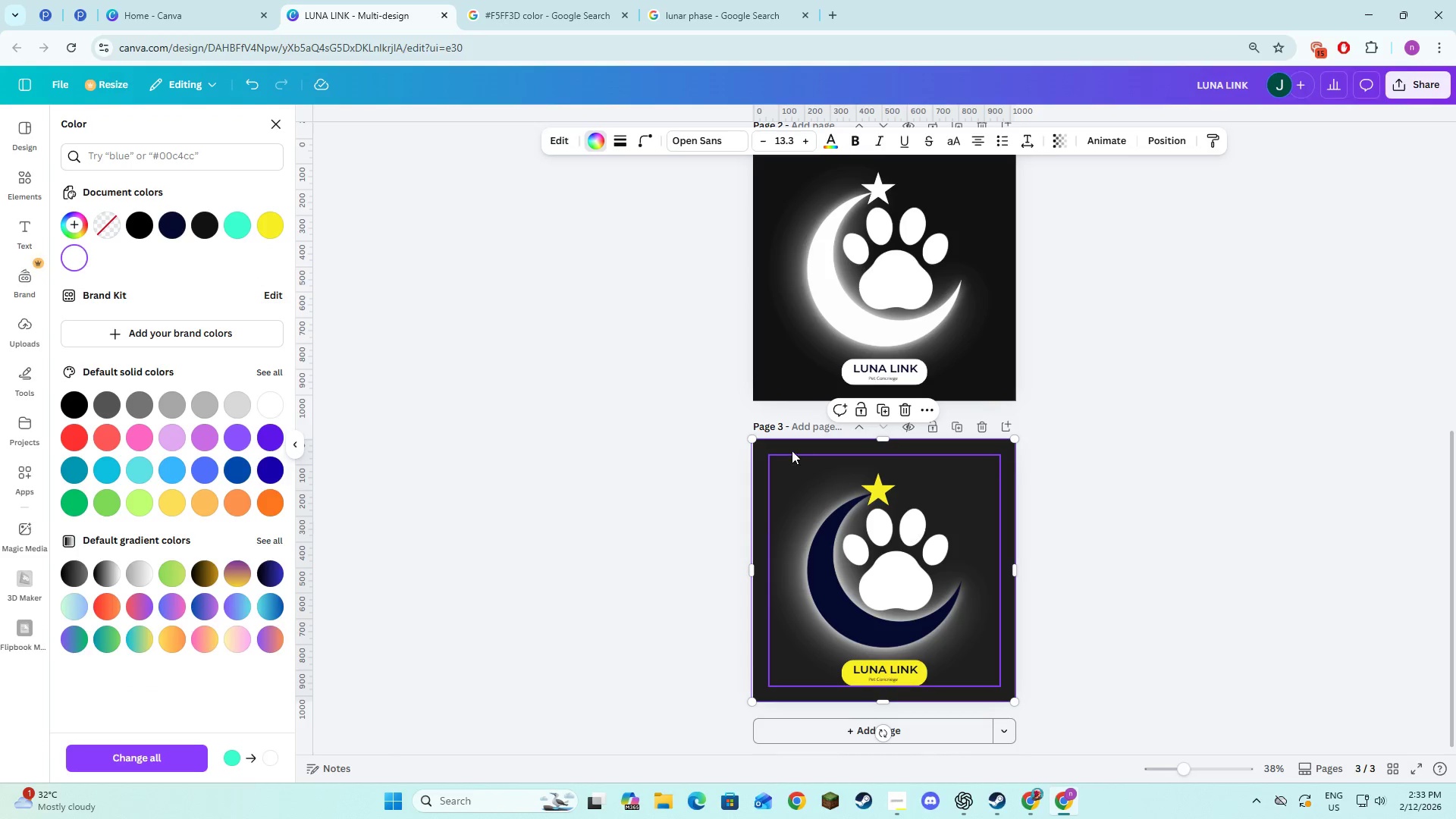 
left_click_drag(start_coordinate=[789, 445], to_coordinate=[867, 457])
 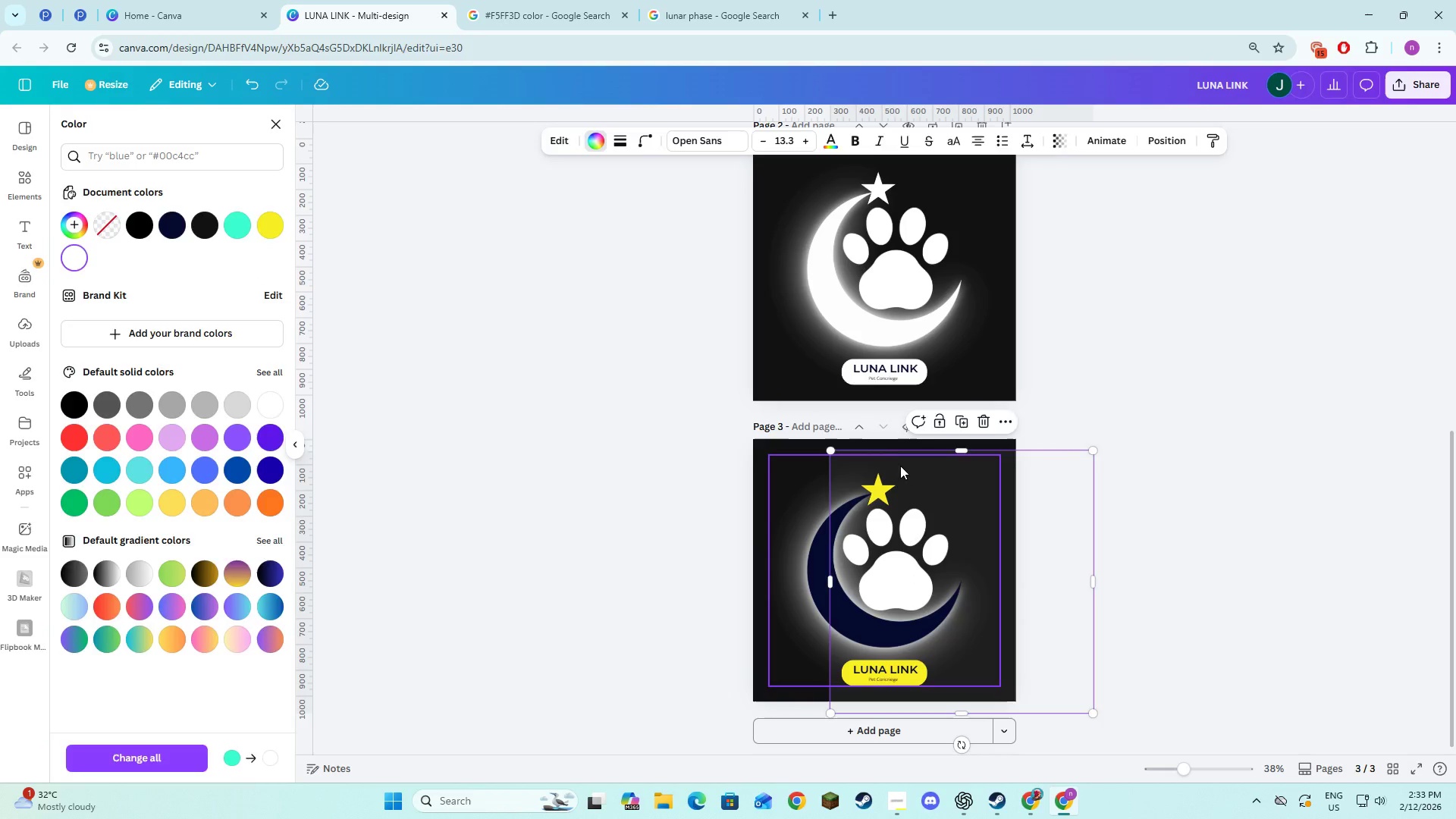 
key(Backspace)
 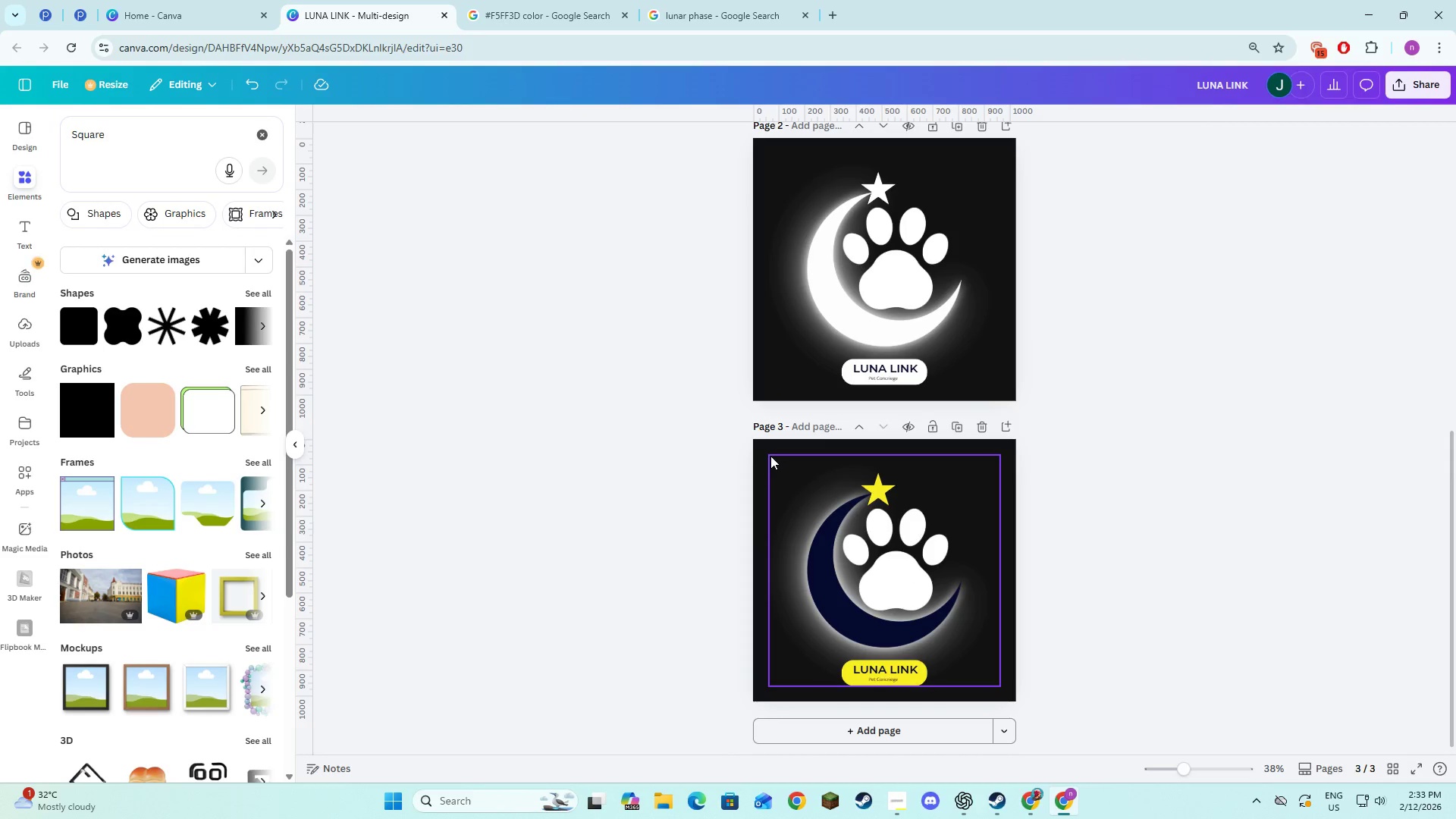 
left_click([765, 447])
 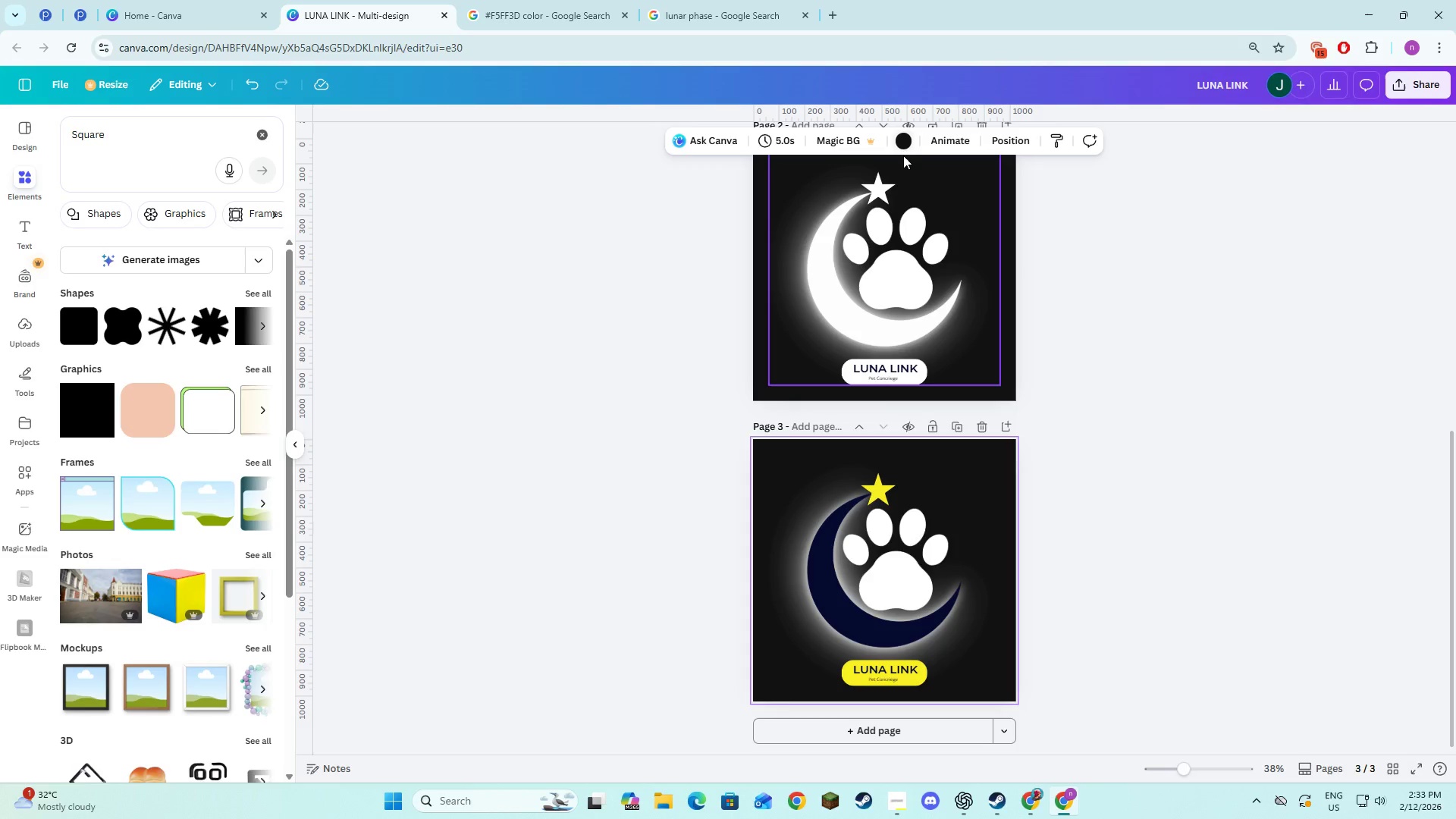 
double_click([905, 147])
 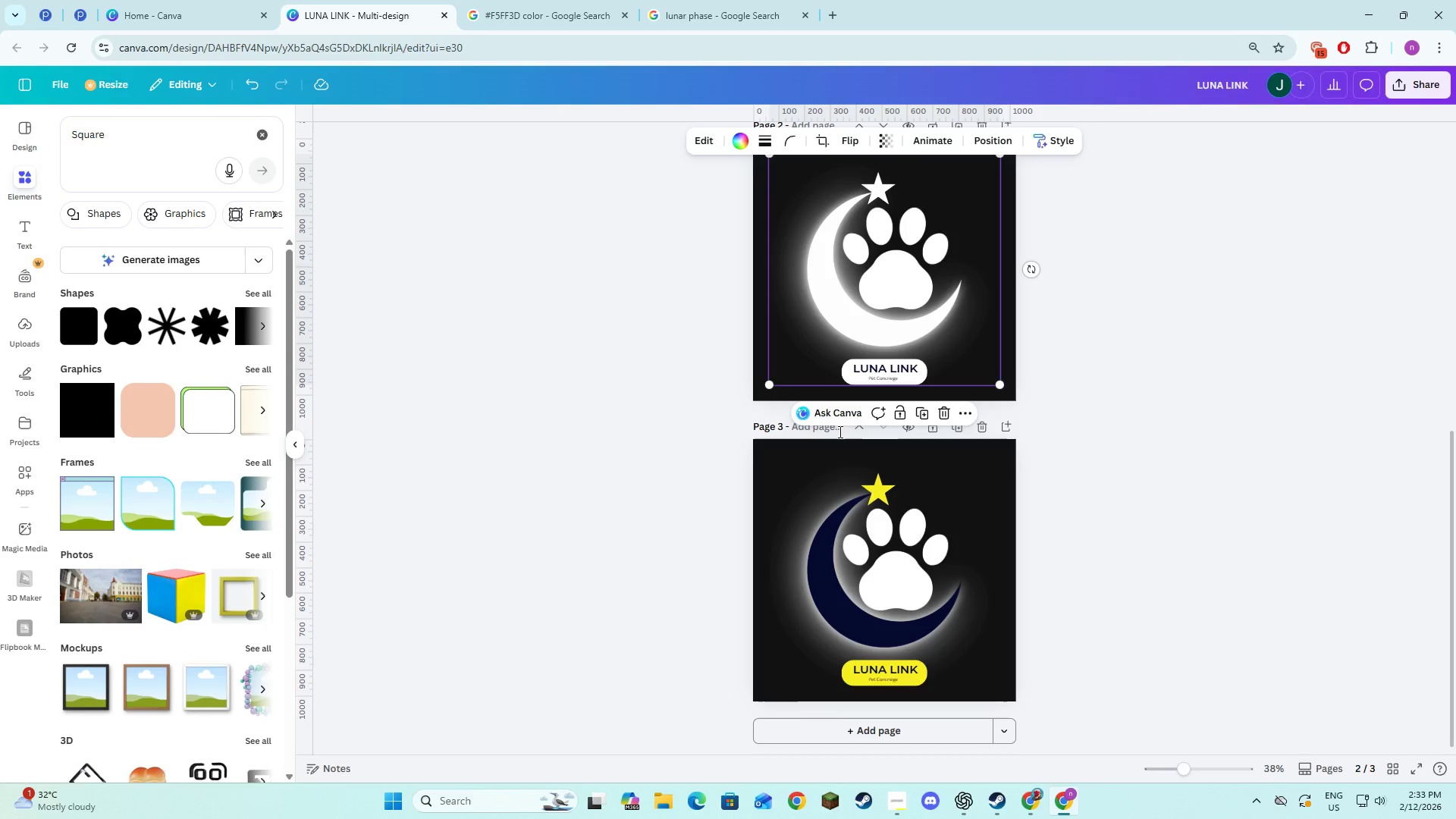 
left_click([833, 461])
 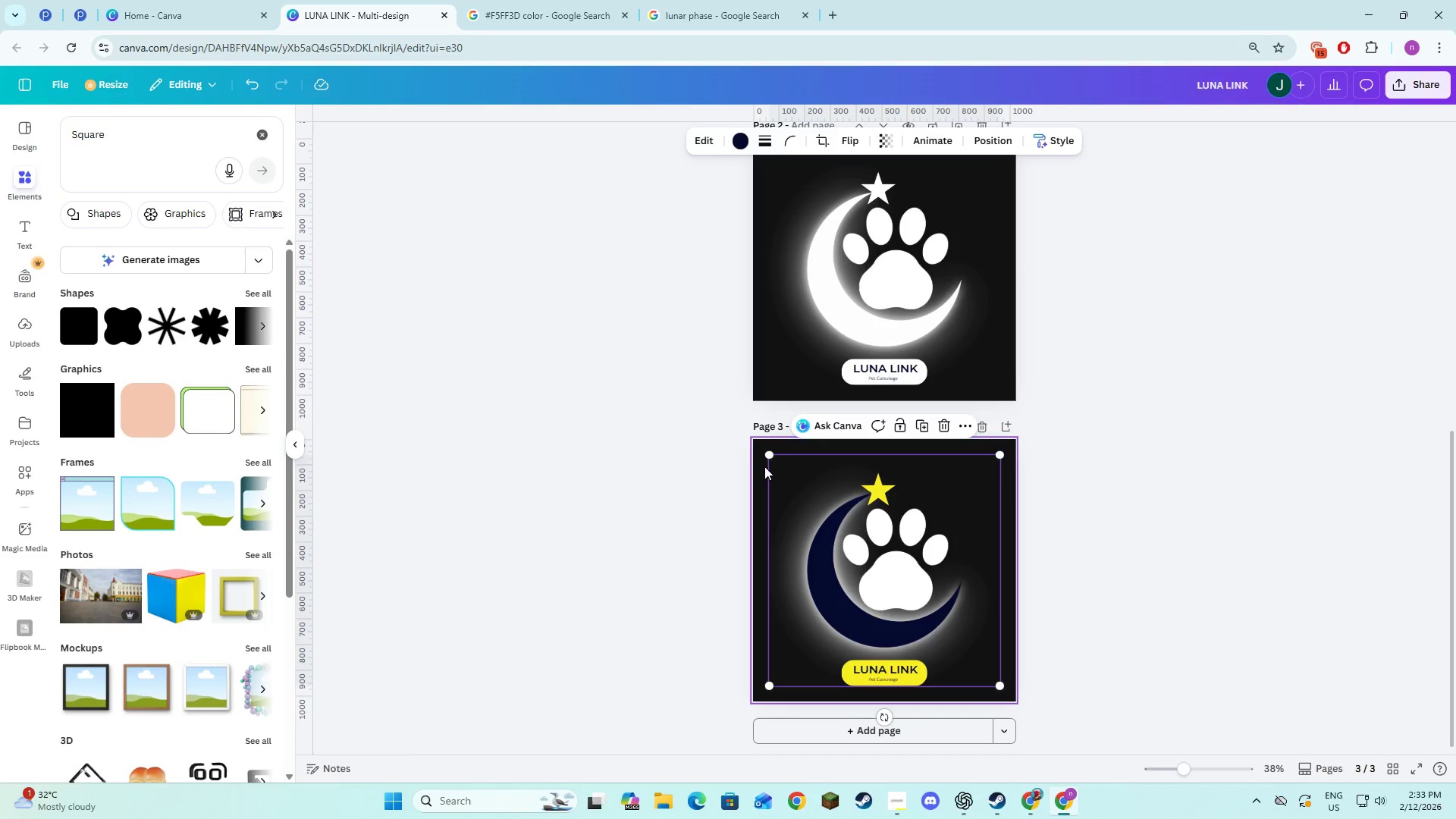 
left_click([762, 468])
 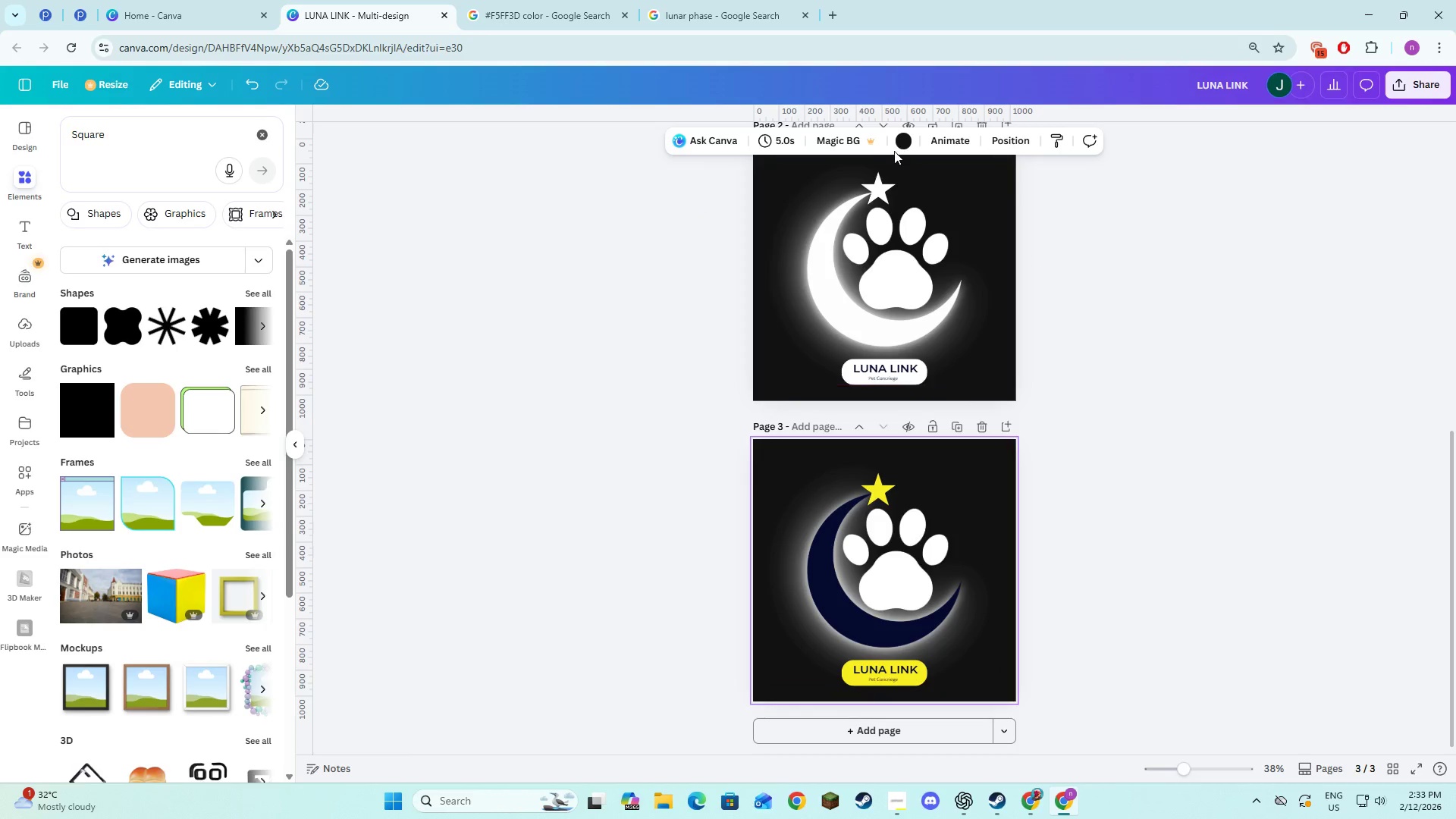 
left_click([896, 141])
 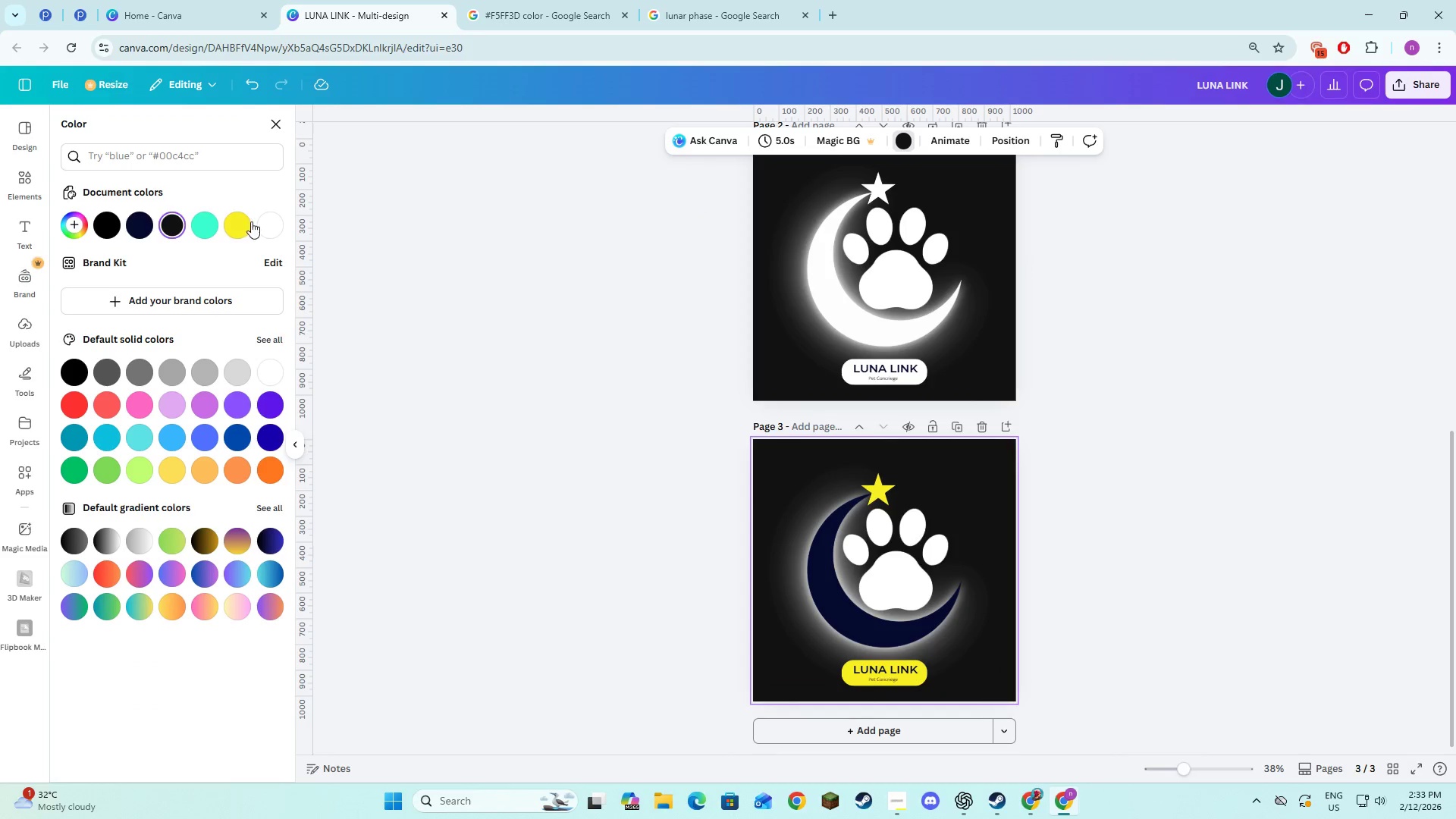 
left_click([271, 224])
 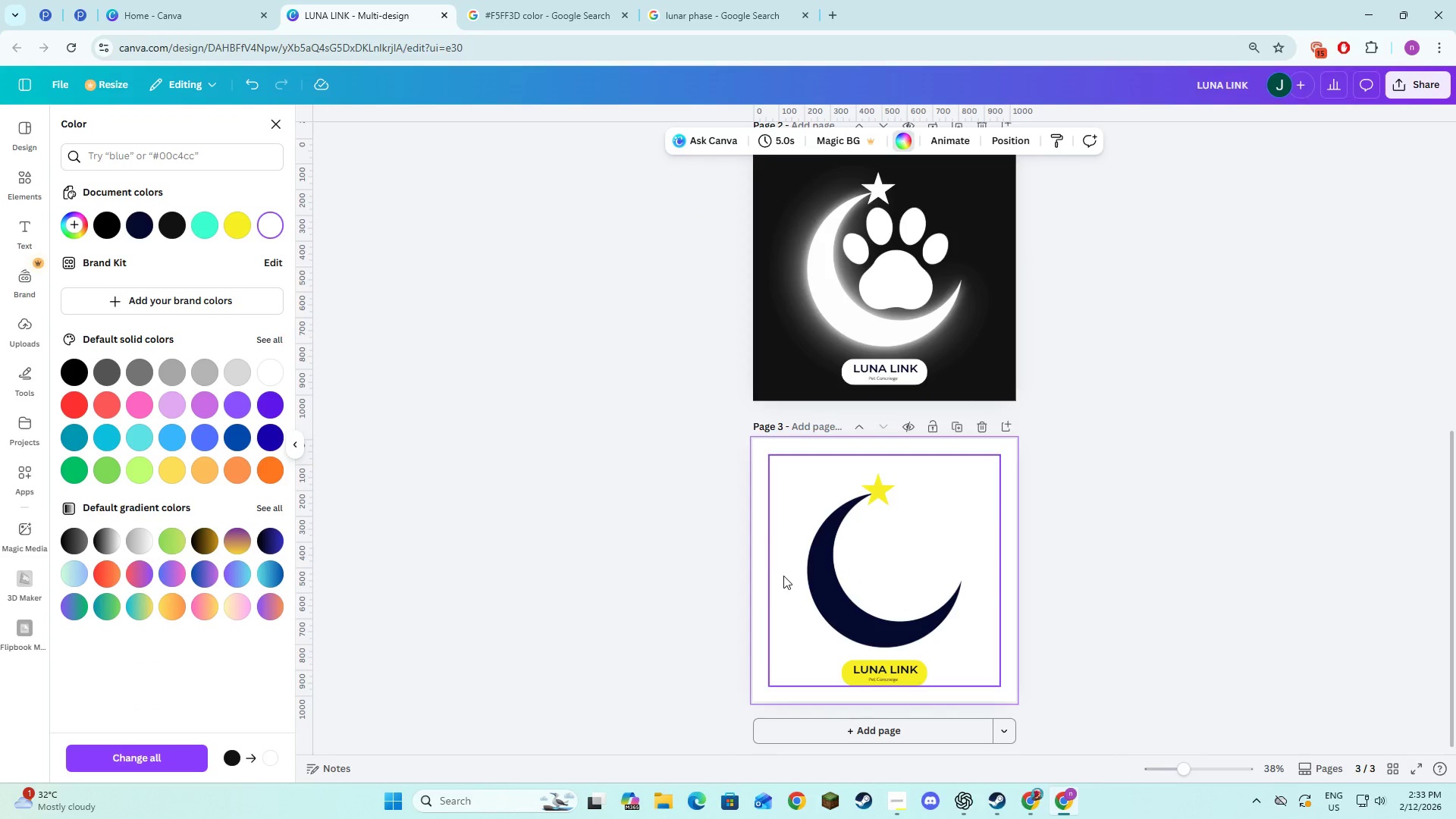 
left_click([815, 591])
 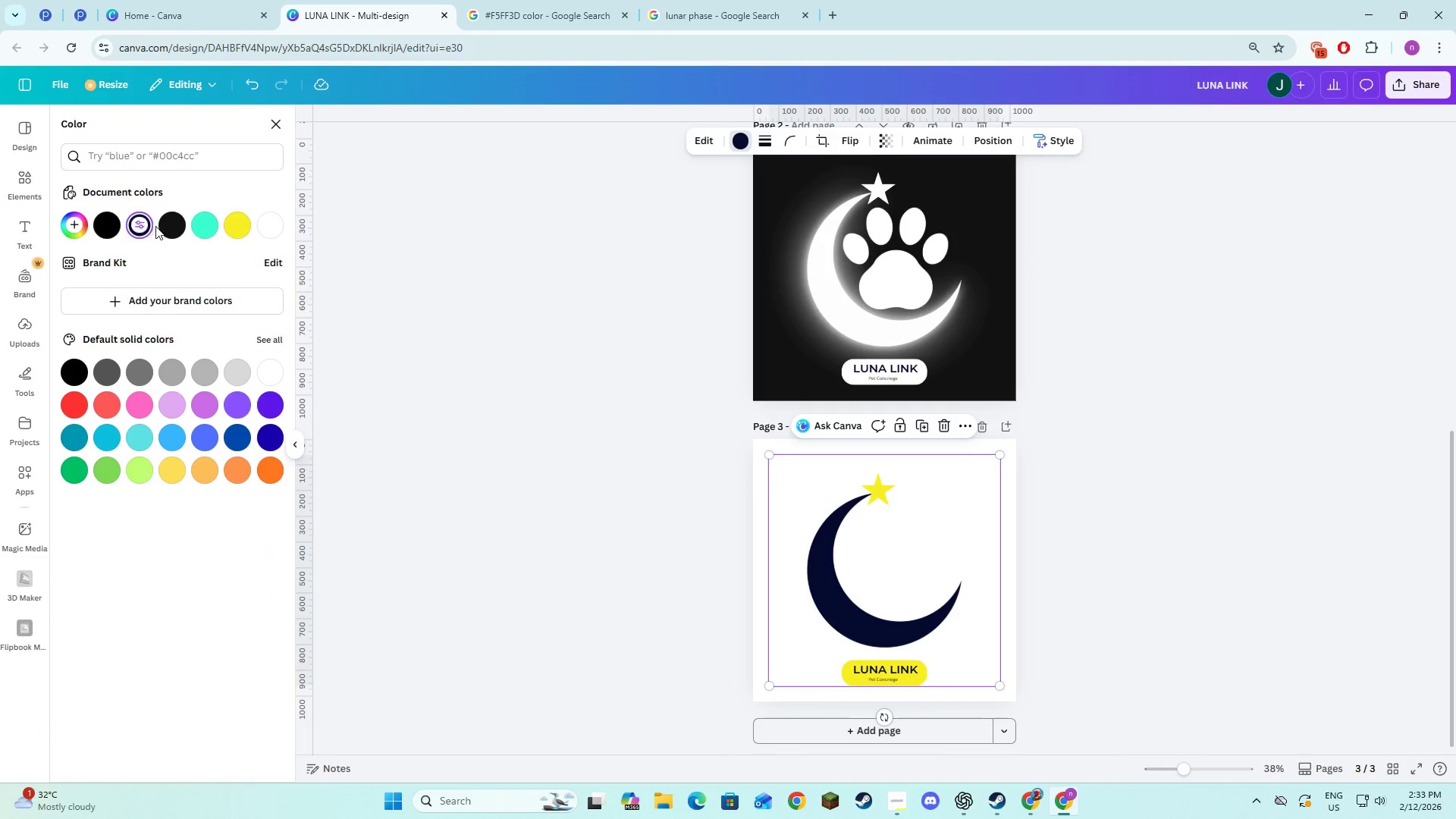 
left_click([165, 226])
 